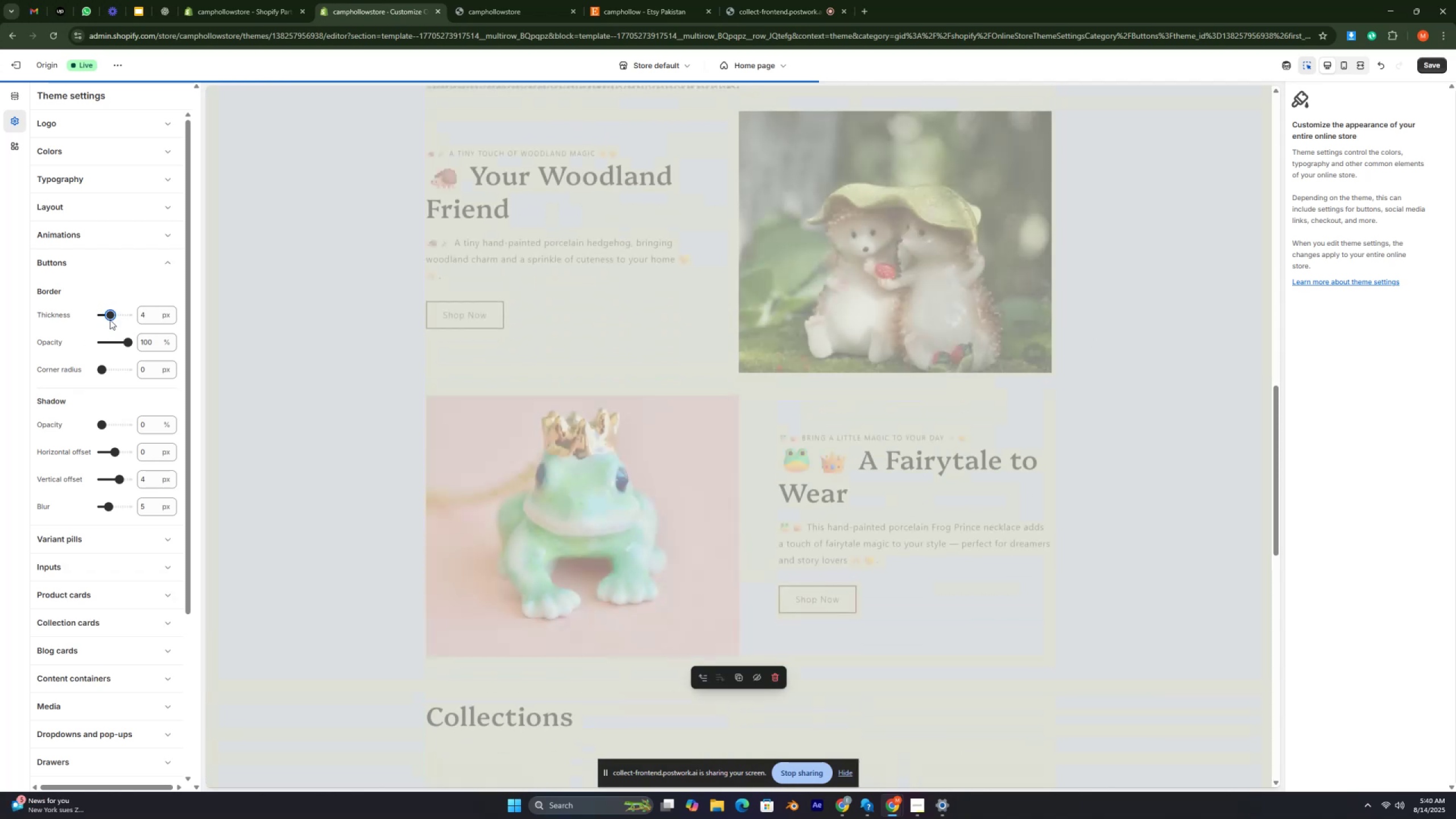 
key(Control+ControlRight)
 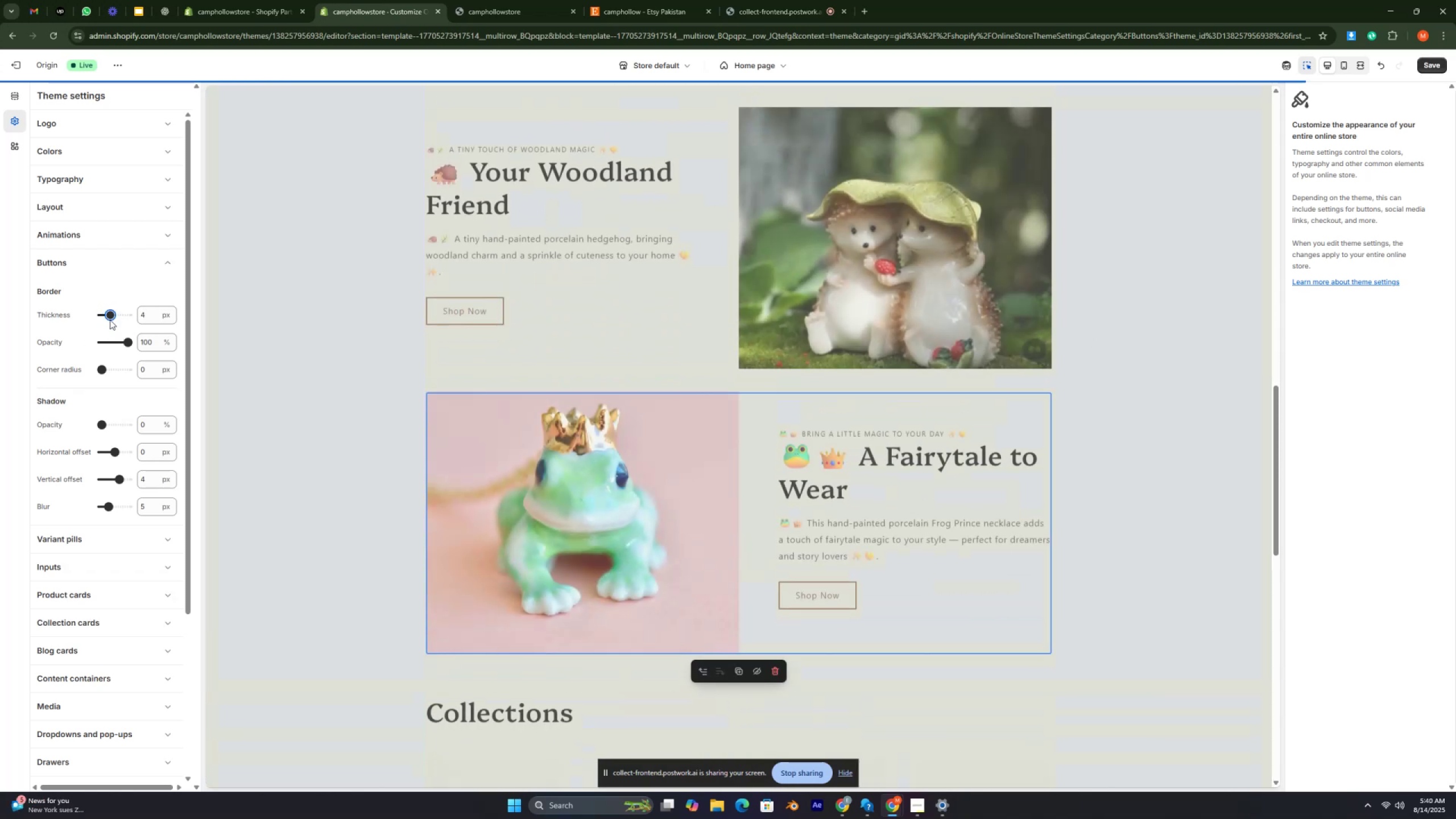 
key(Control+ControlRight)
 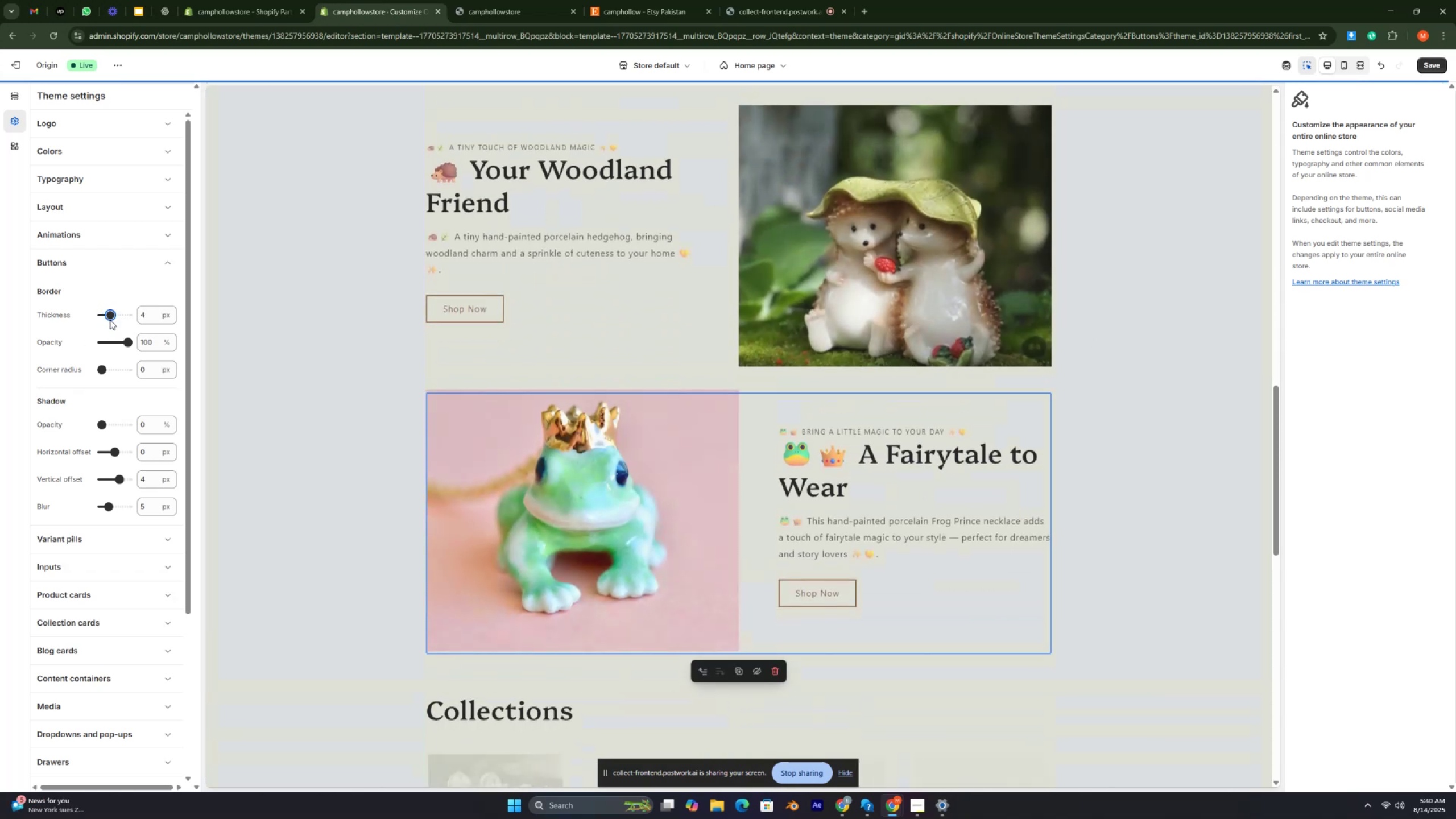 
key(Control+ControlRight)
 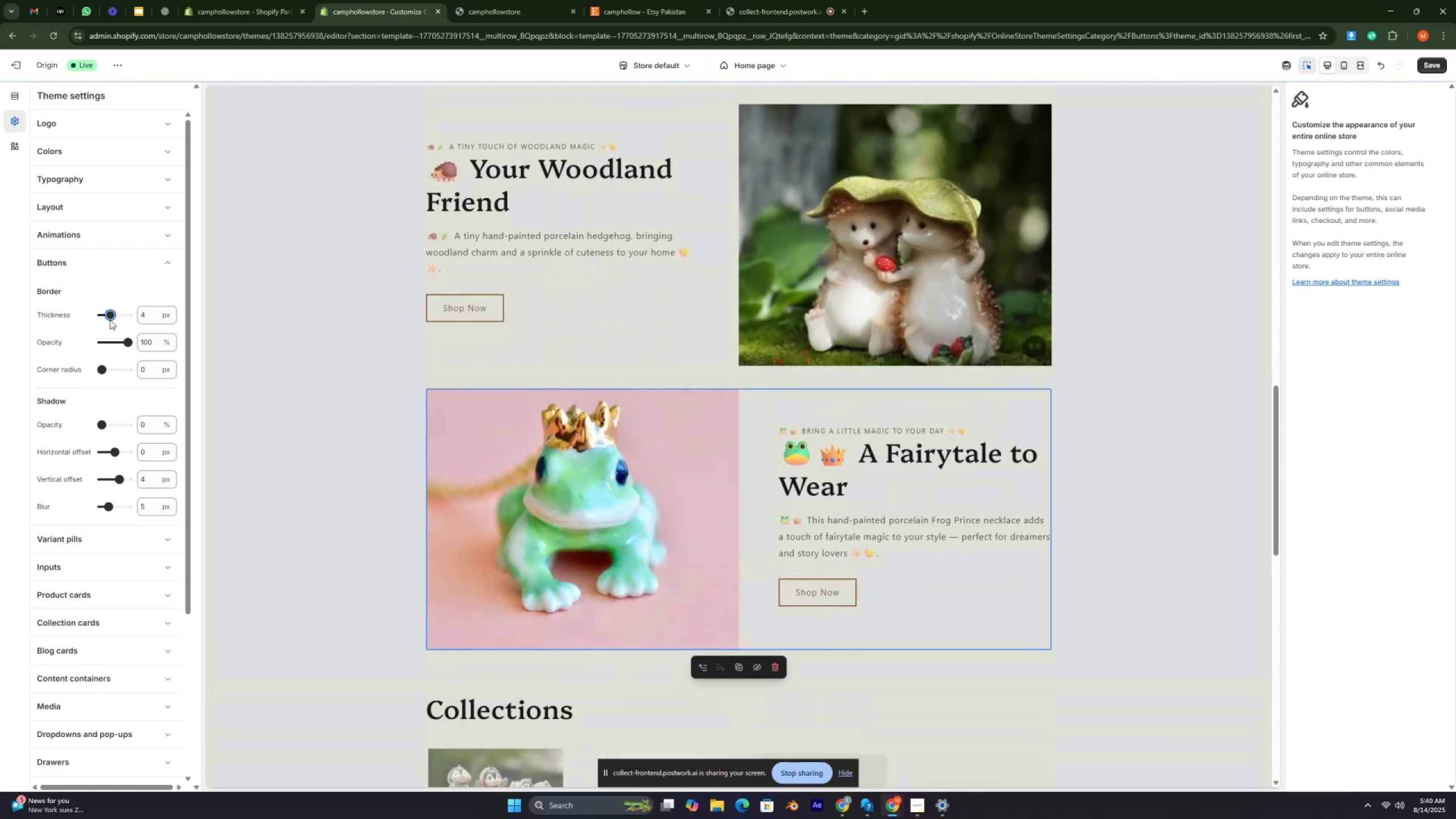 
key(Control+ControlRight)
 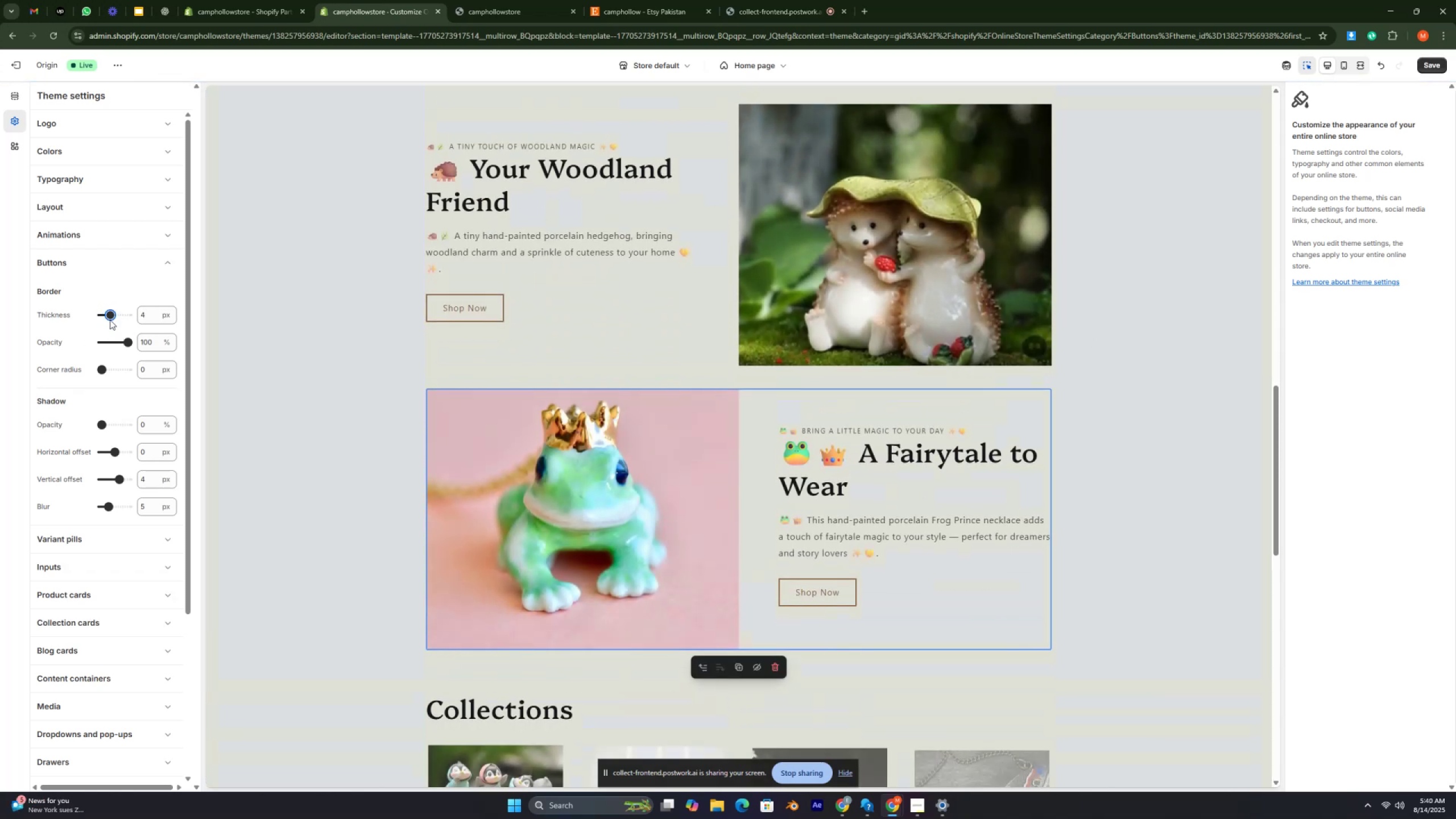 
key(Control+ControlRight)
 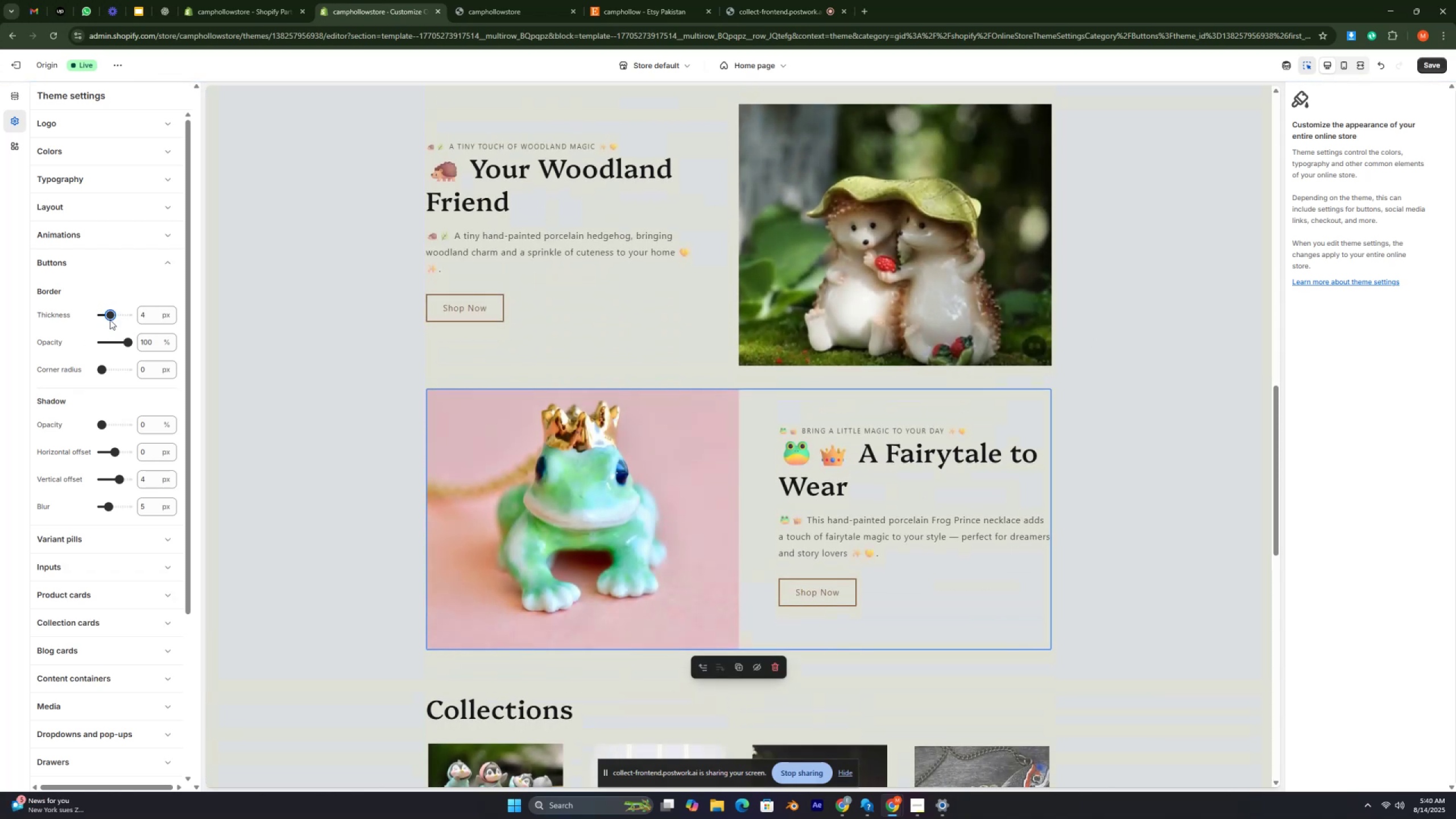 
key(Control+ControlRight)
 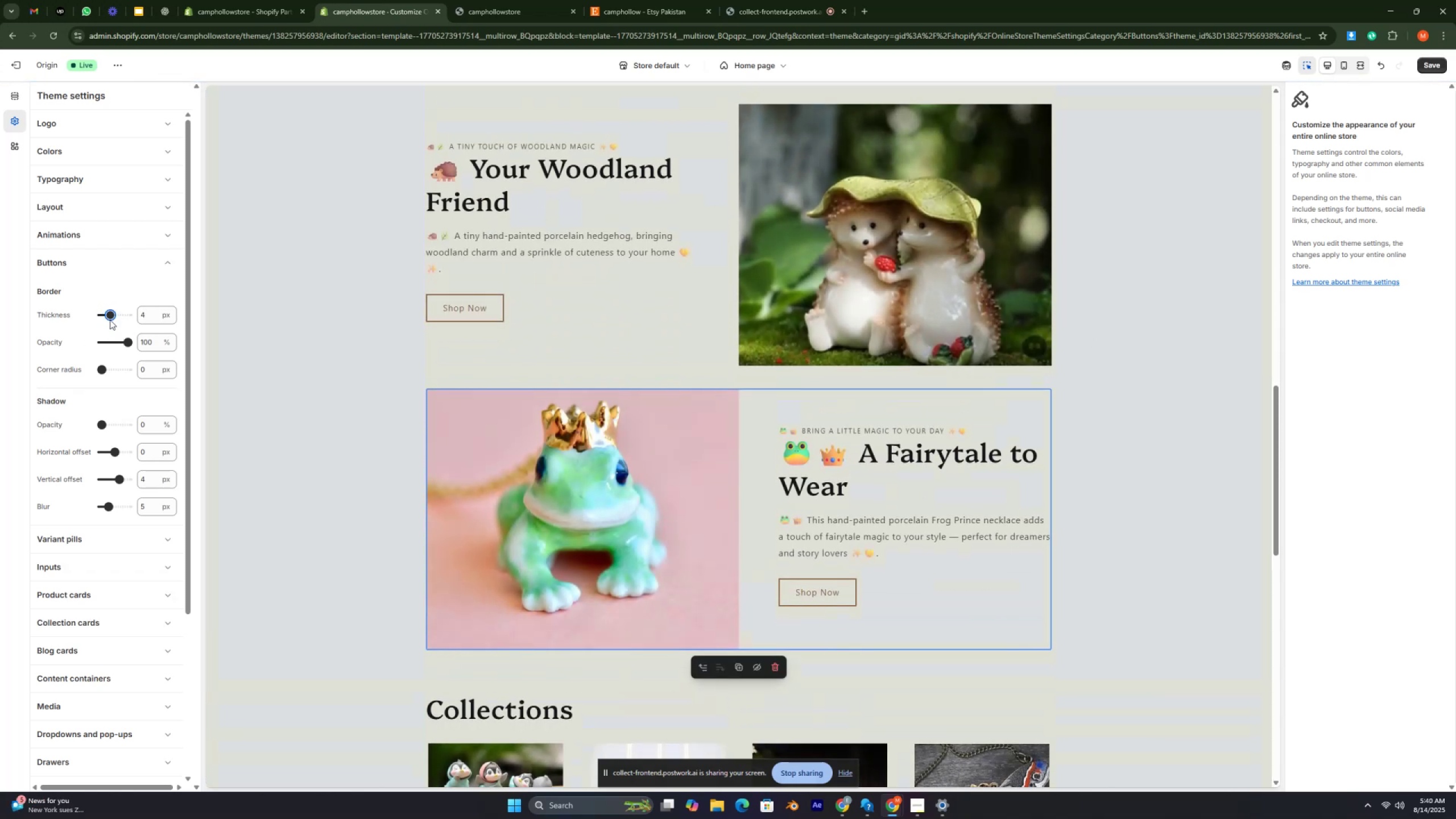 
key(Control+ControlRight)
 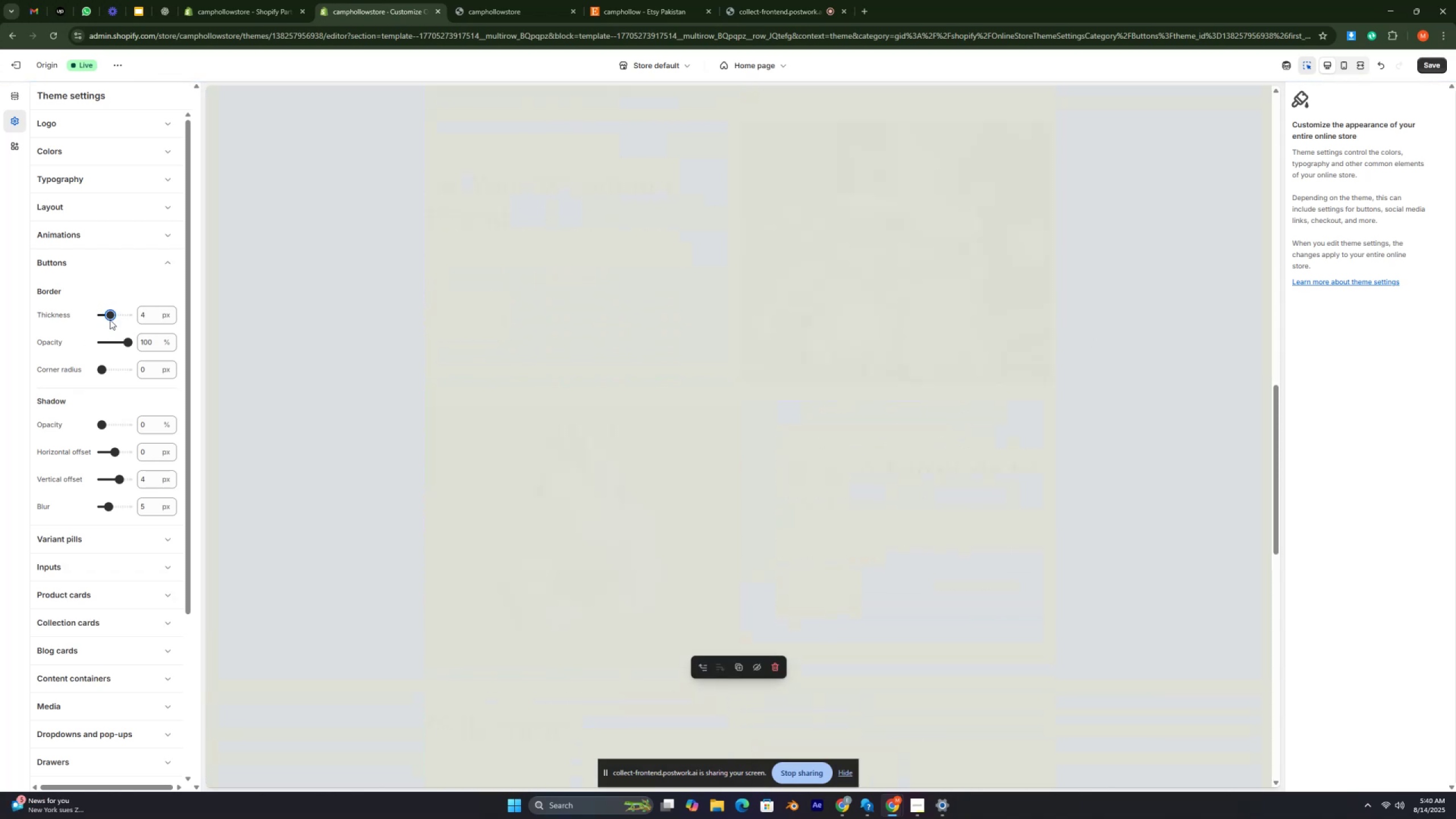 
key(Control+ControlRight)
 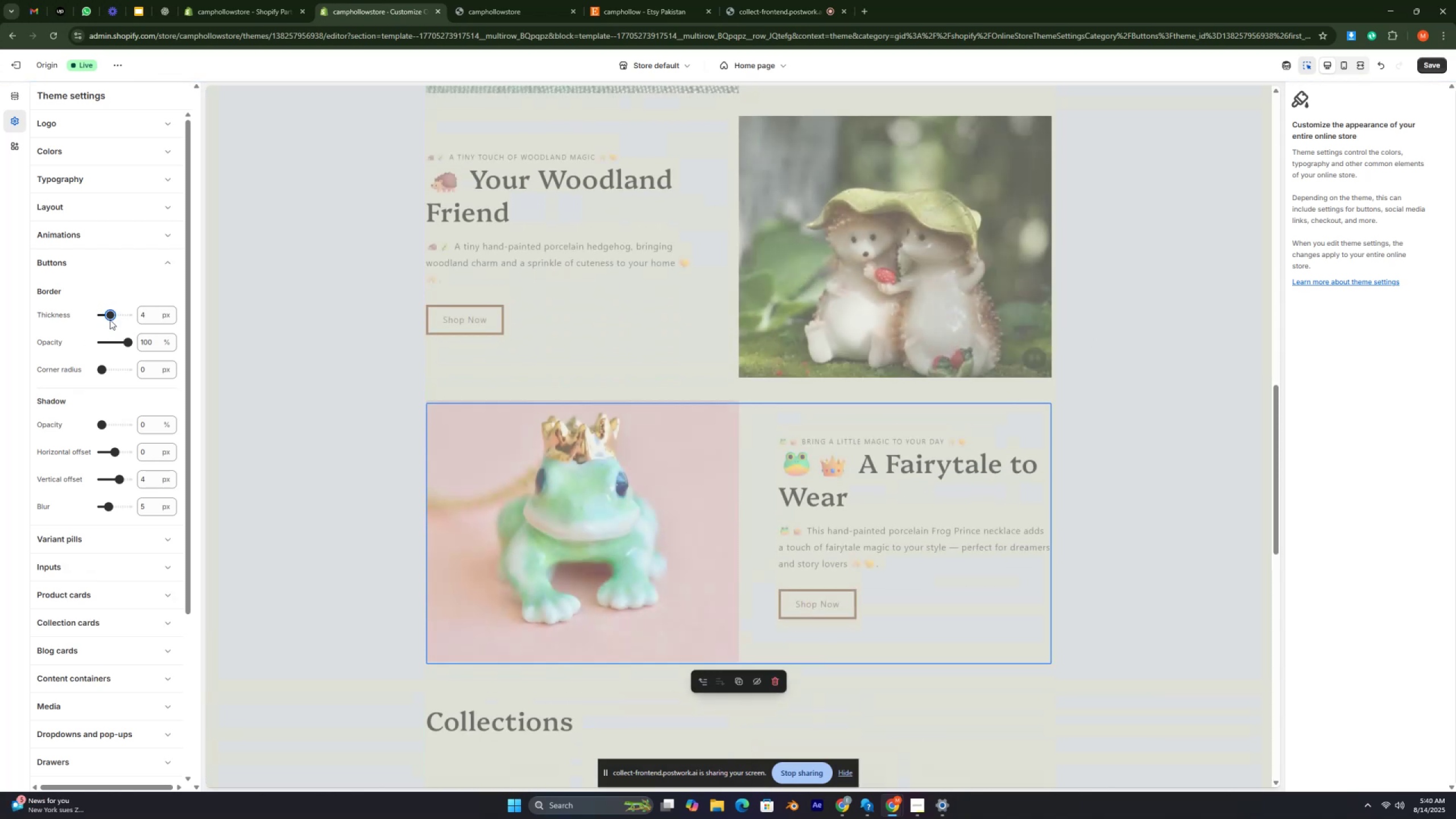 
key(Control+ControlRight)
 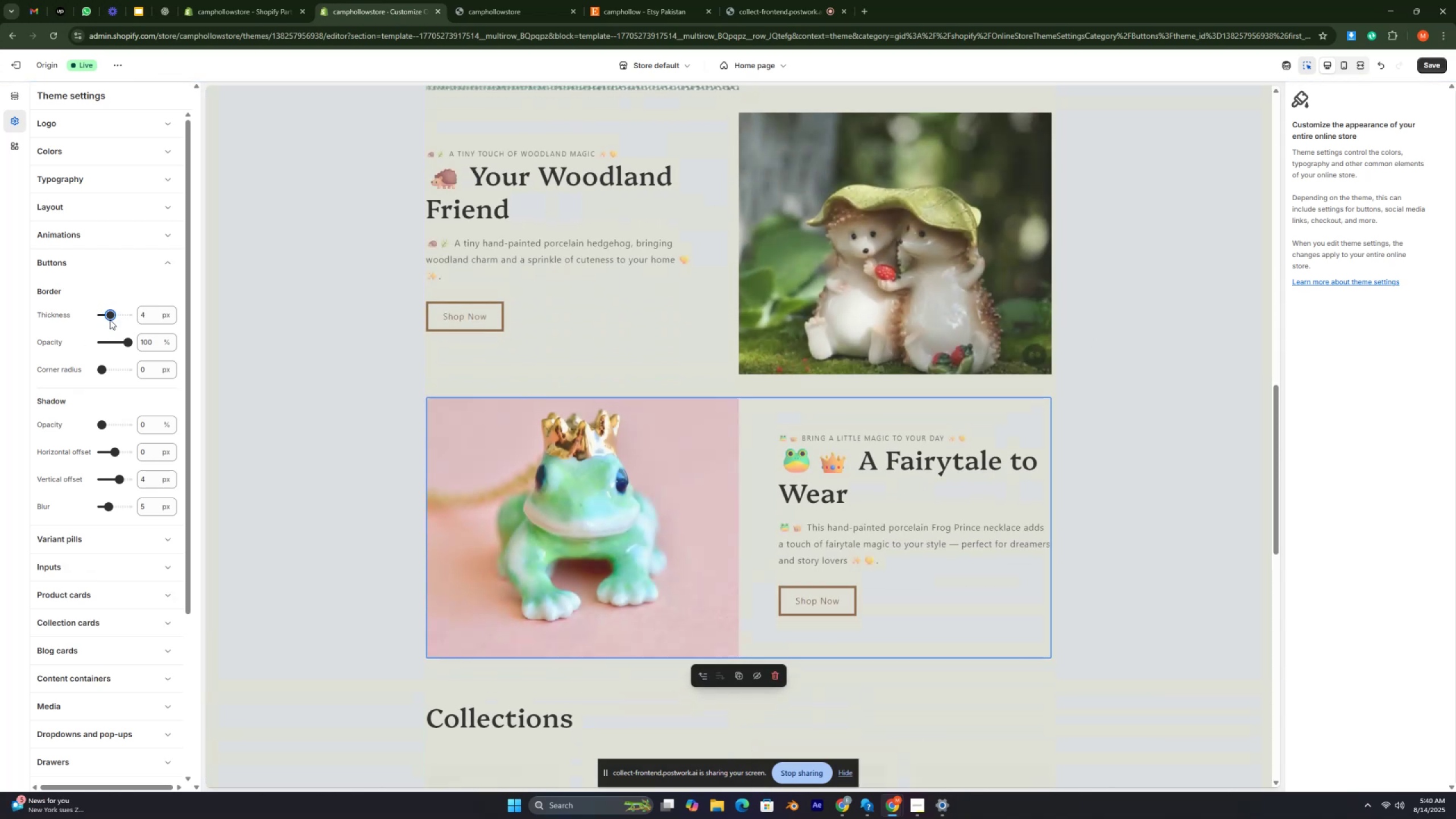 
key(Control+ControlRight)
 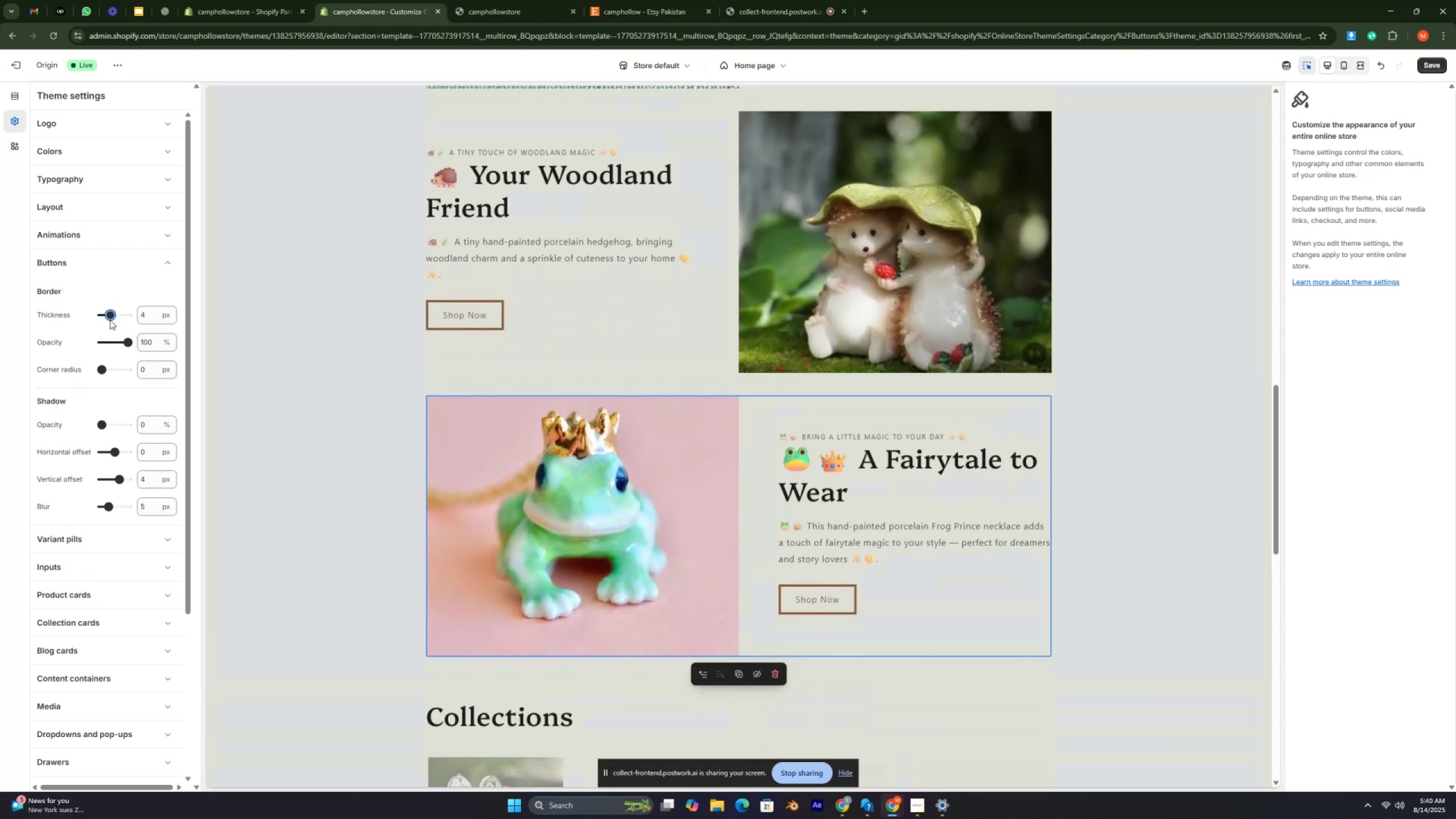 
key(Control+ControlRight)
 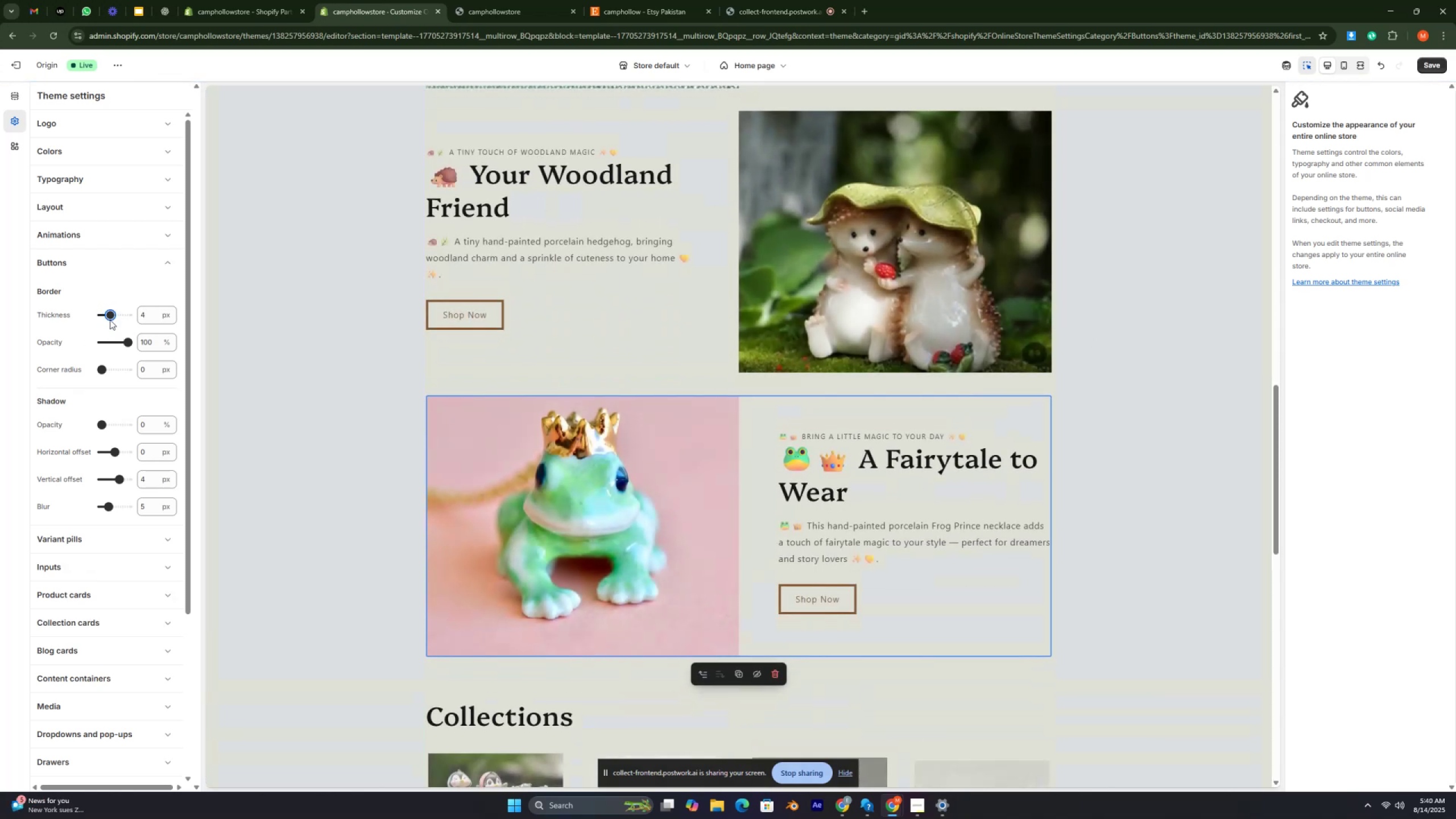 
key(Control+ControlRight)
 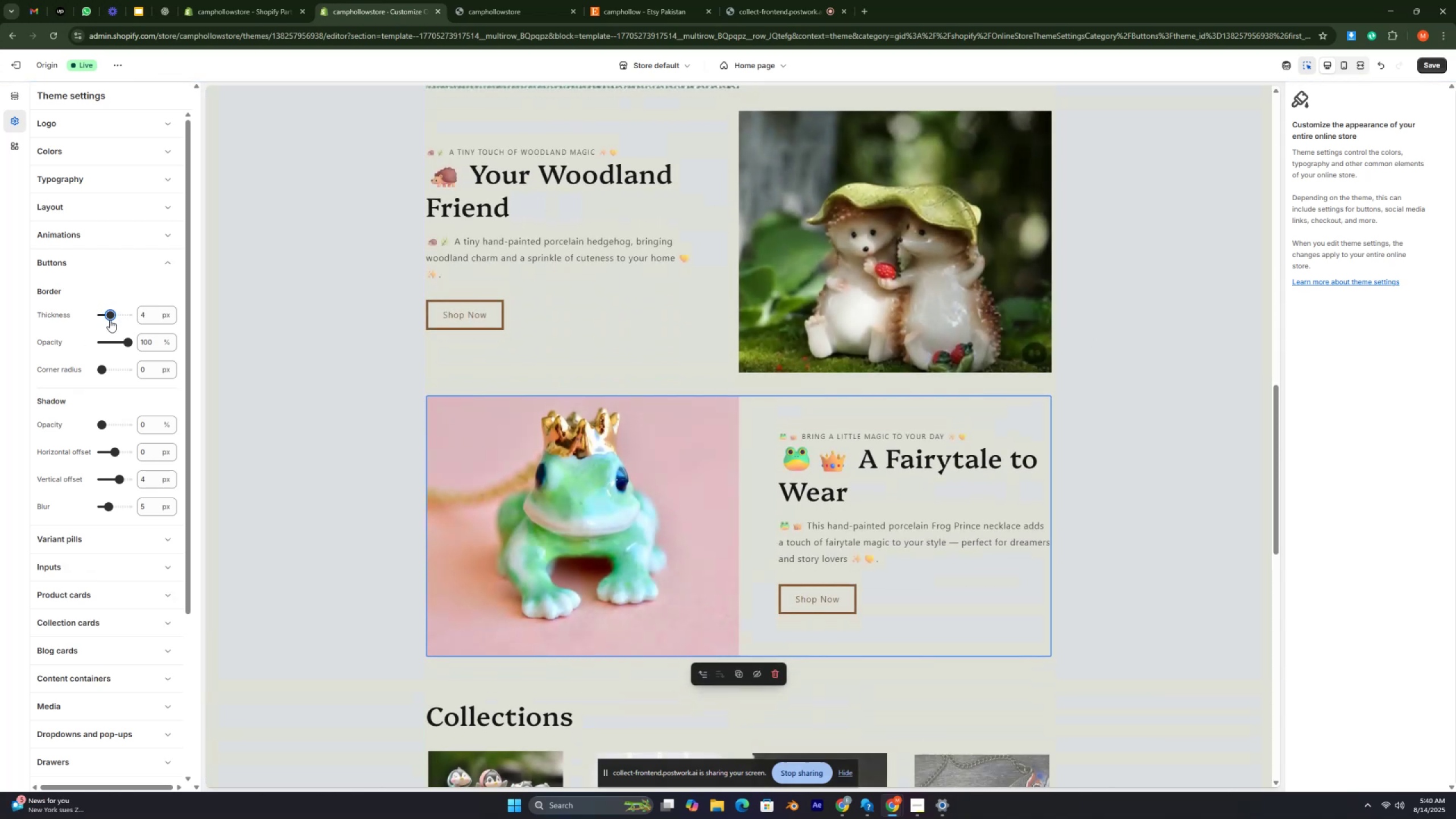 
key(Control+ControlRight)
 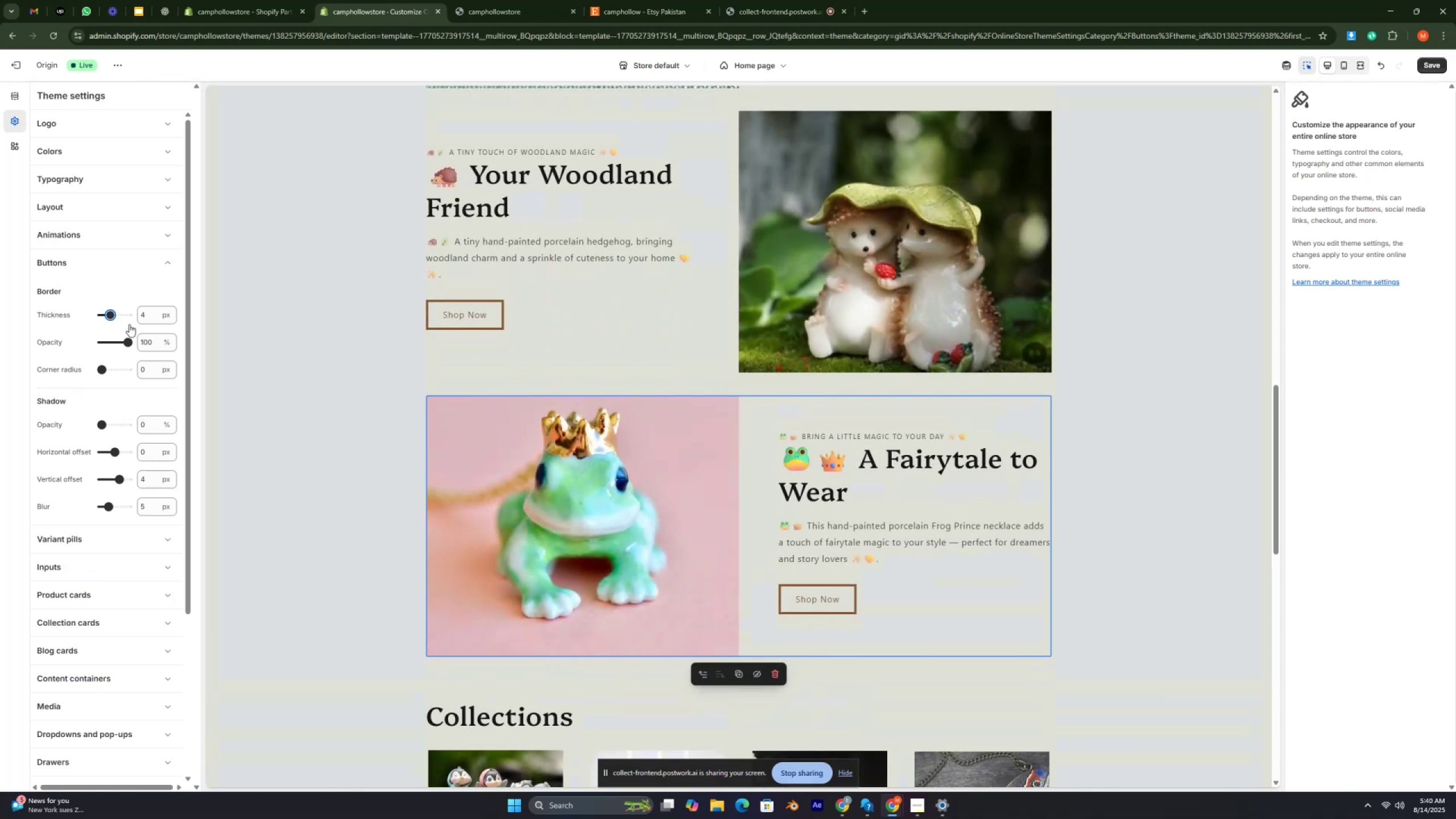 
key(Control+ControlRight)
 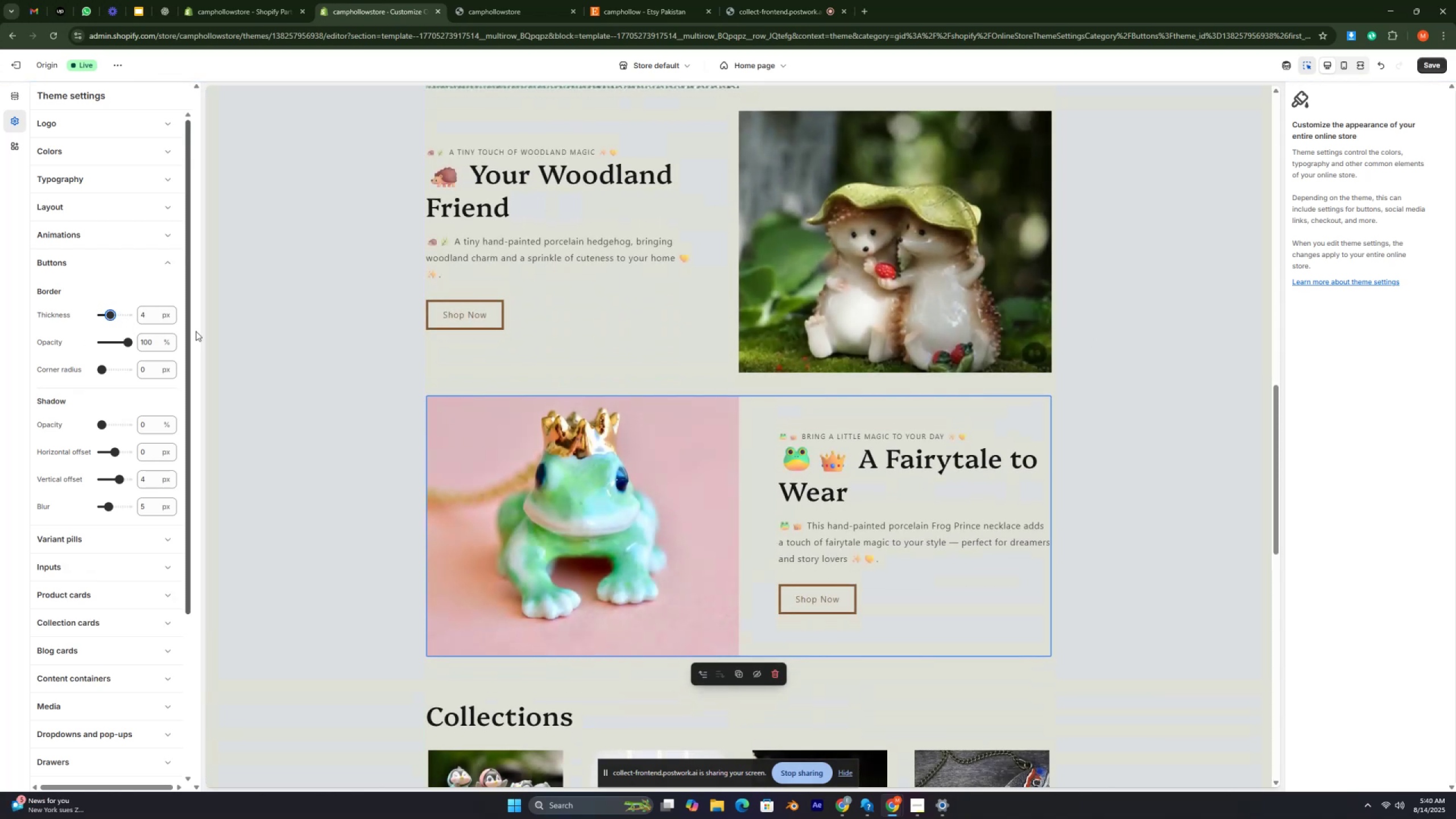 
key(Control+ControlRight)
 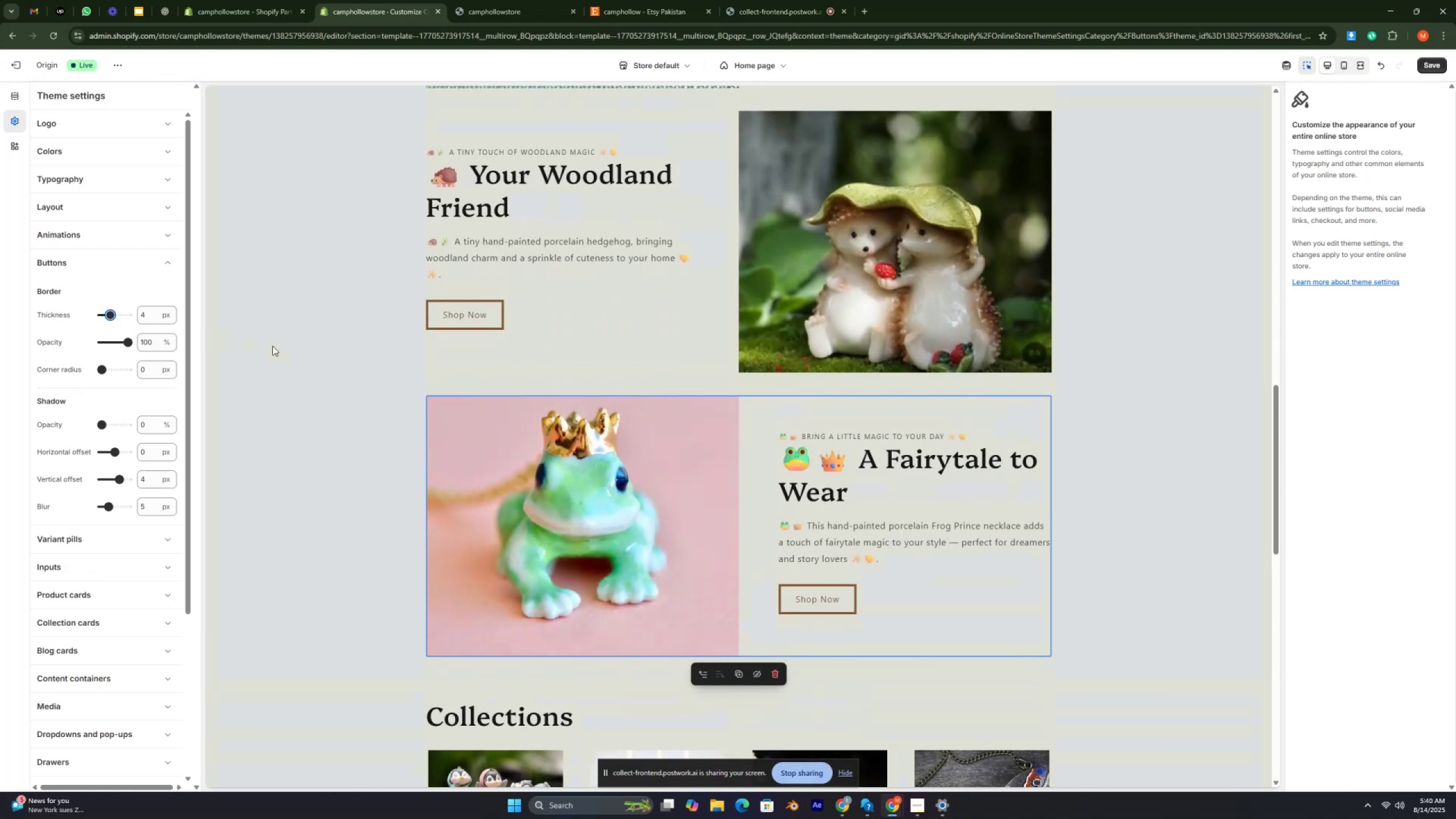 
key(Control+ControlRight)
 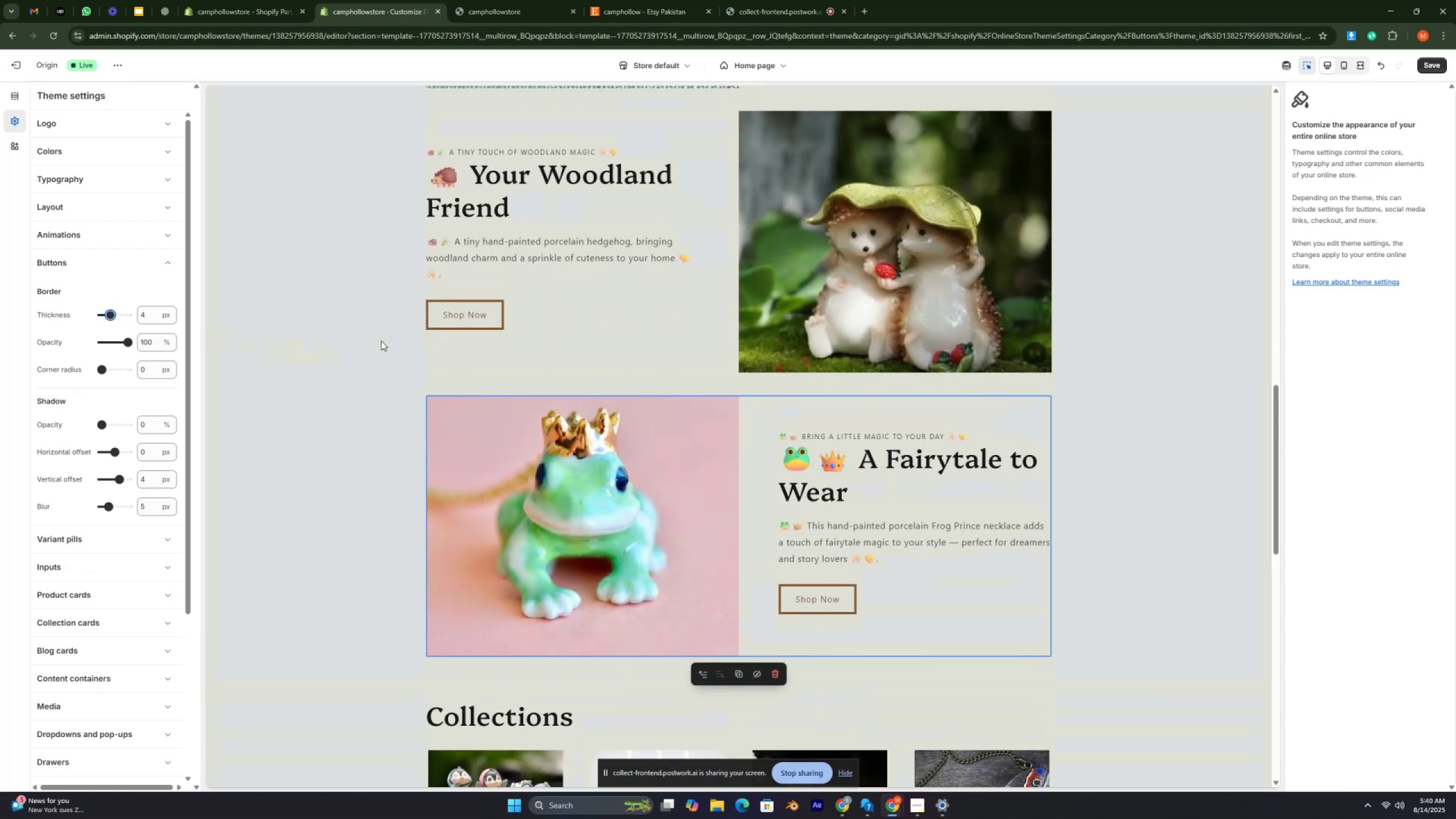 
key(Control+ControlRight)
 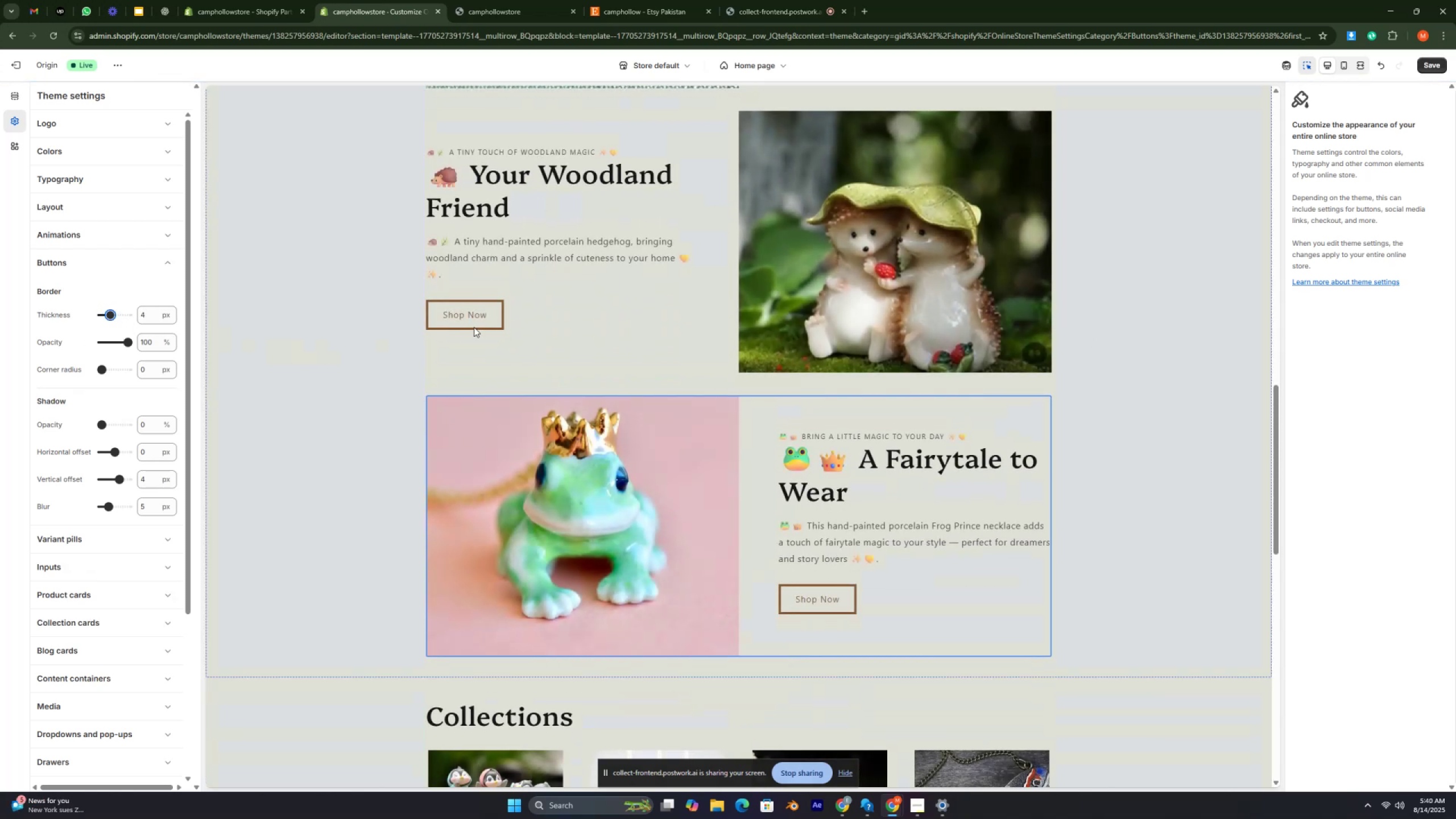 
key(Control+ControlRight)
 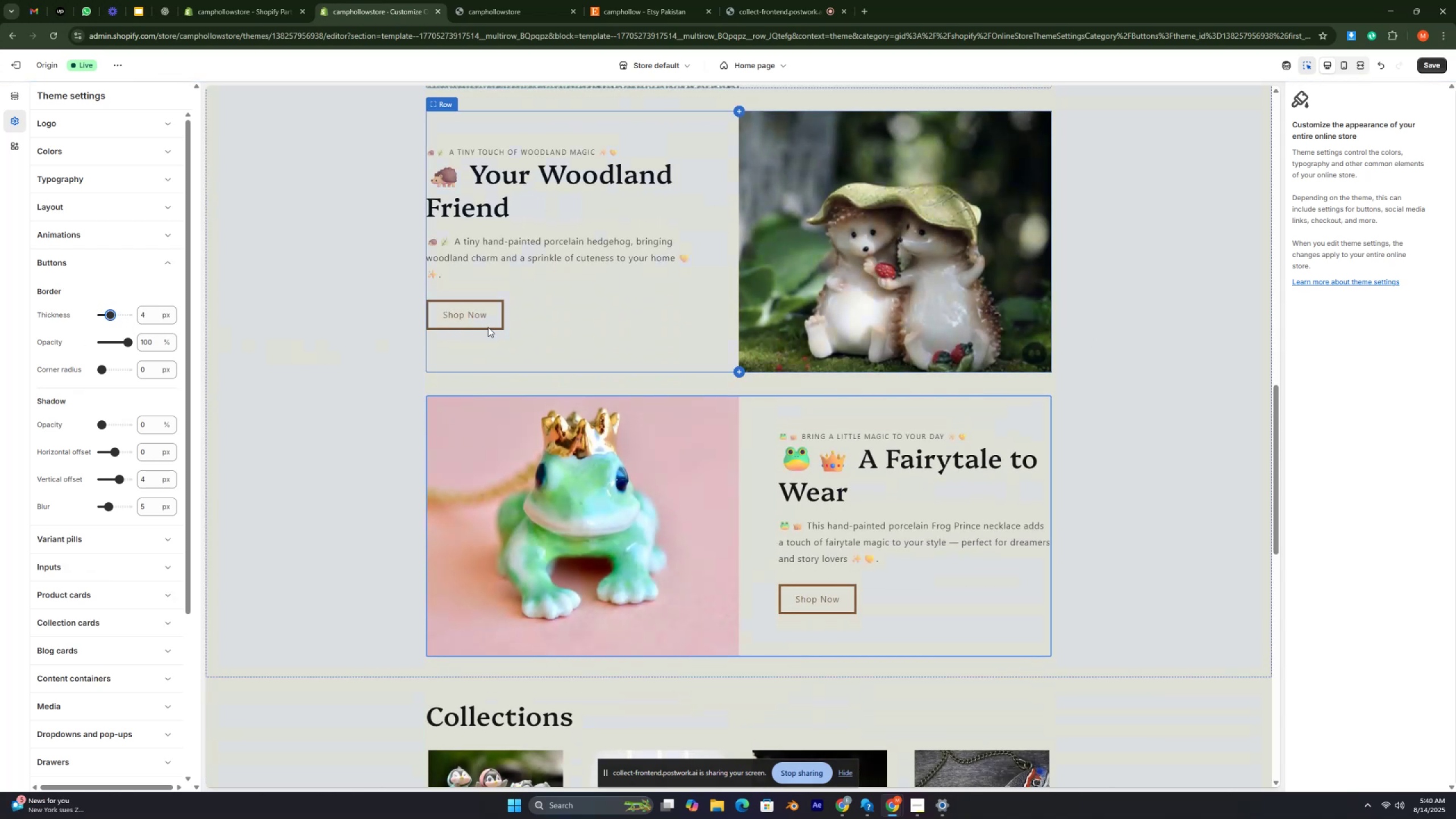 
key(Control+ControlRight)
 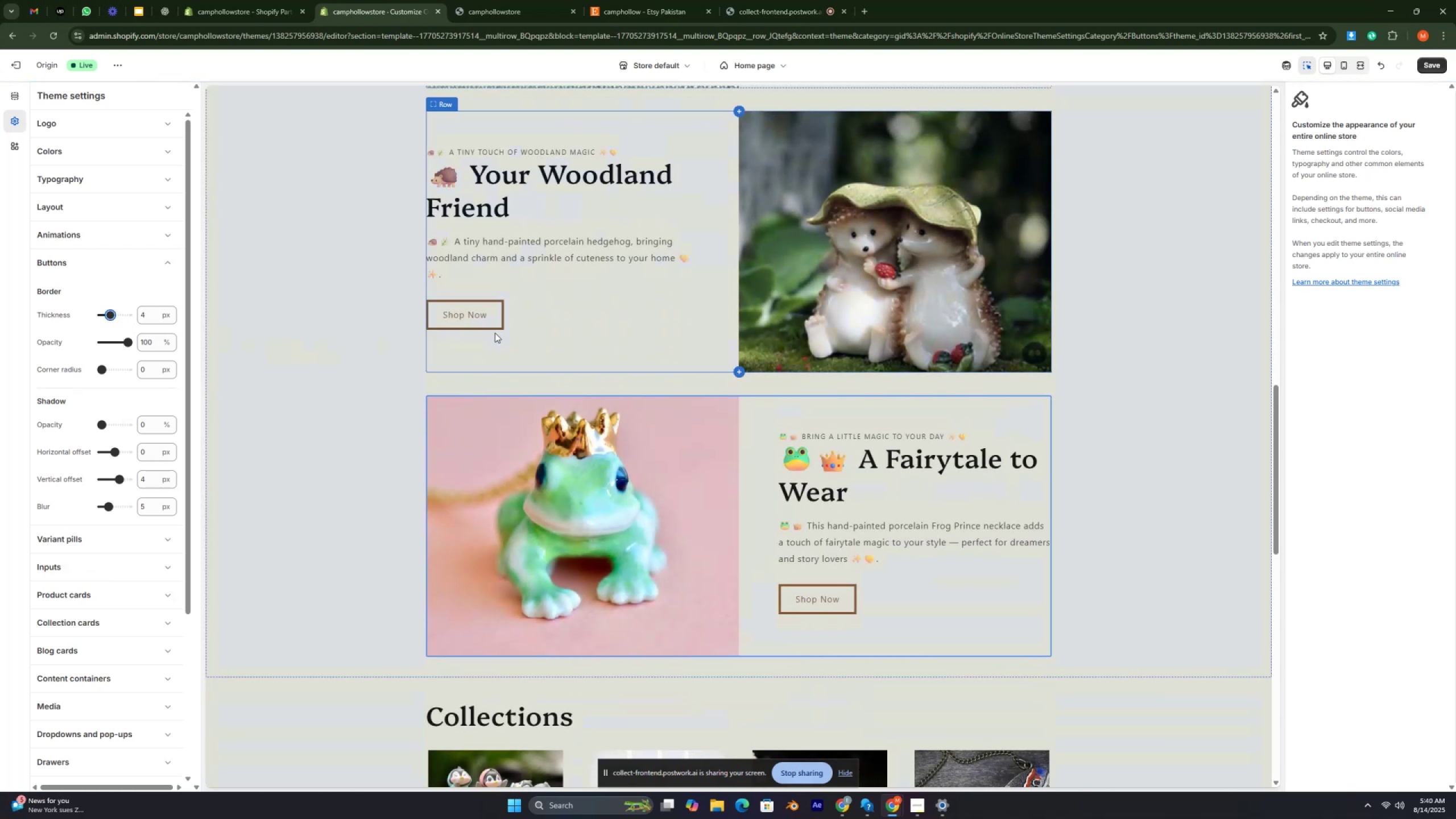 
key(Control+ControlRight)
 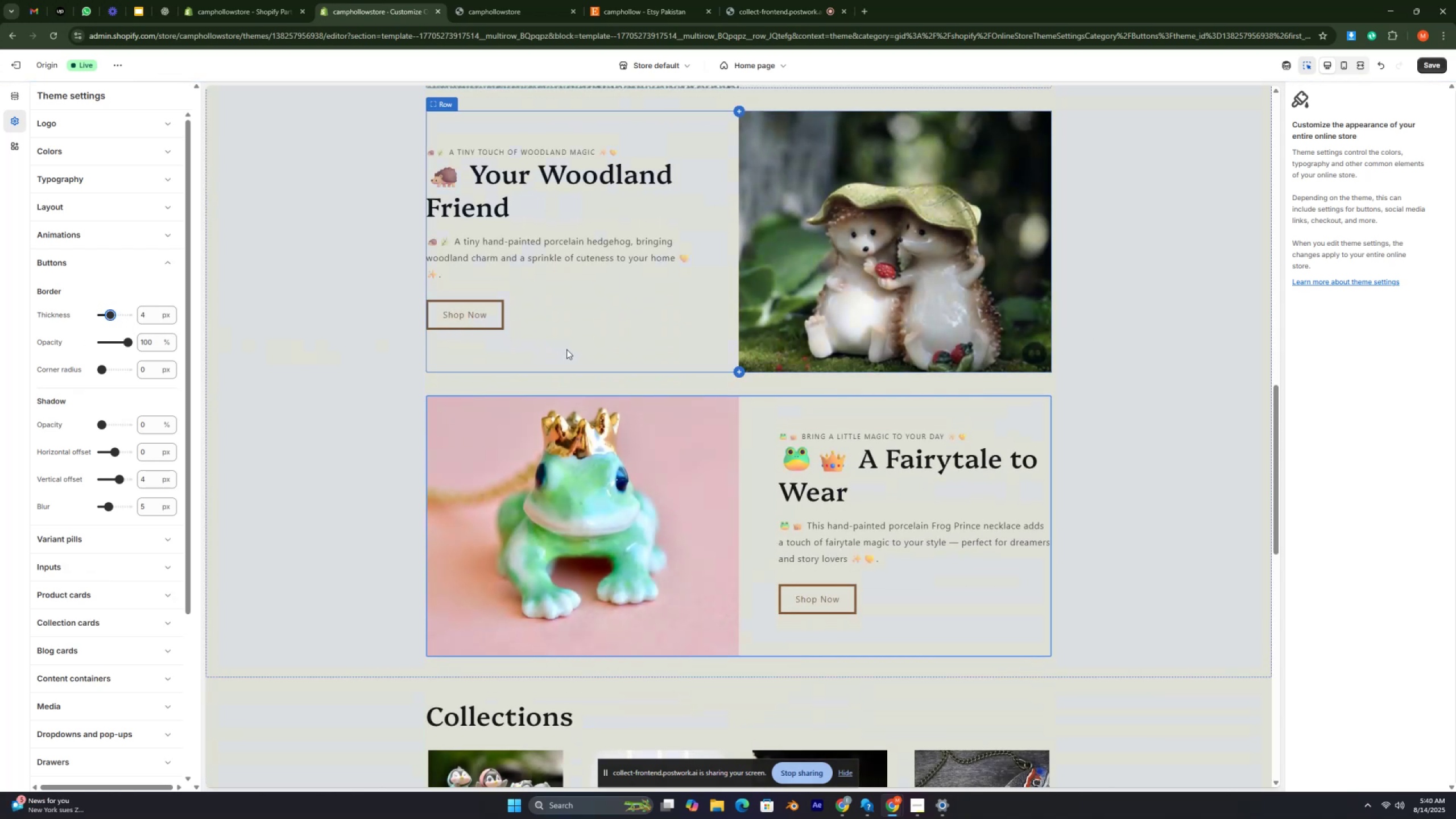 
key(Control+ControlRight)
 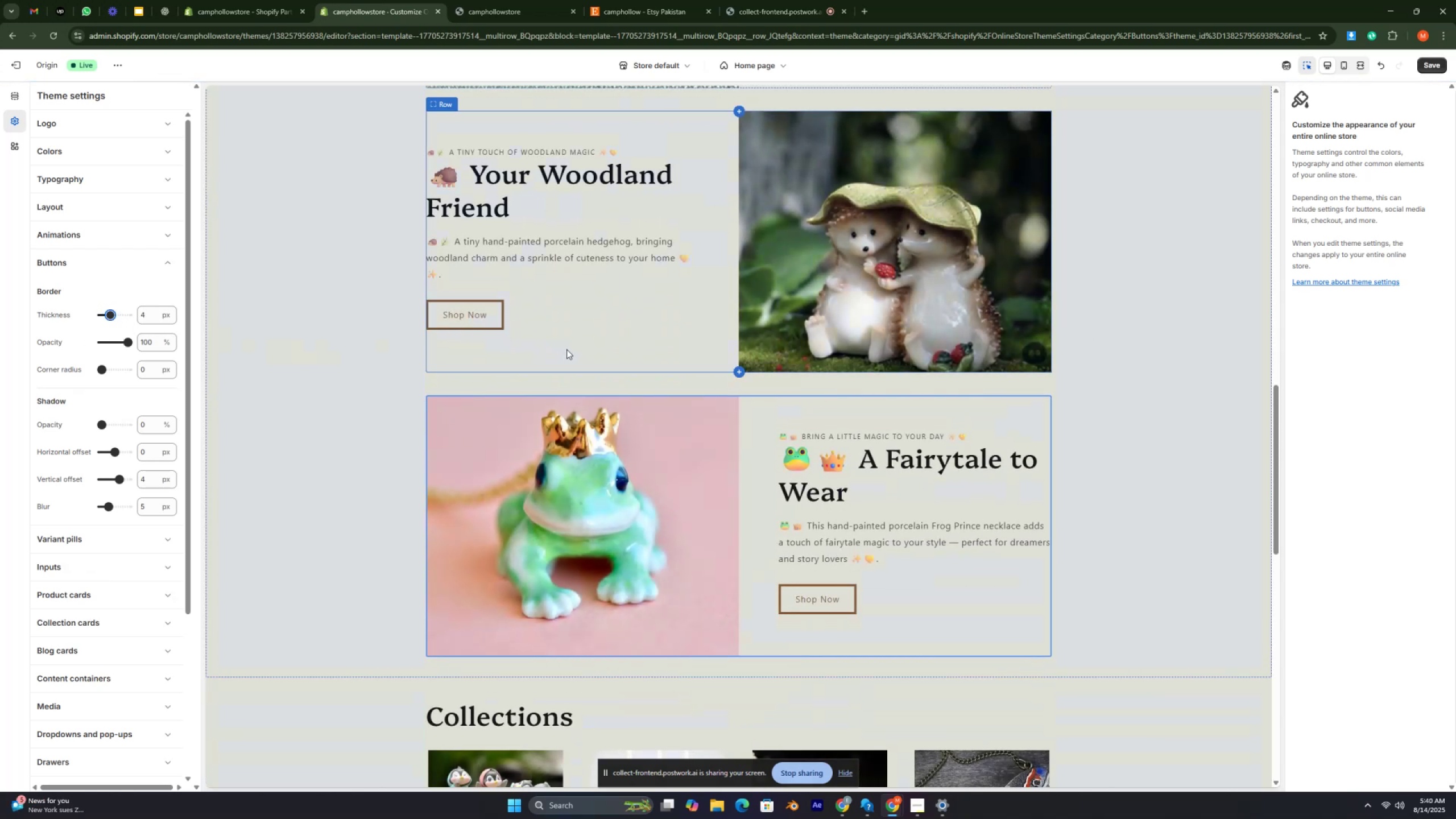 
key(Control+ControlRight)
 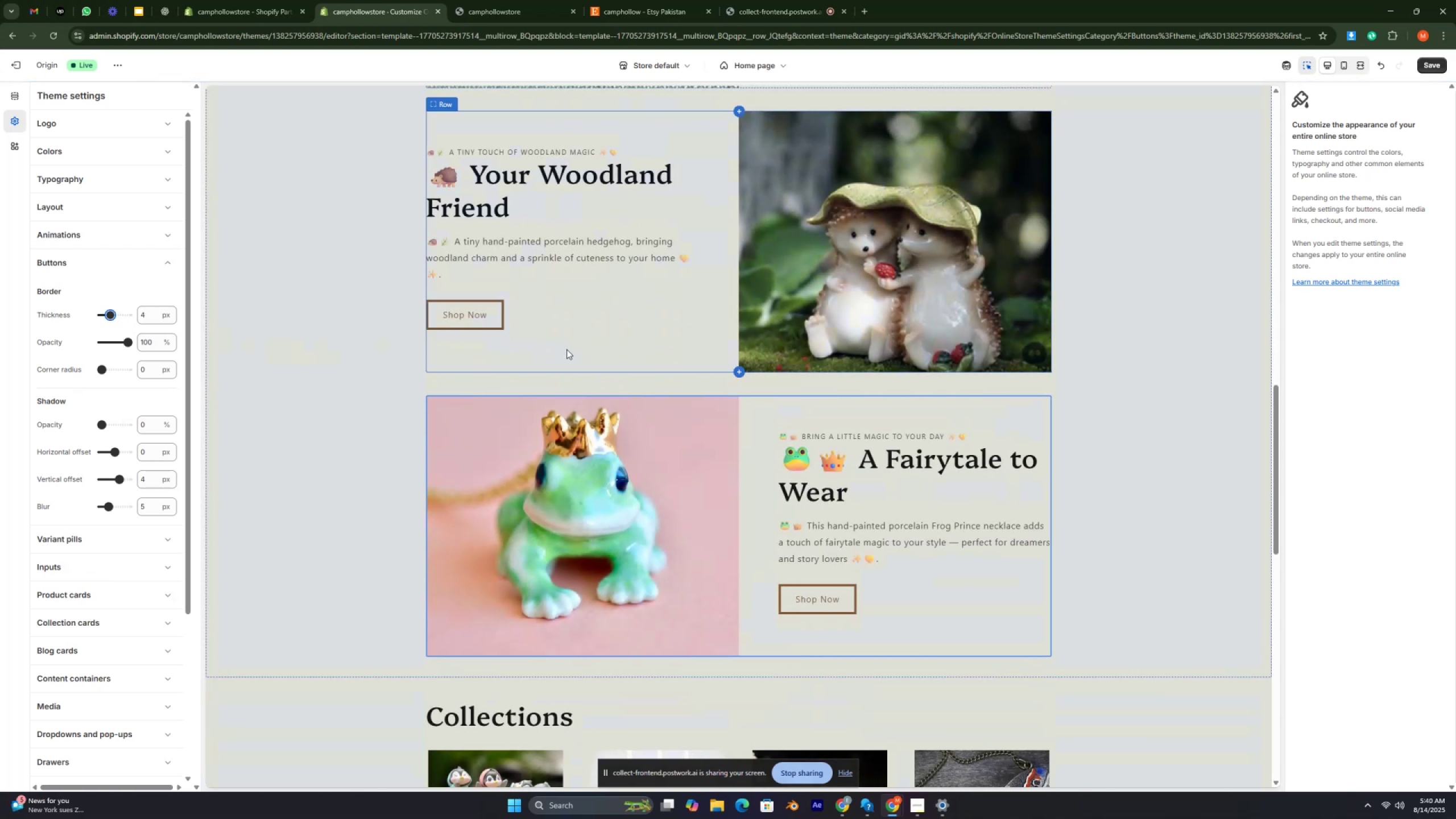 
scroll: coordinate [566, 349], scroll_direction: up, amount: 5.0
 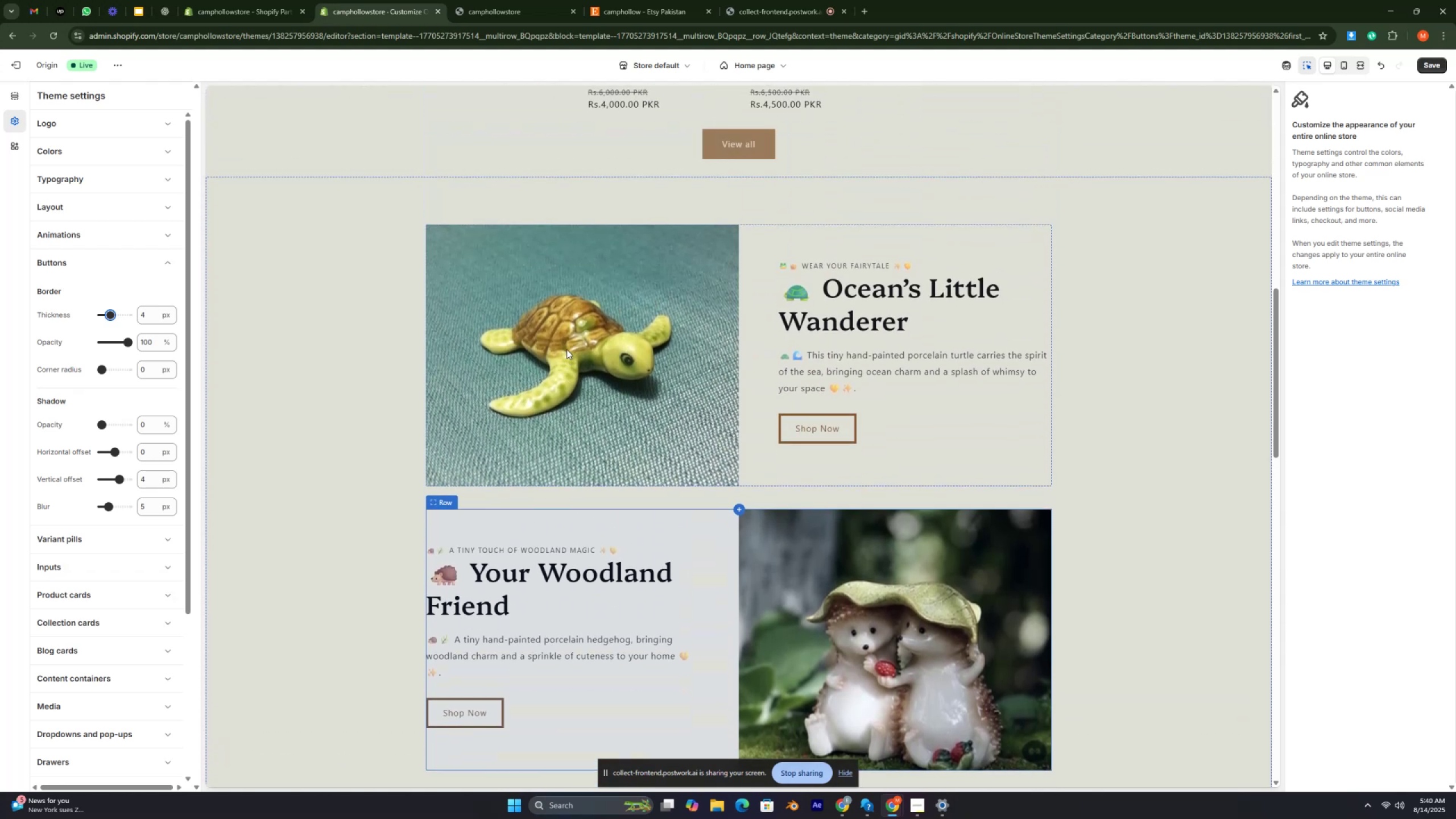 
key(Control+ControlRight)
 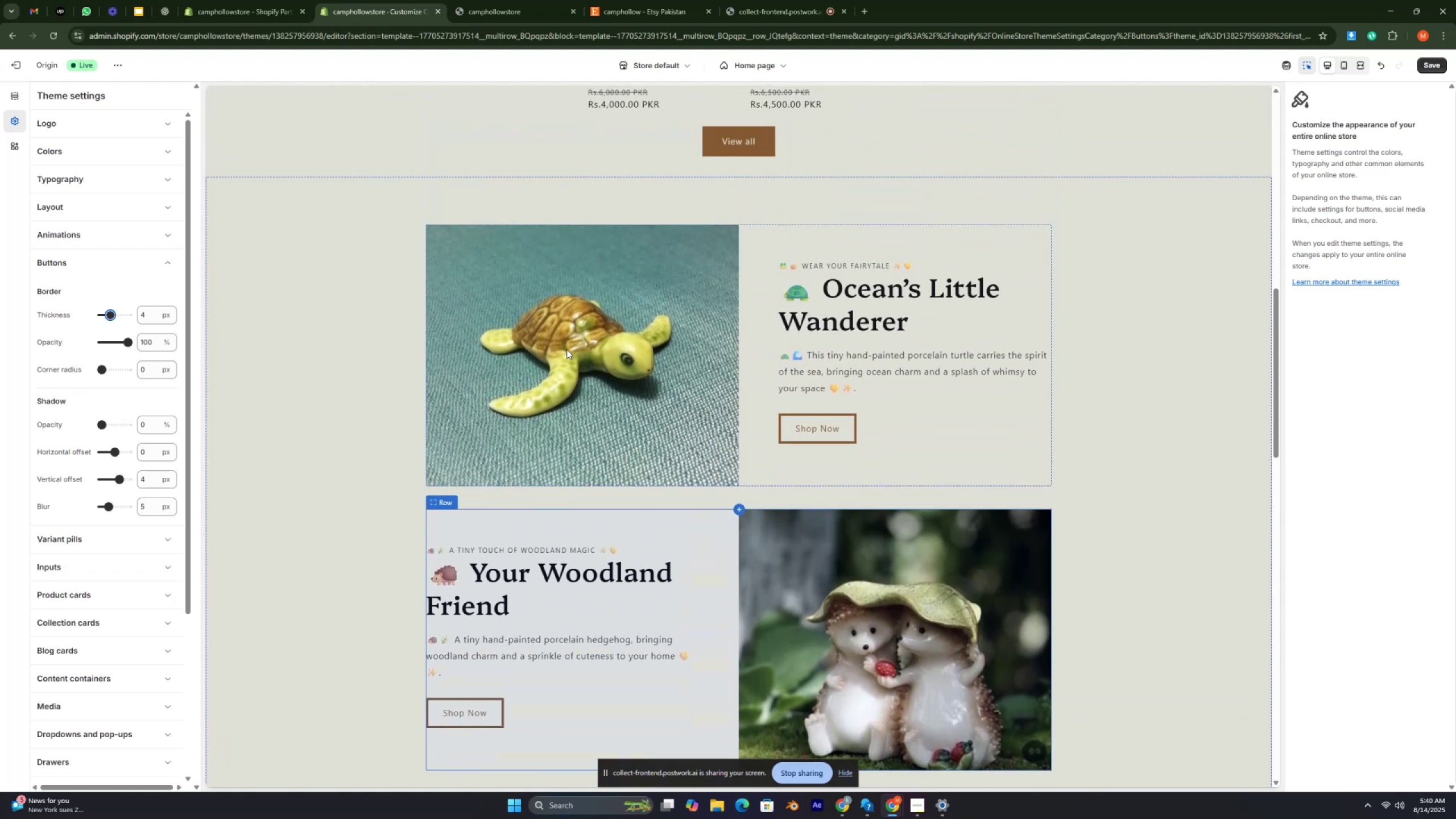 
scroll: coordinate [566, 349], scroll_direction: up, amount: 2.0
 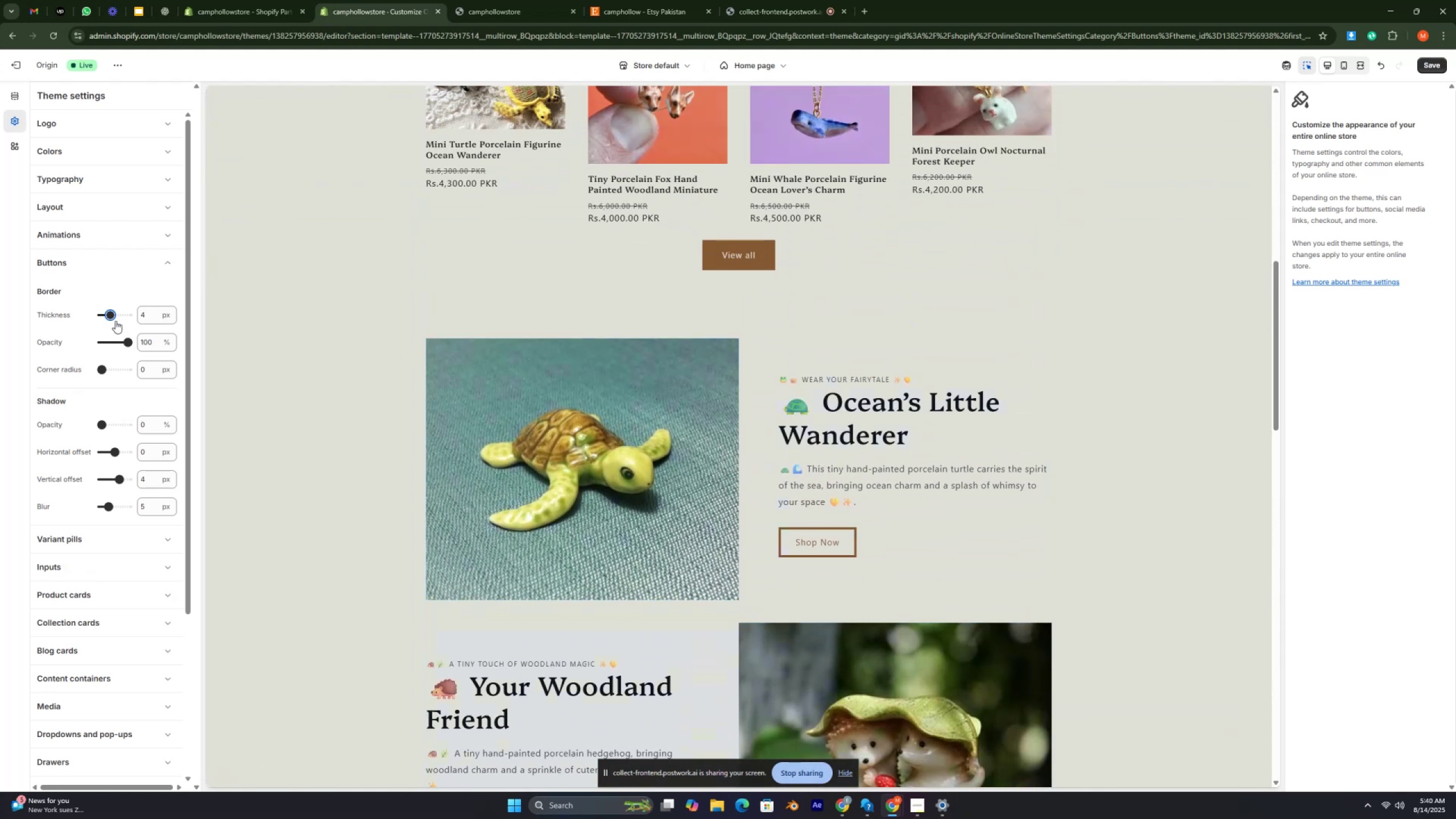 
left_click_drag(start_coordinate=[110, 317], to_coordinate=[107, 316])
 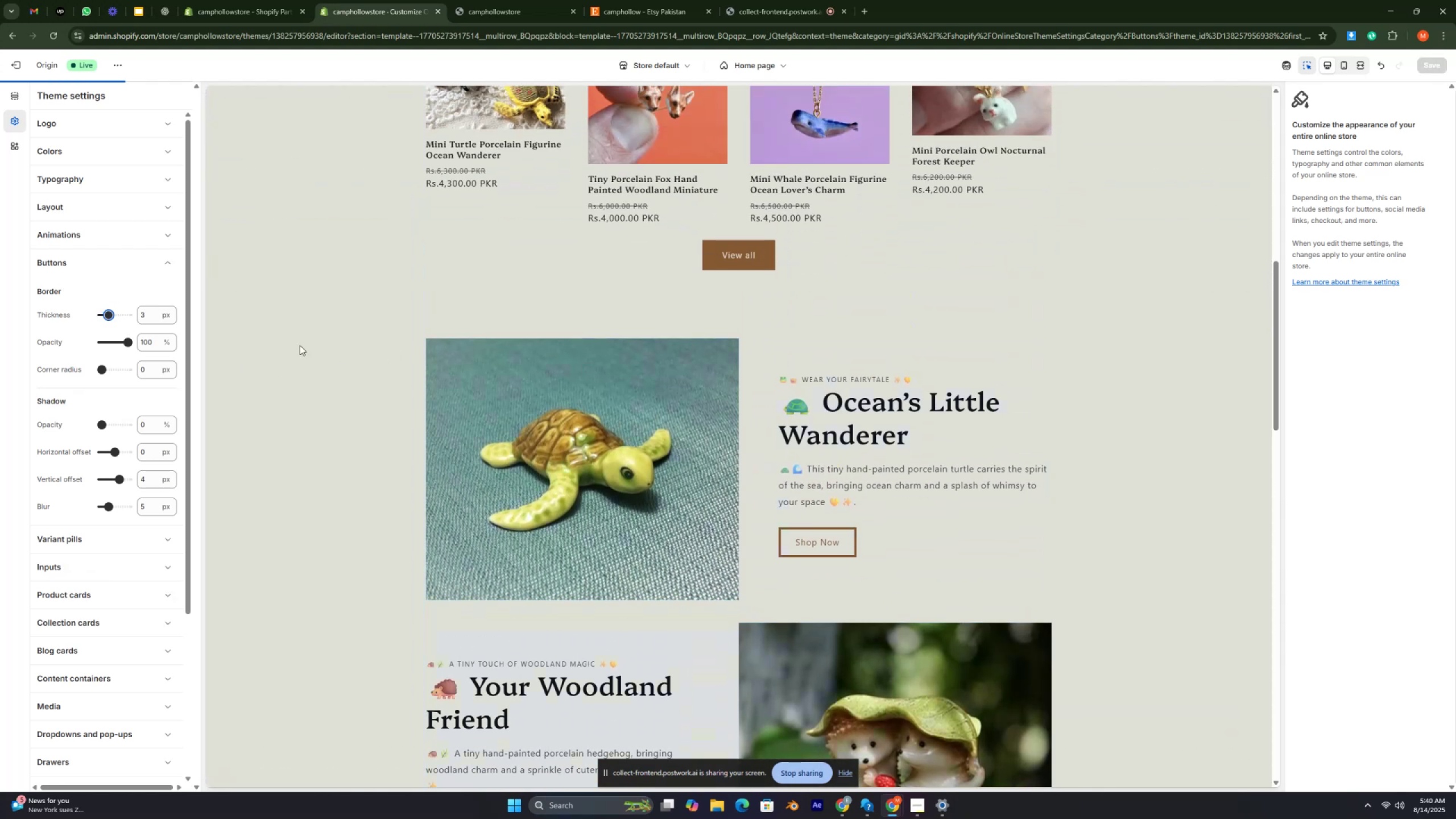 
mouse_move([479, 338])
 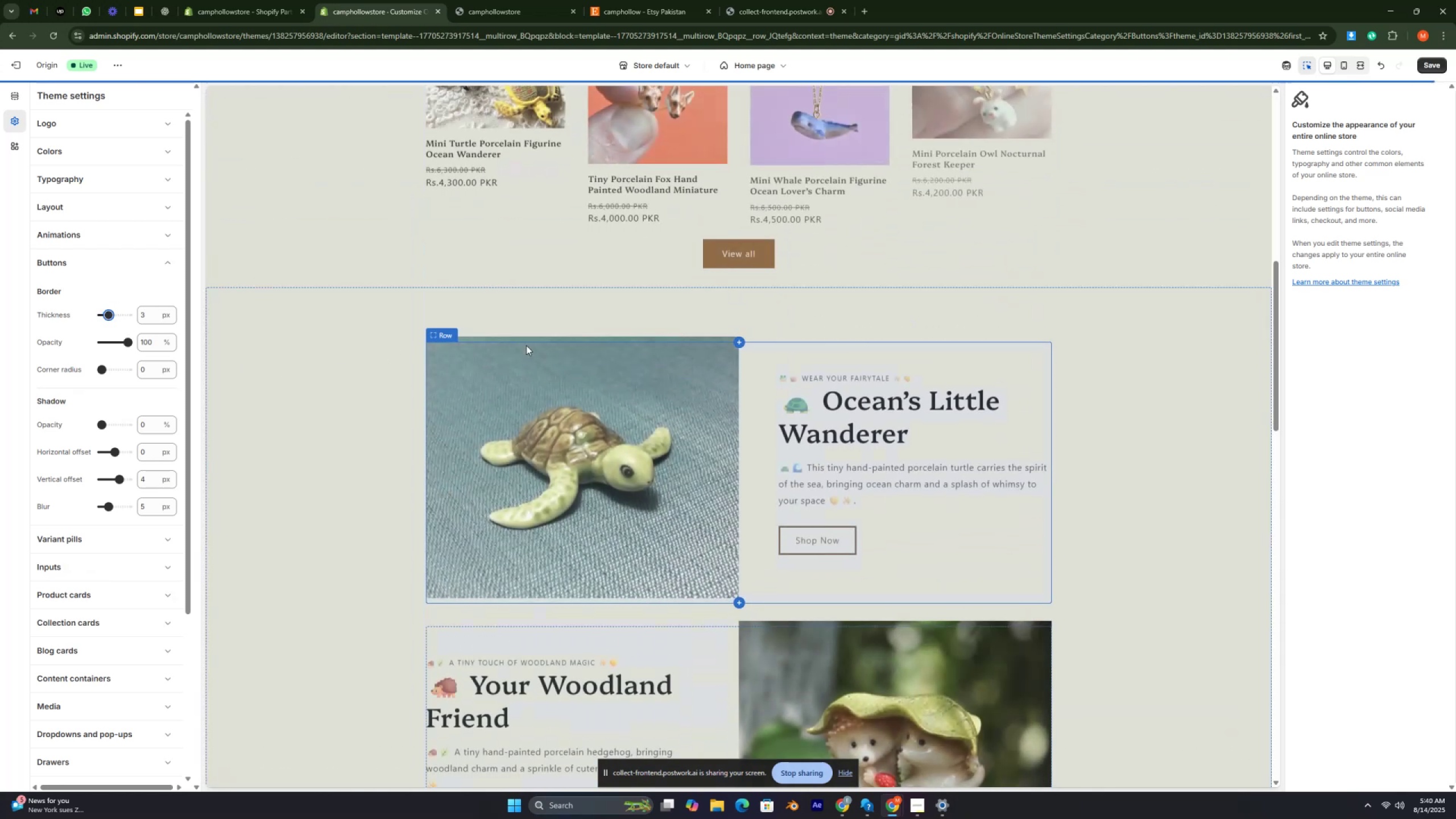 
key(Control+ControlRight)
 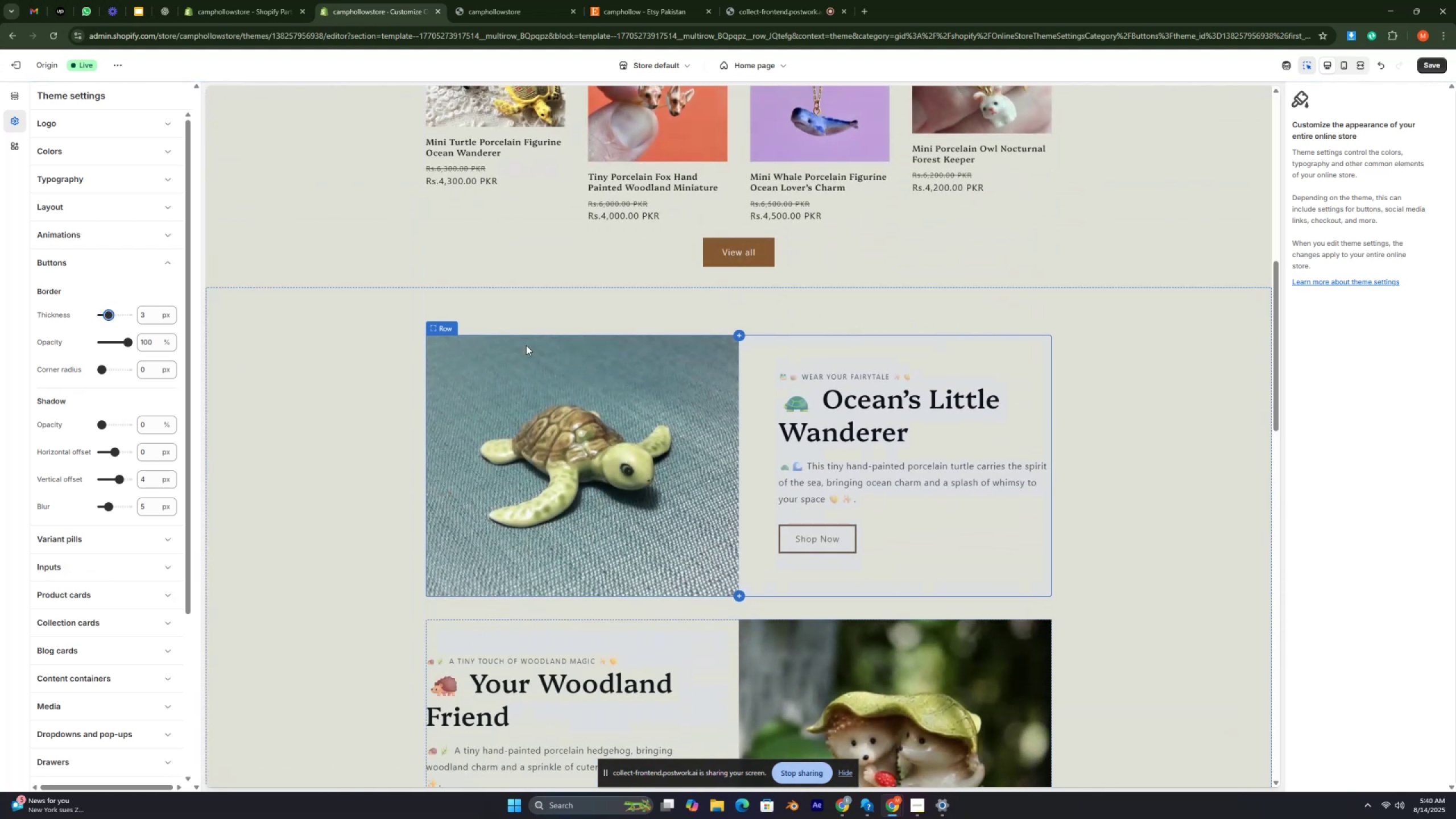 
key(Control+ControlRight)
 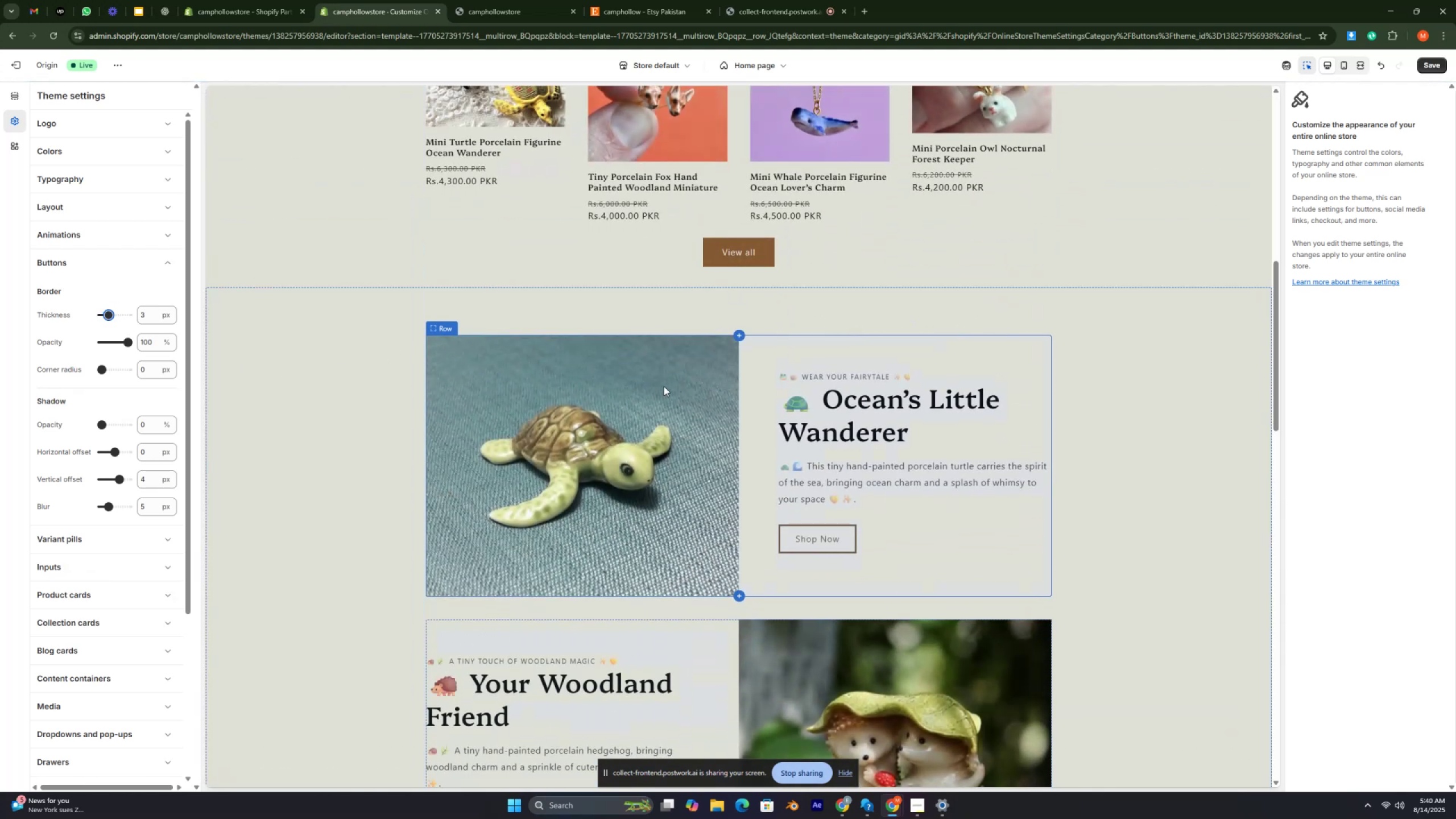 
scroll: coordinate [667, 386], scroll_direction: down, amount: 3.0
 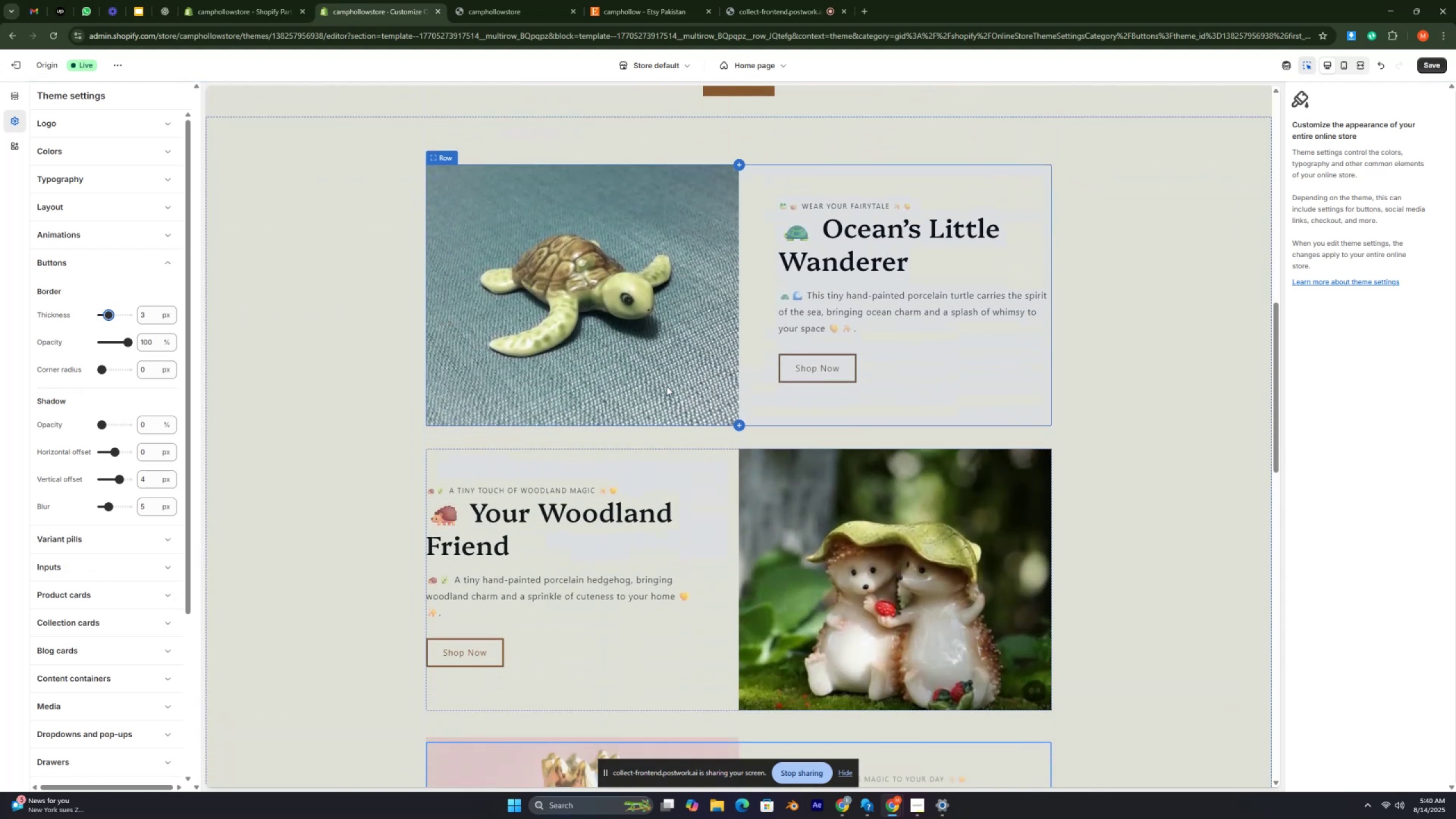 
scroll: coordinate [667, 386], scroll_direction: up, amount: 11.0
 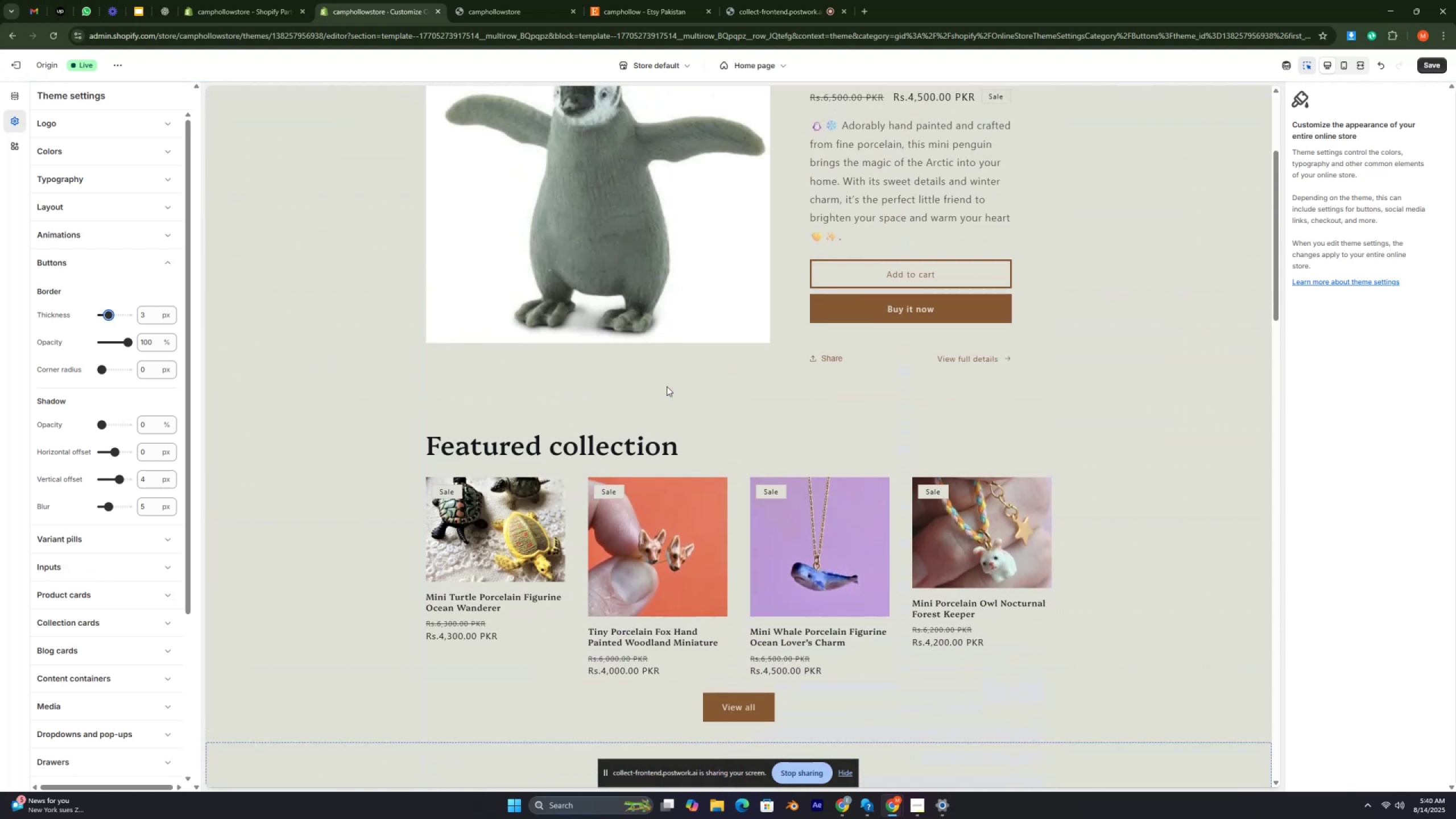 
key(Control+ControlRight)
 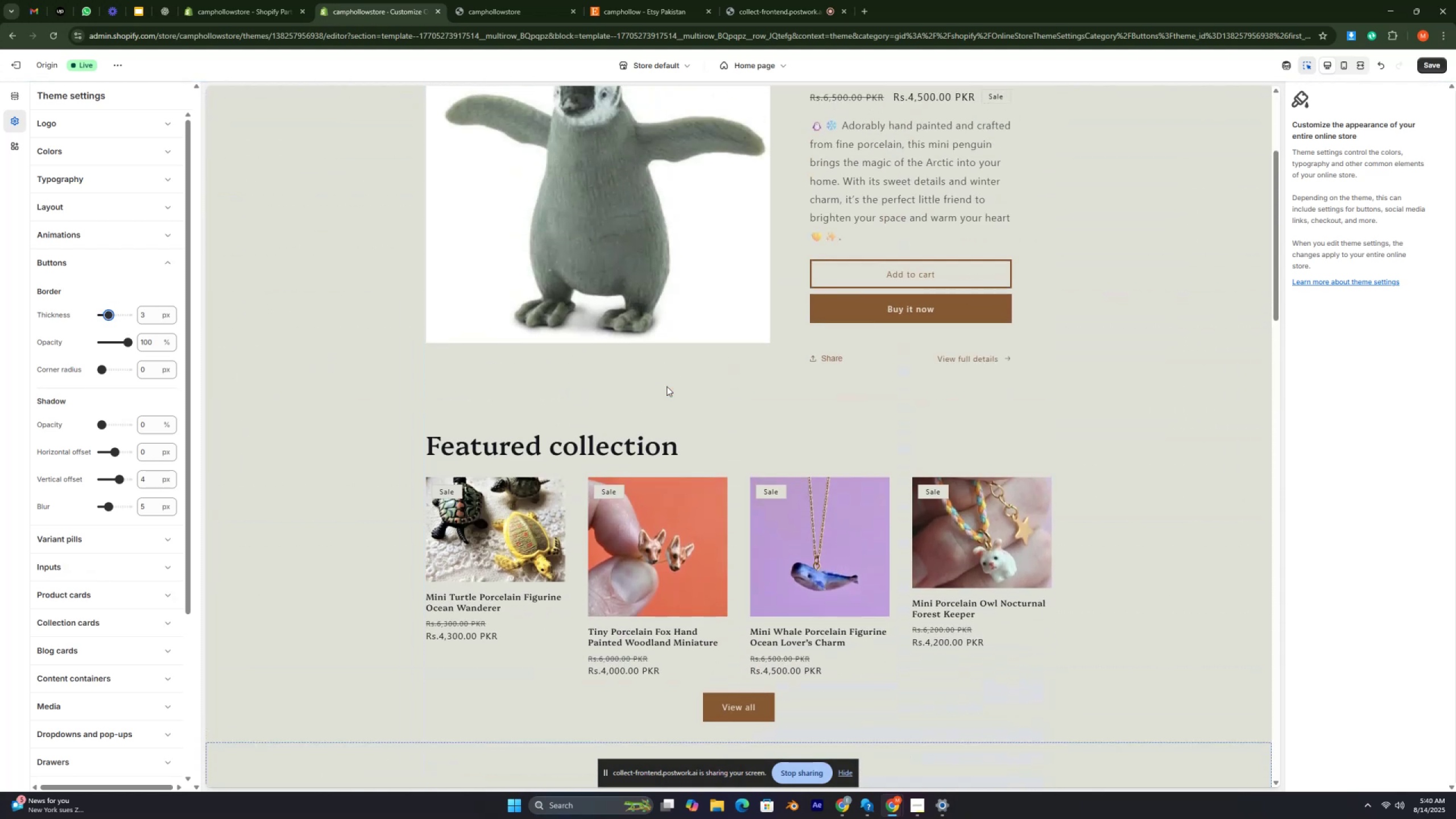 
key(Control+ControlRight)
 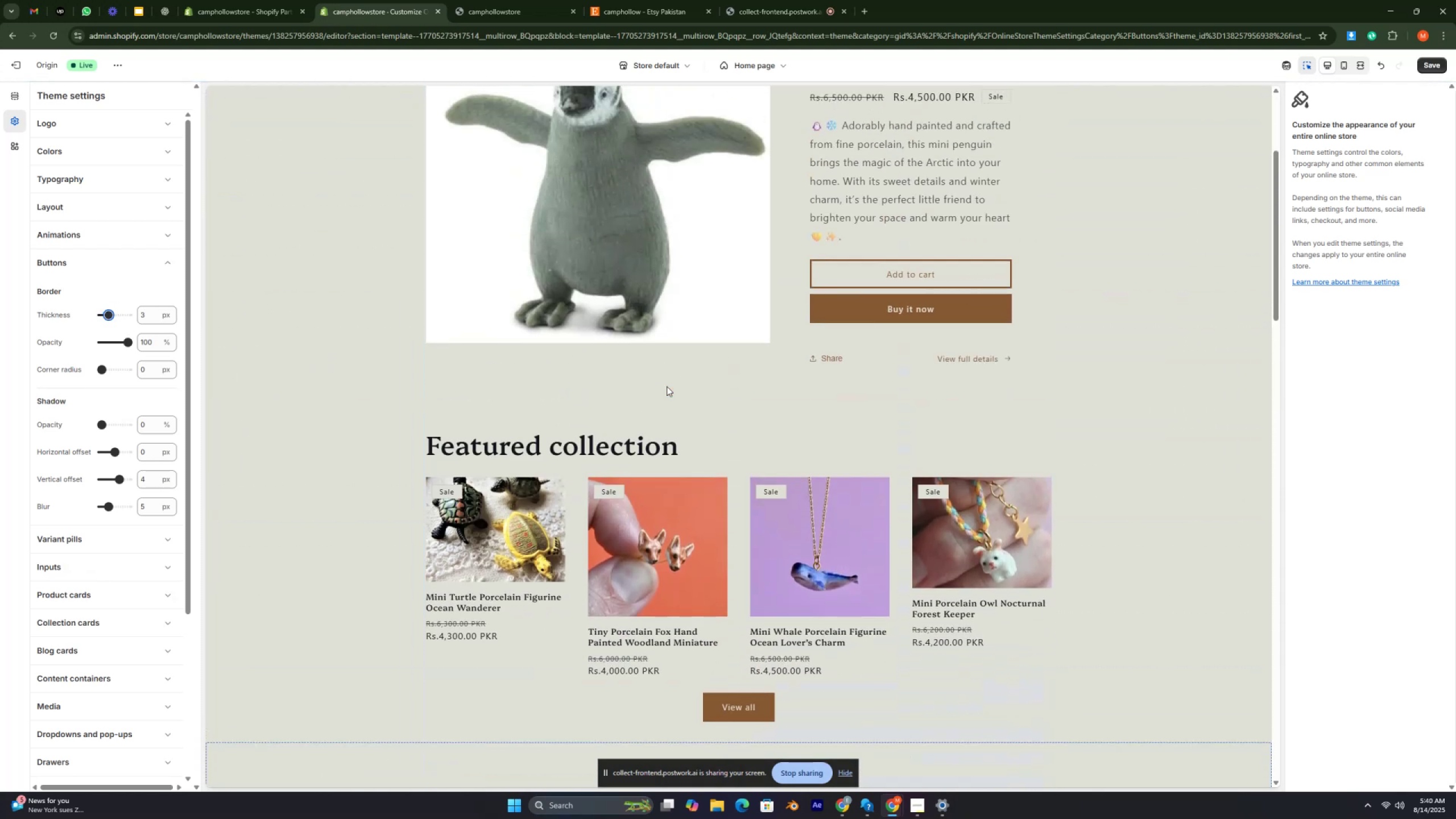 
key(Control+ControlRight)
 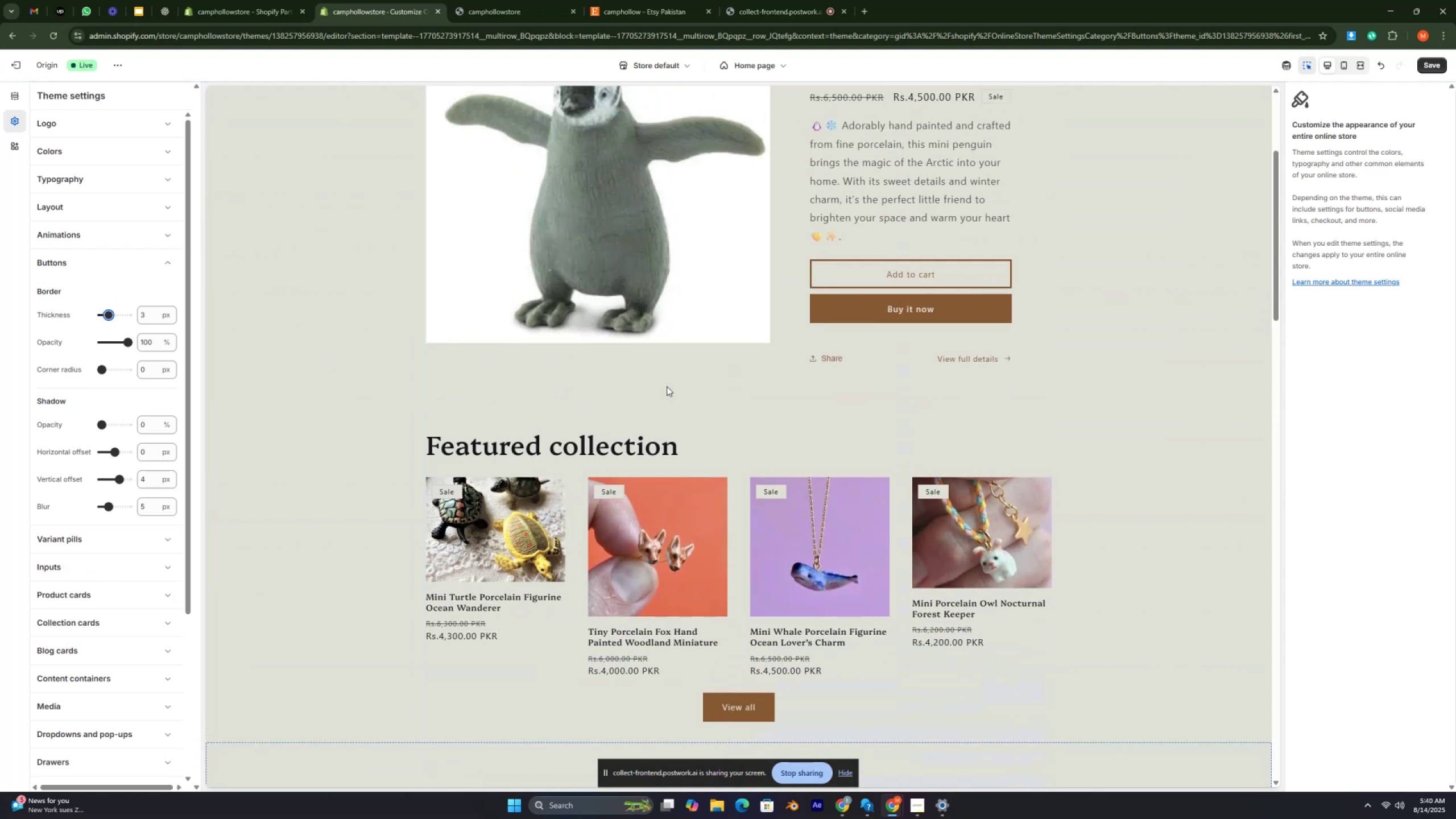 
key(Control+ControlRight)
 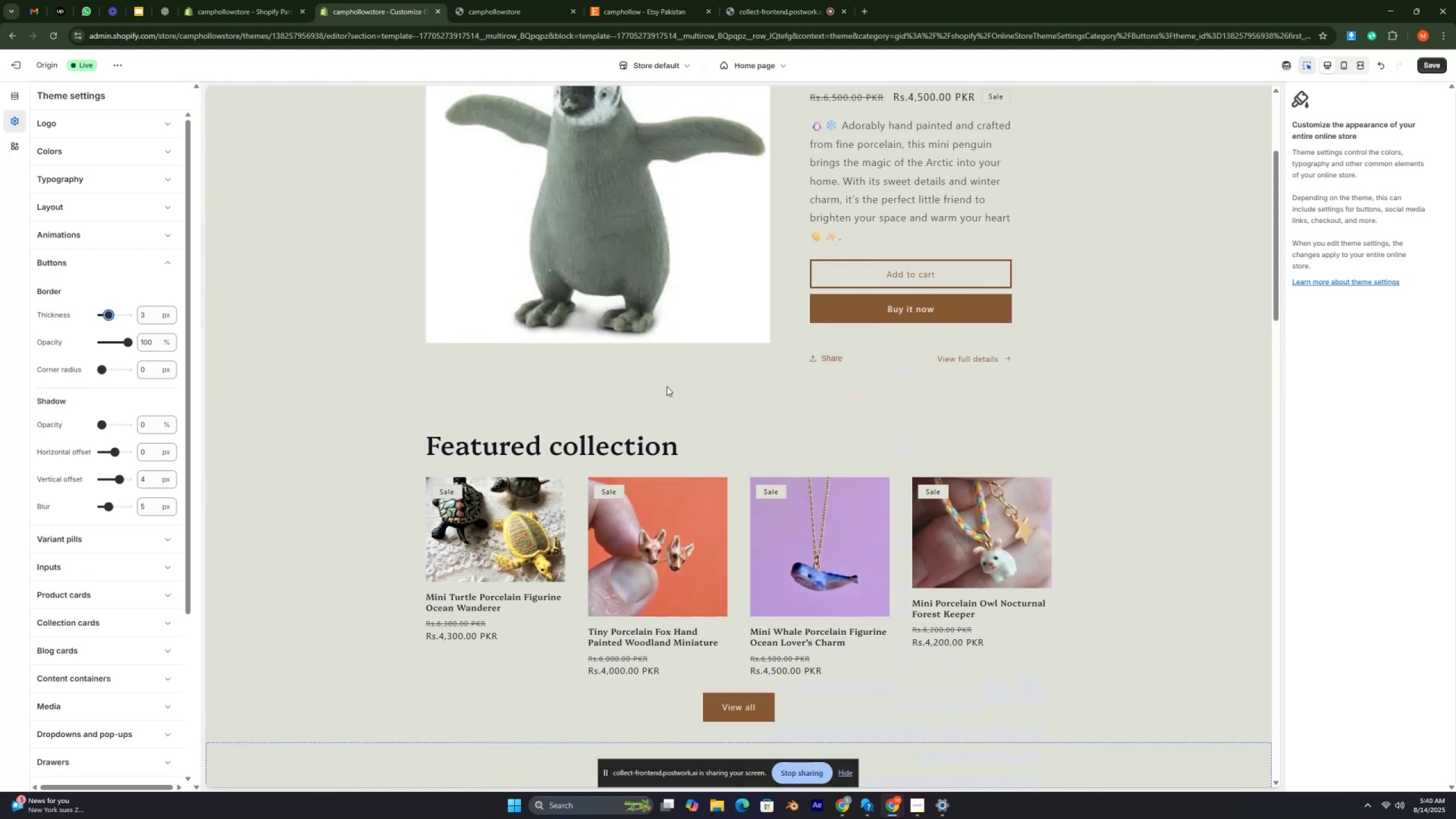 
key(Control+ControlRight)
 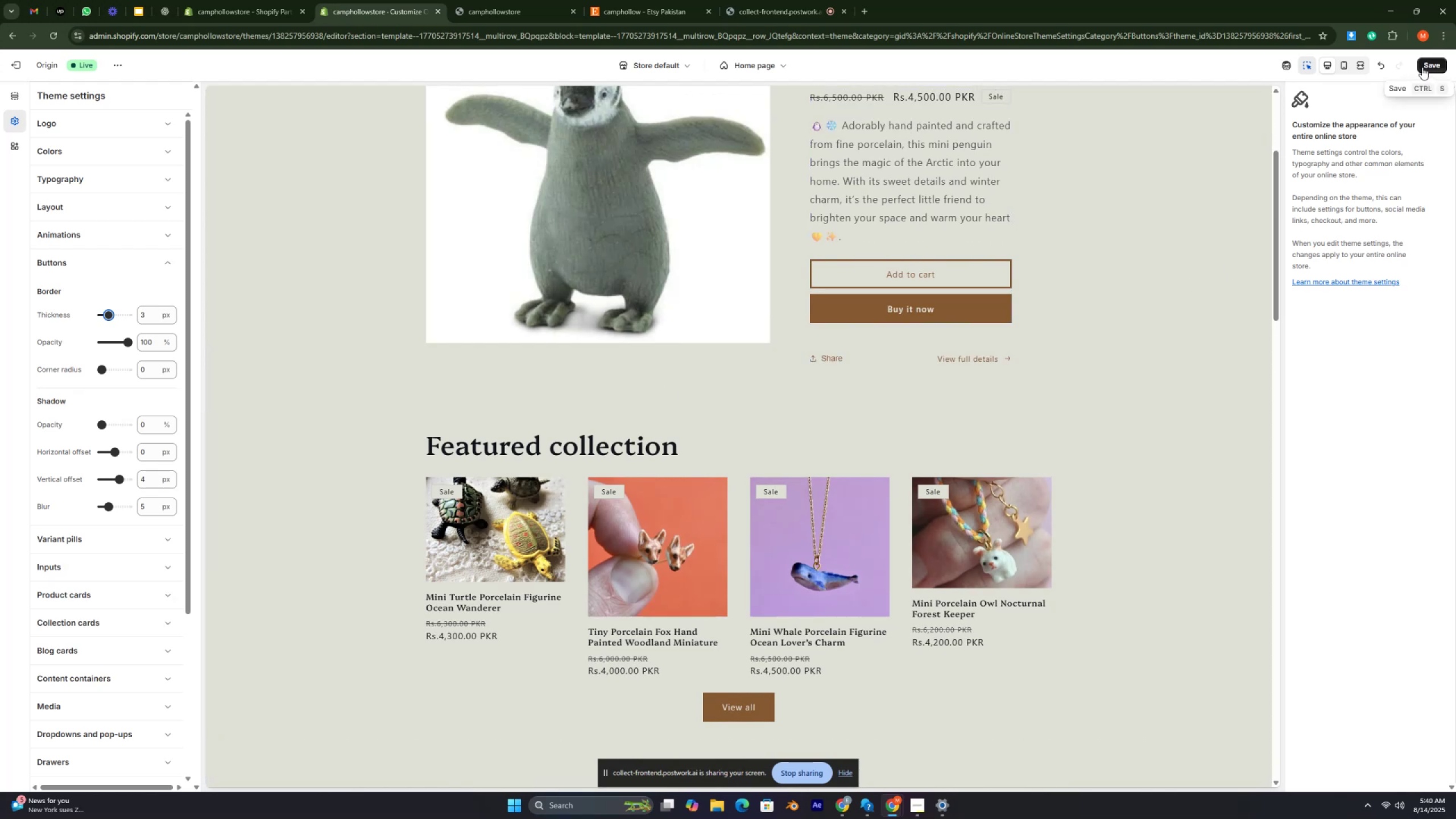 
left_click([1426, 65])
 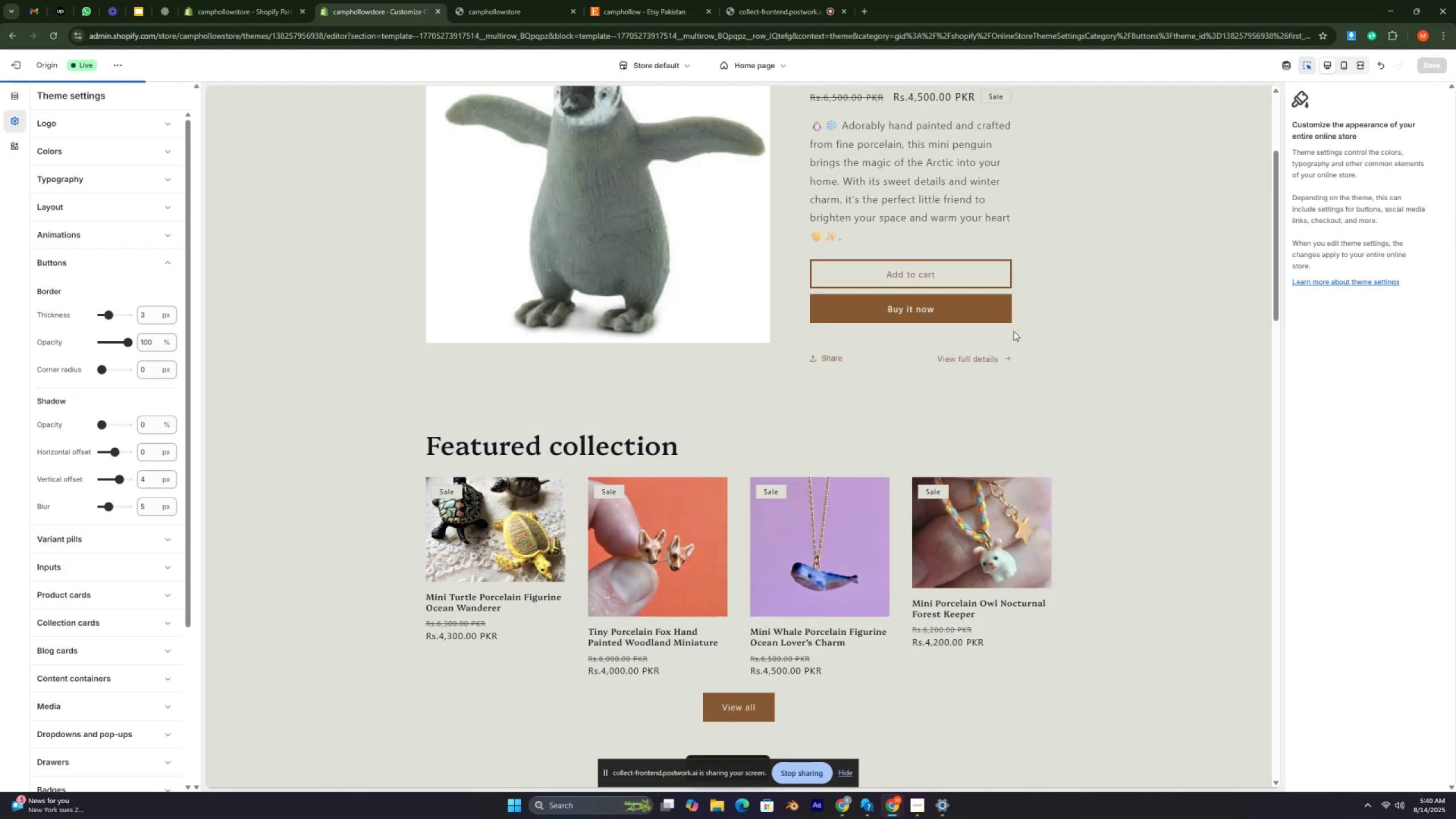 
key(Control+ControlRight)
 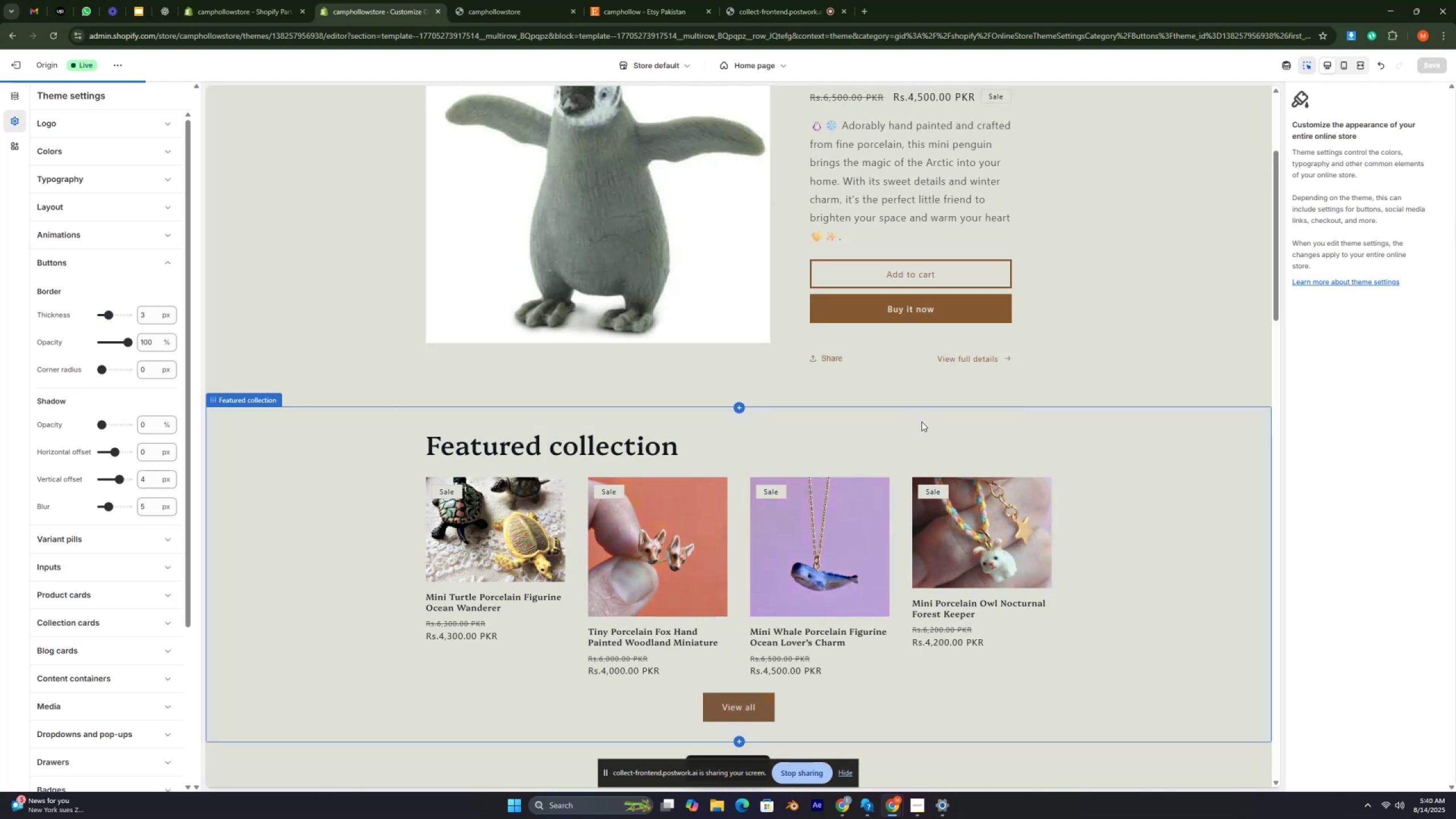 
key(Control+ControlRight)
 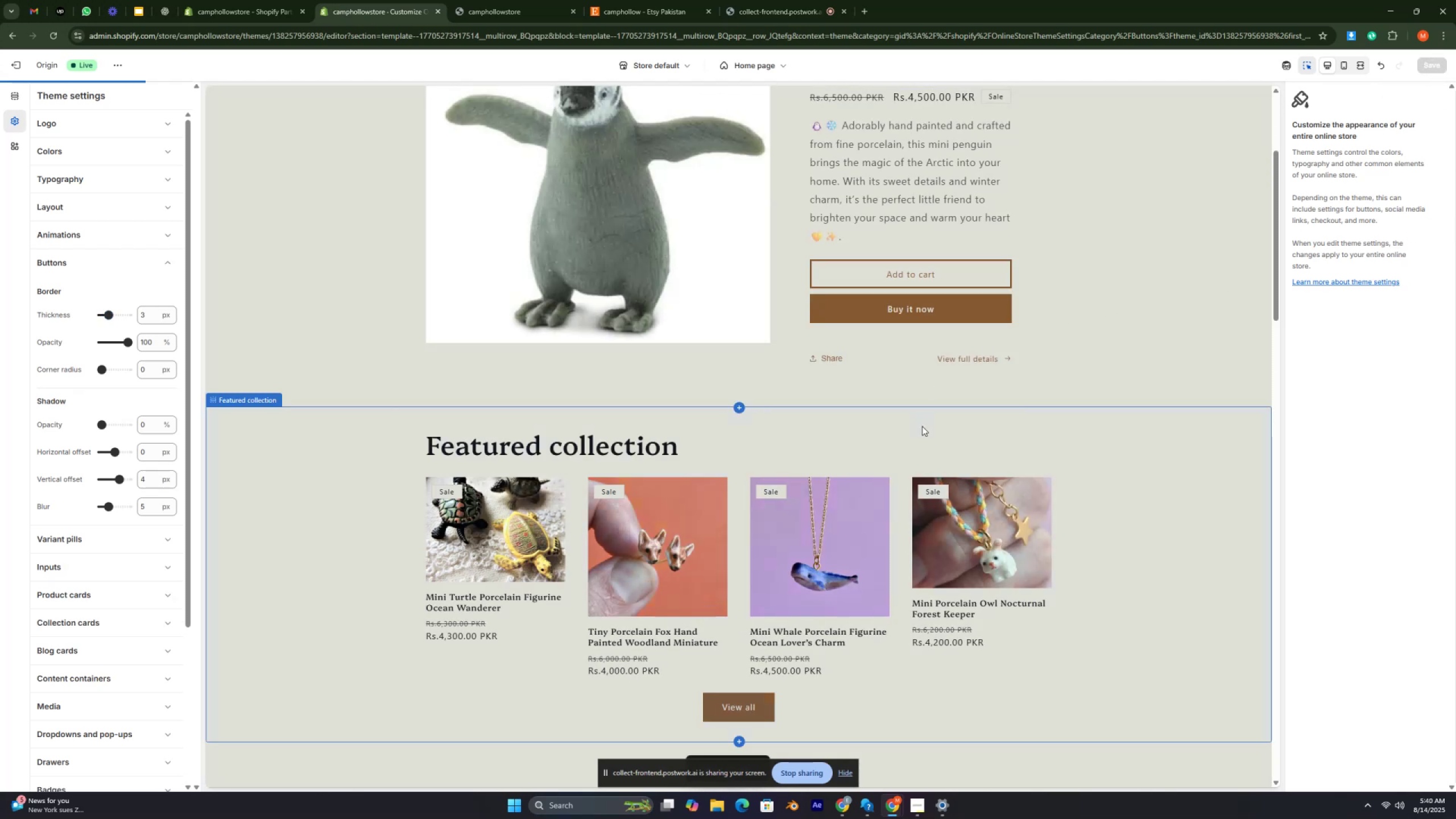 
key(Control+ControlRight)
 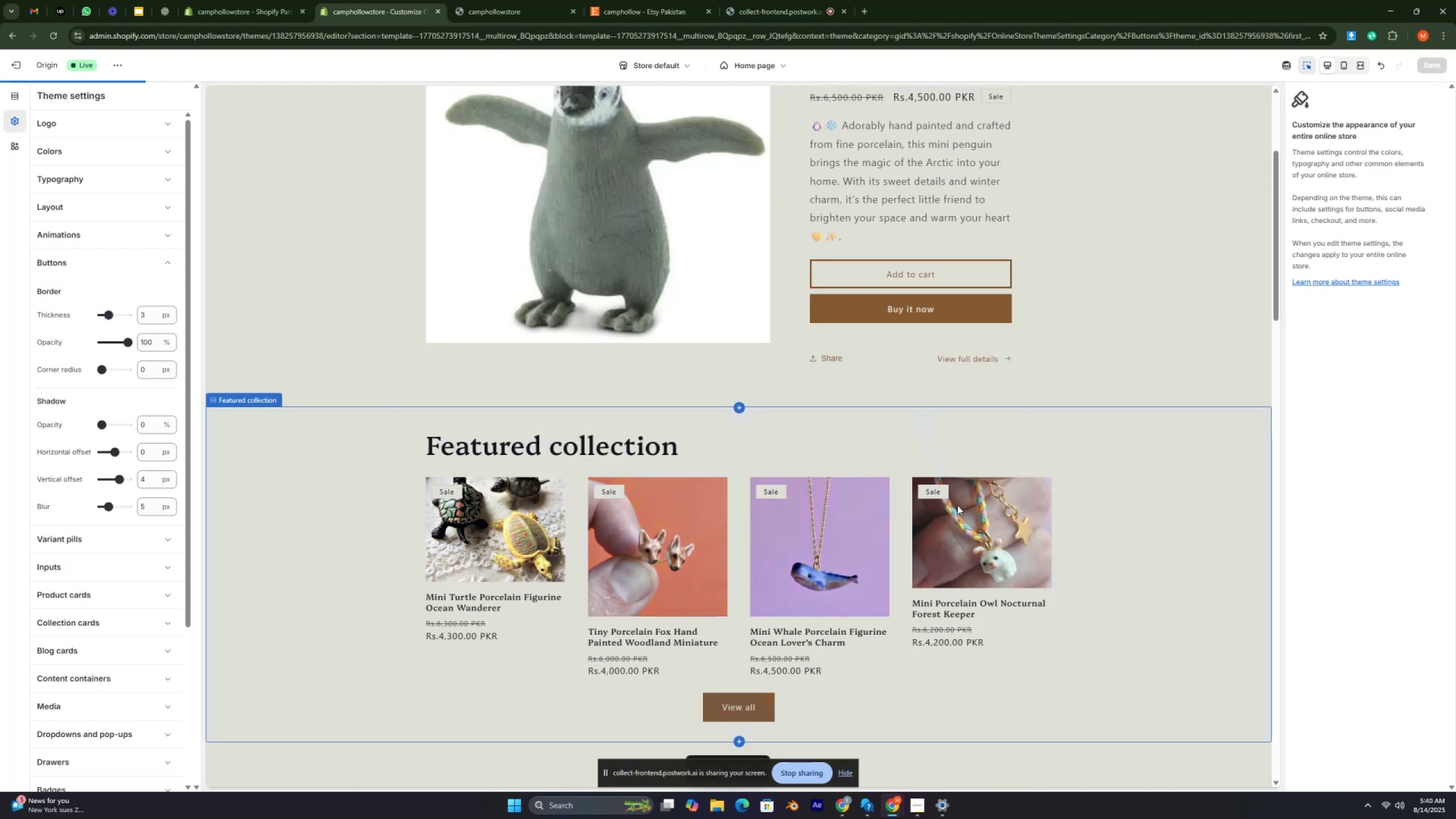 
key(Control+ControlRight)
 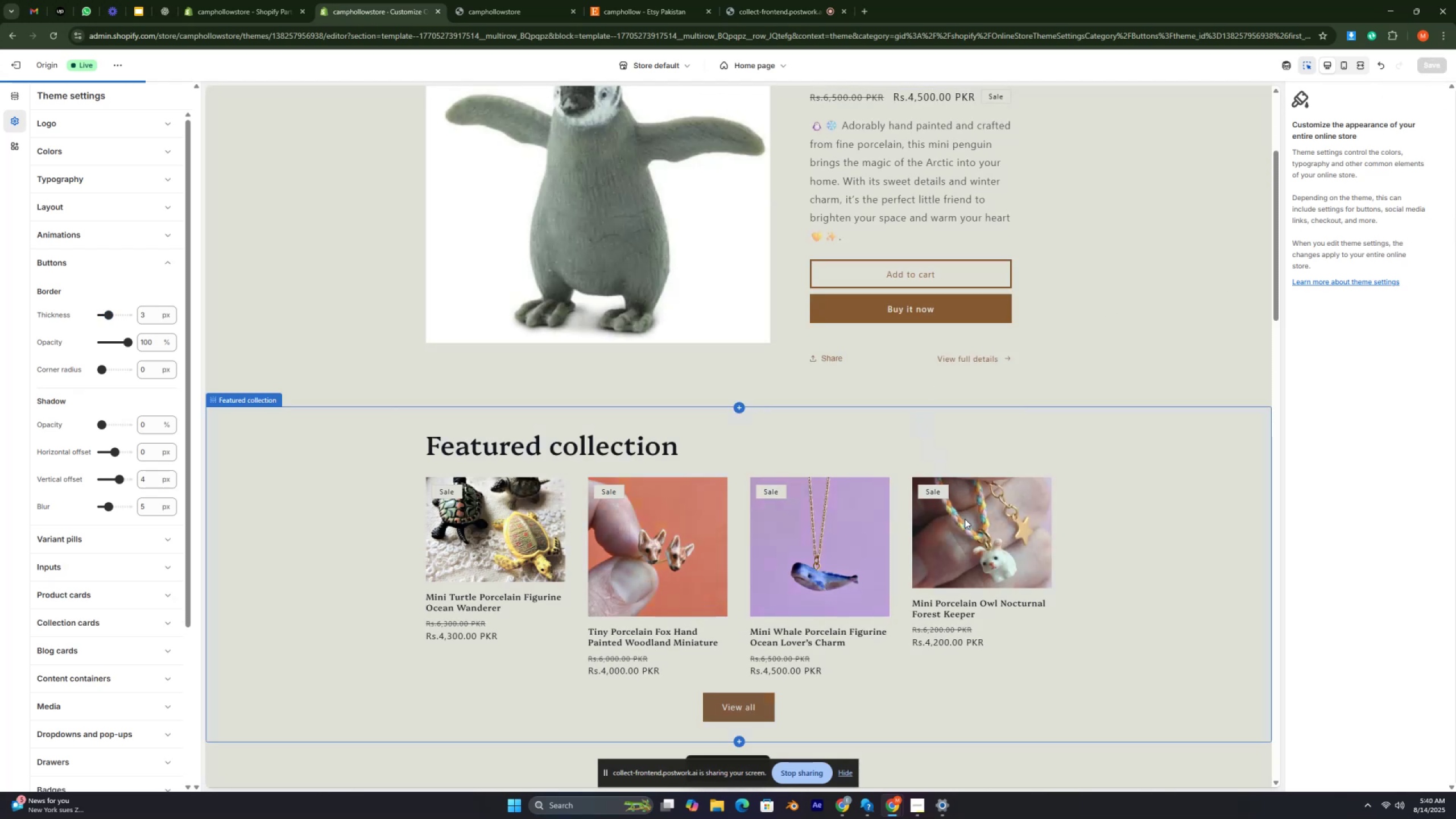 
key(Control+ControlRight)
 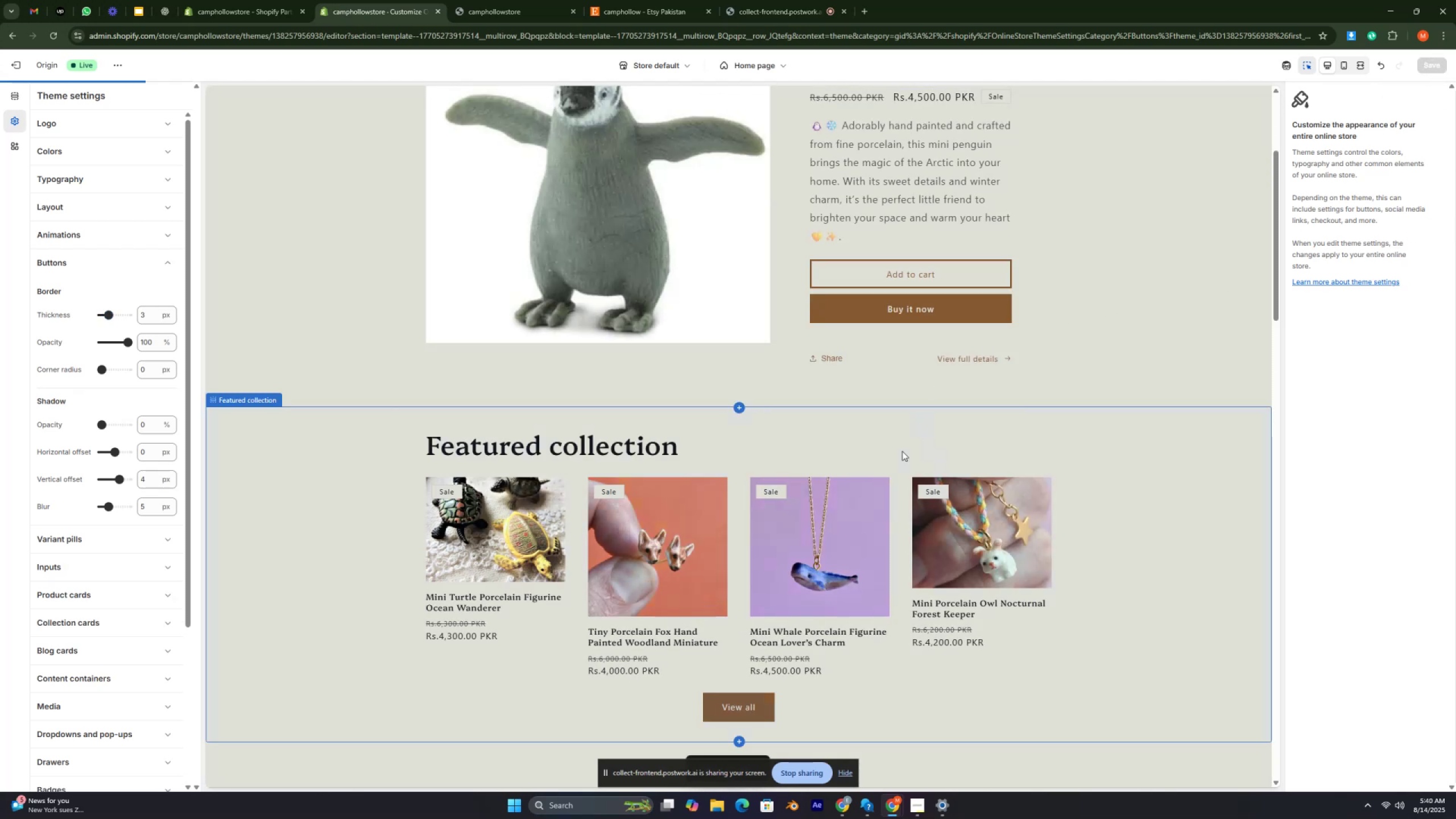 
key(Control+ControlRight)
 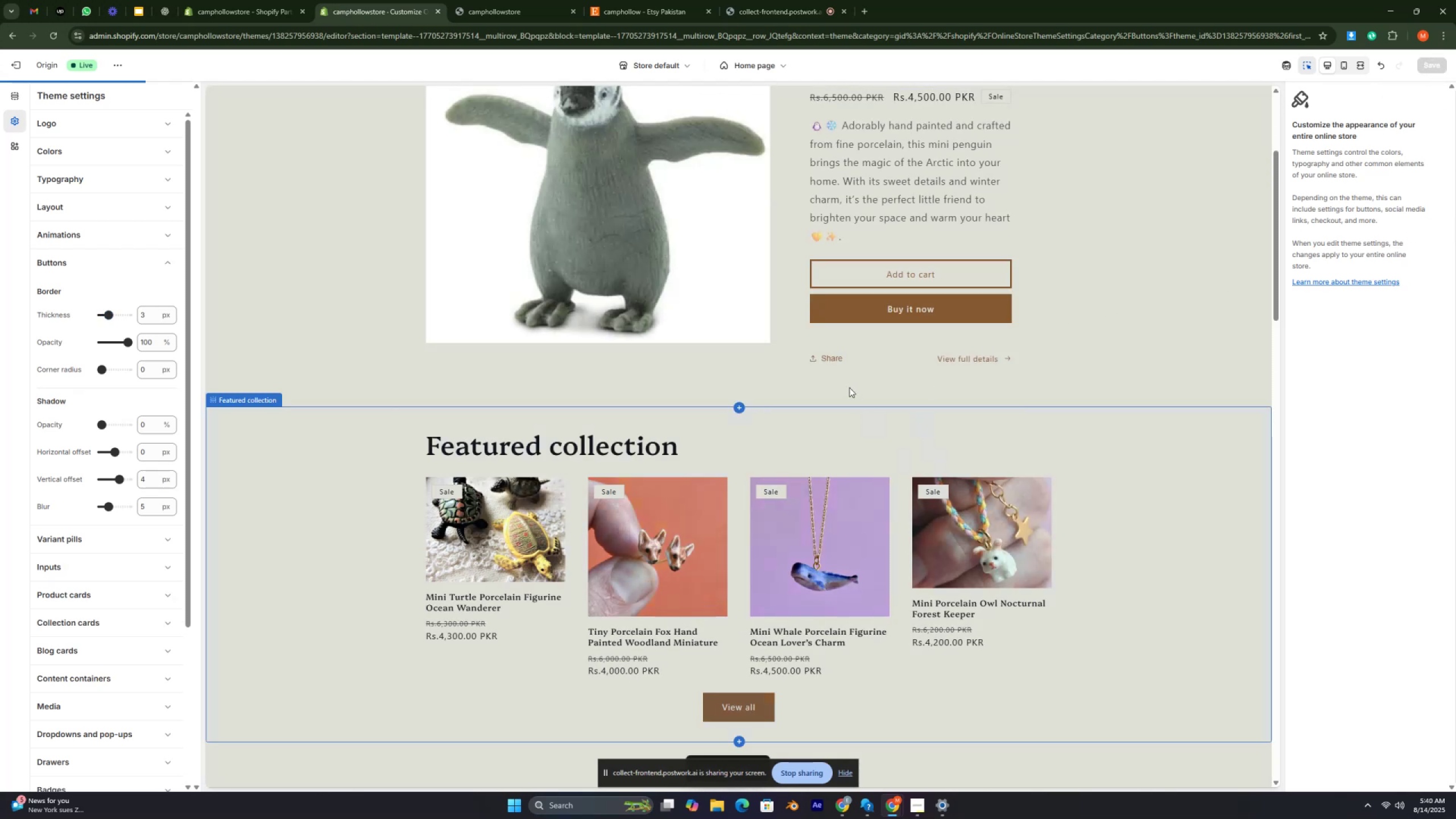 
key(Control+ControlRight)
 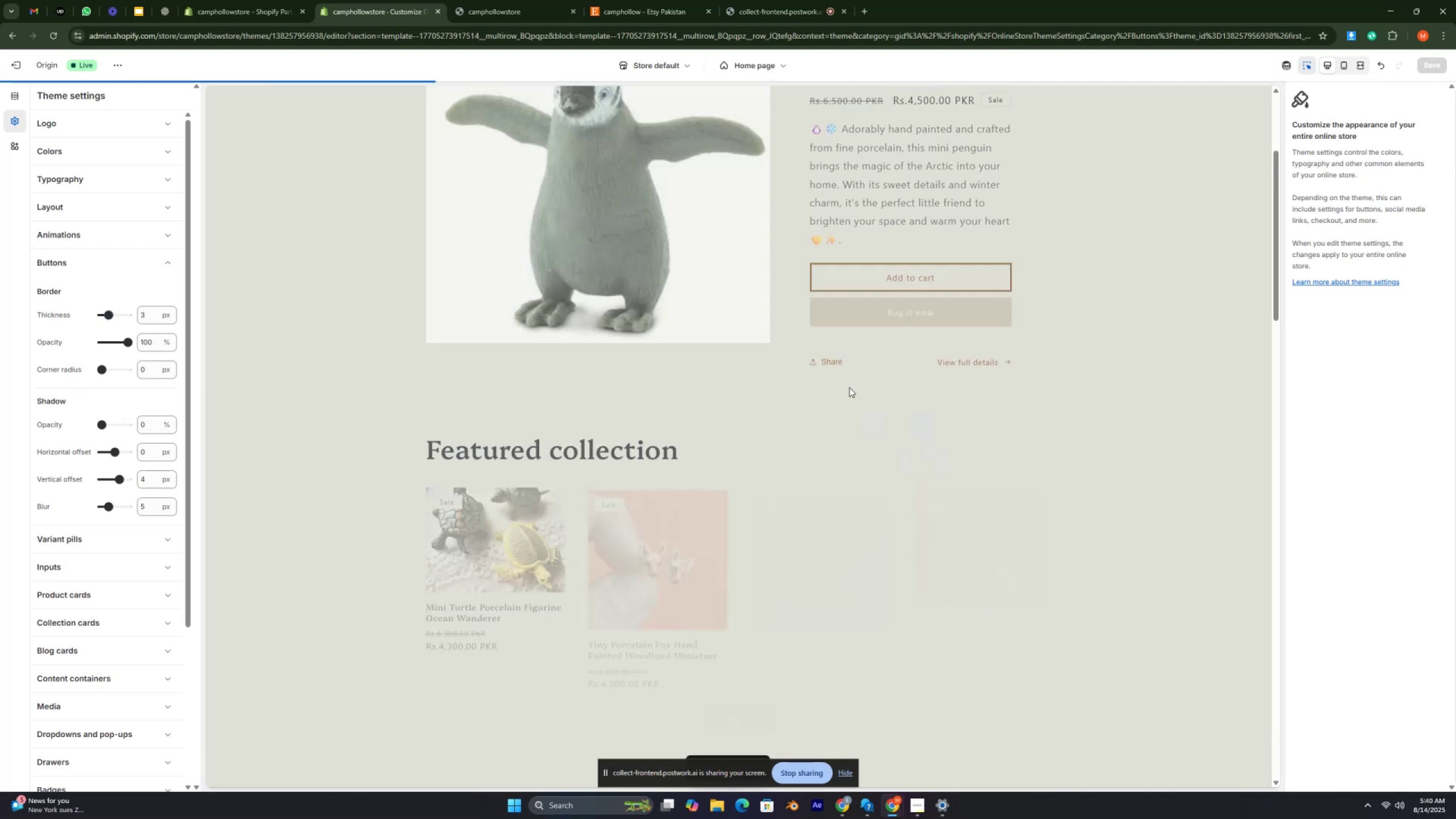 
key(Control+ControlRight)
 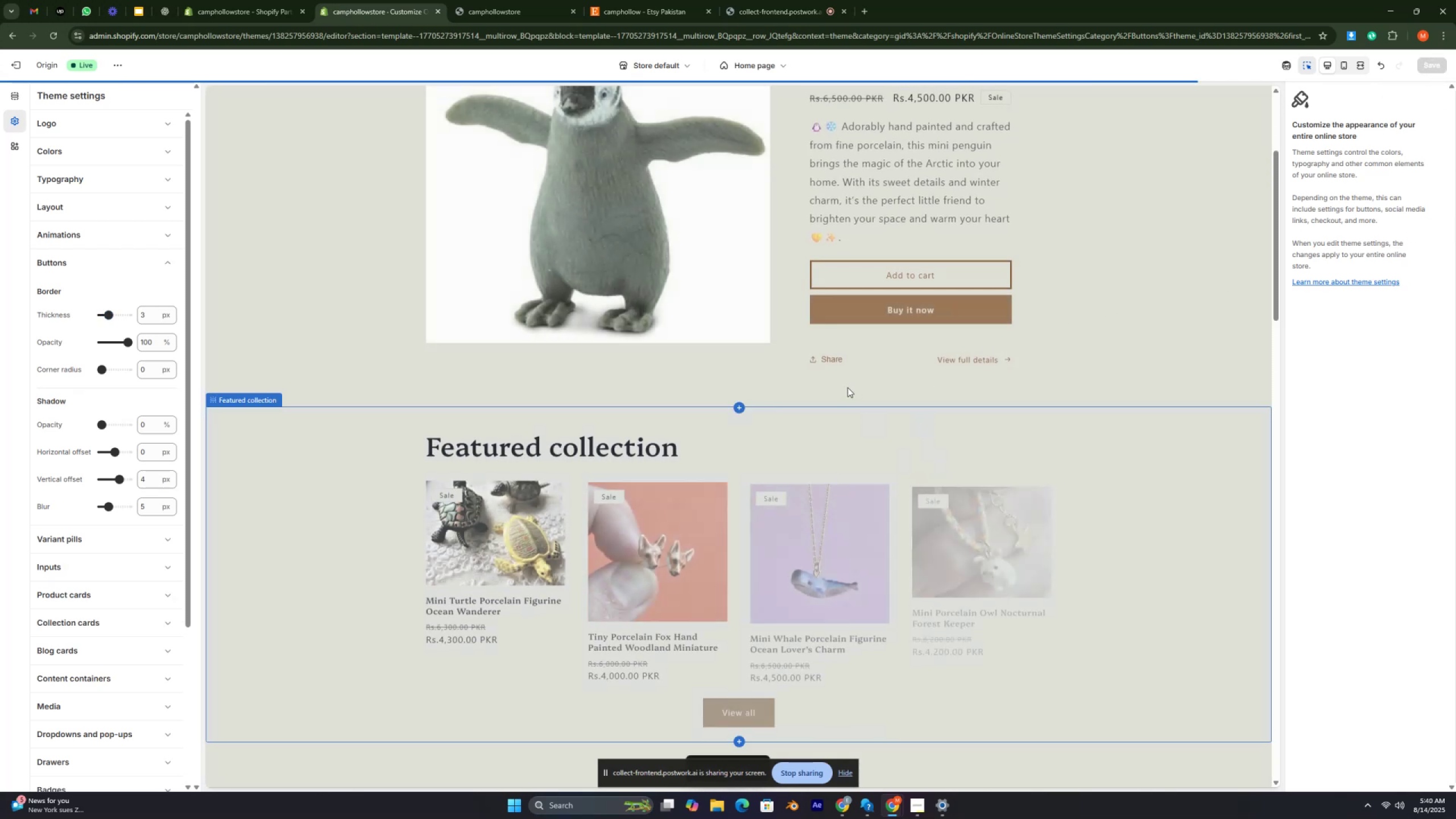 
key(Control+ControlRight)
 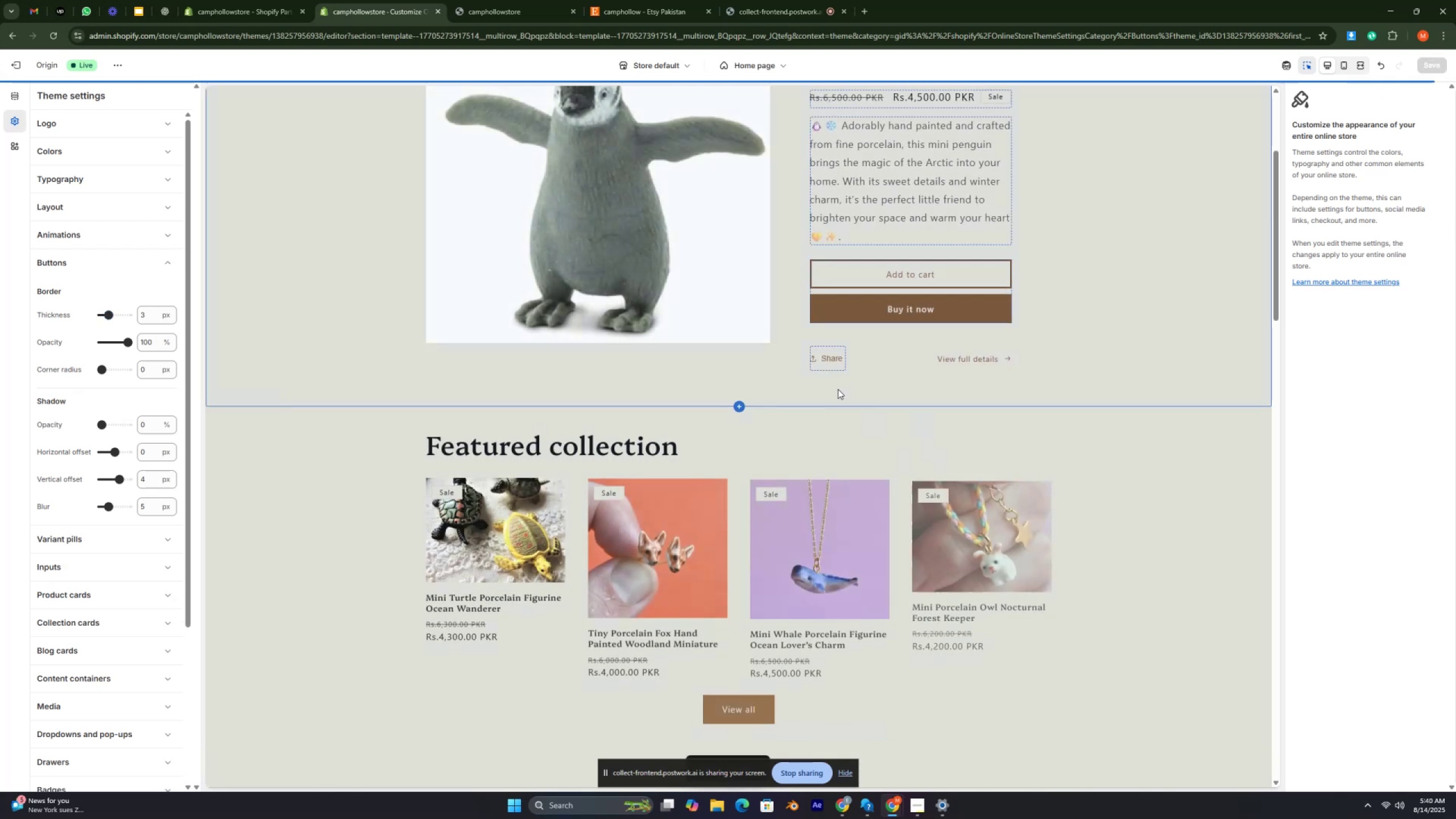 
key(Control+ControlRight)
 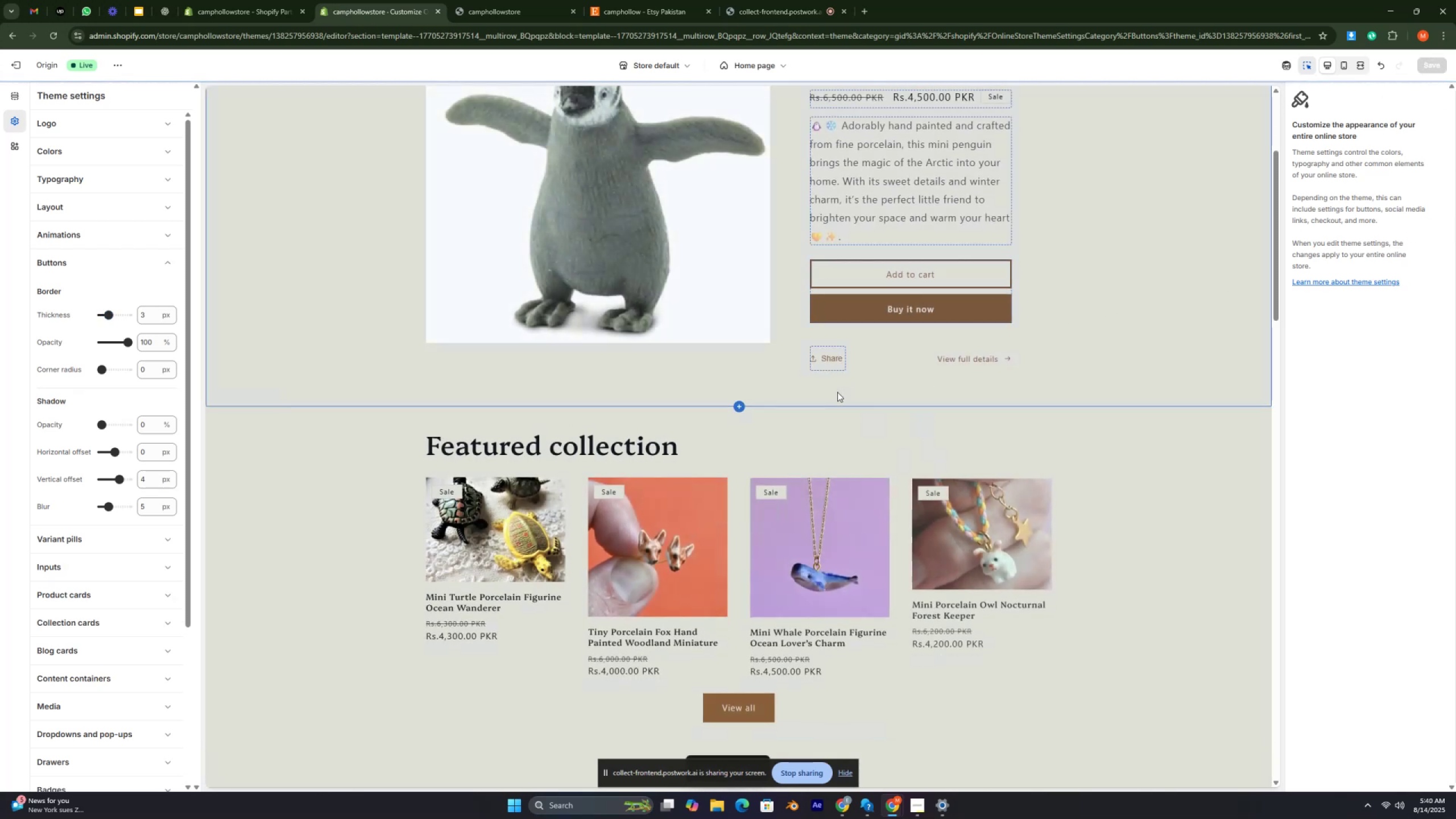 
key(Control+ControlRight)
 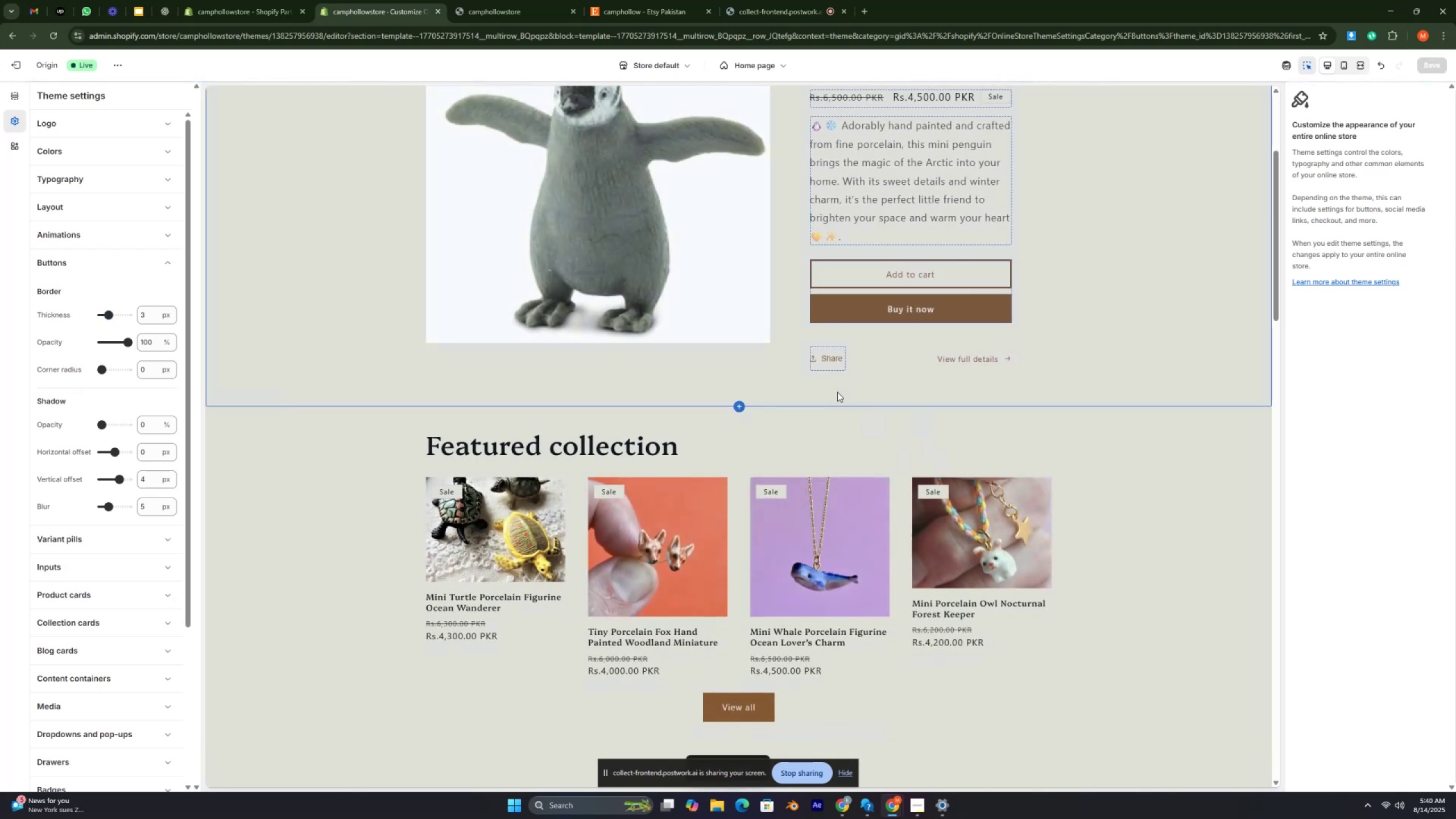 
key(Control+ControlRight)
 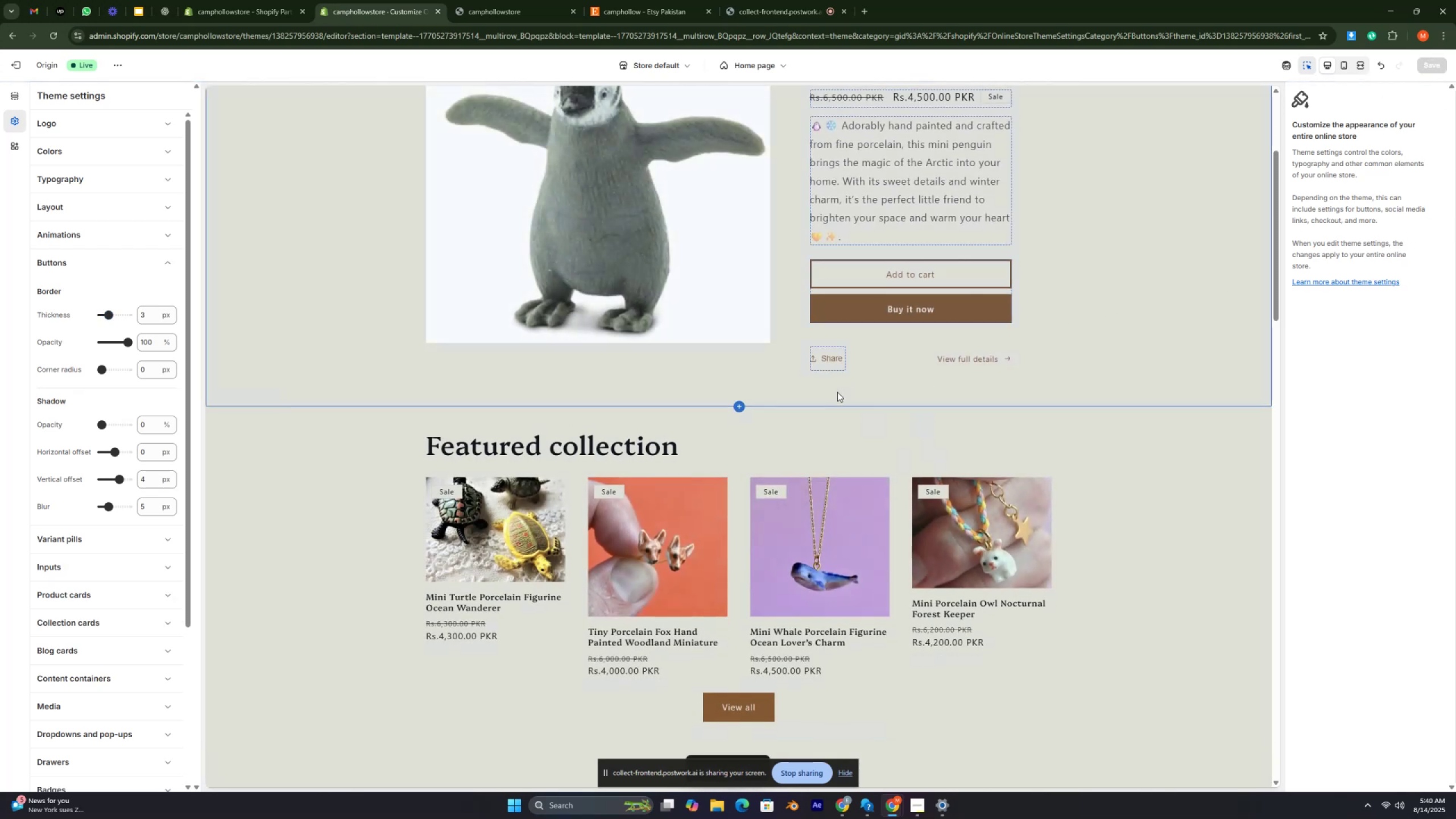 
key(Control+ControlRight)
 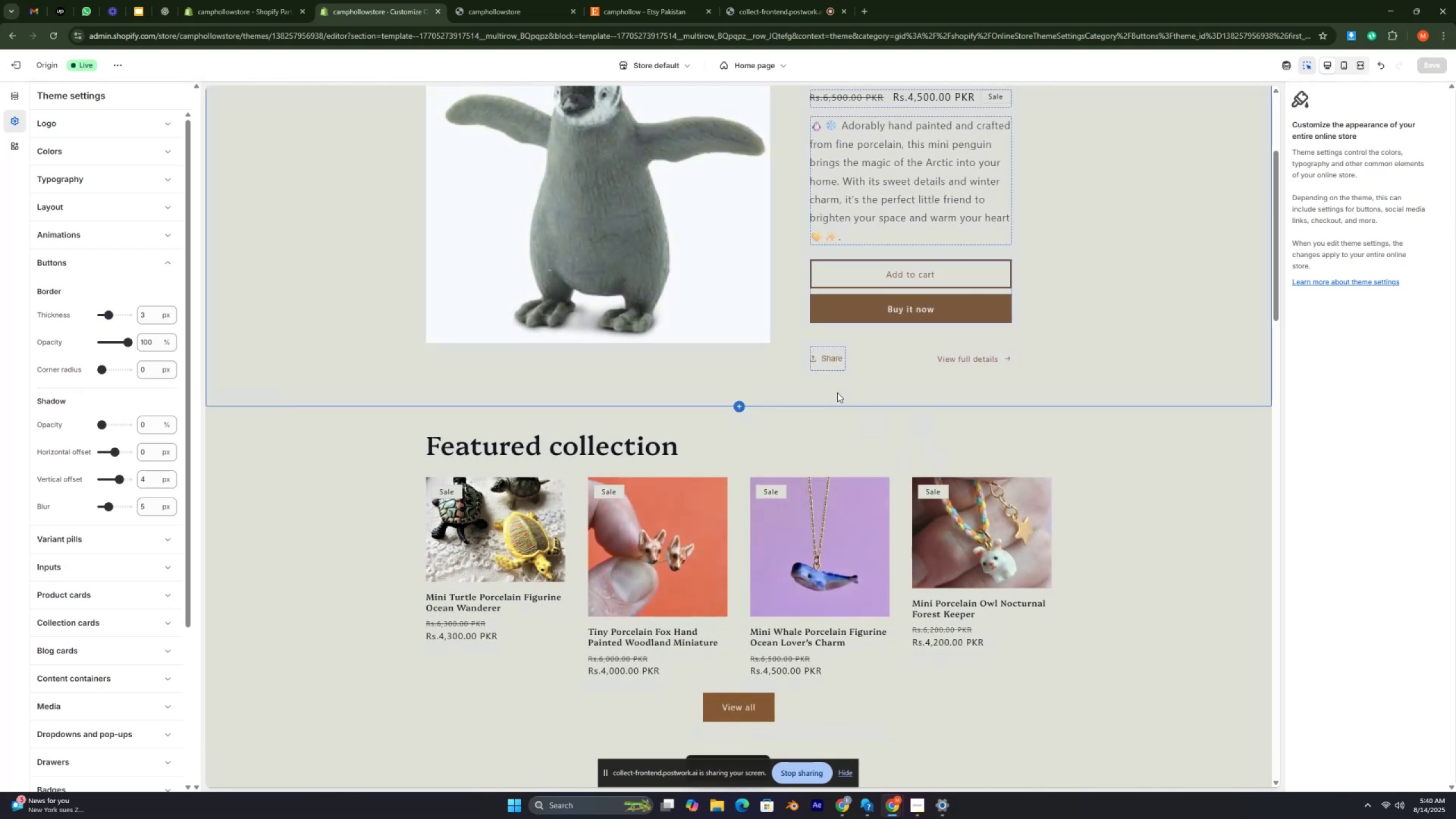 
key(Control+ControlRight)
 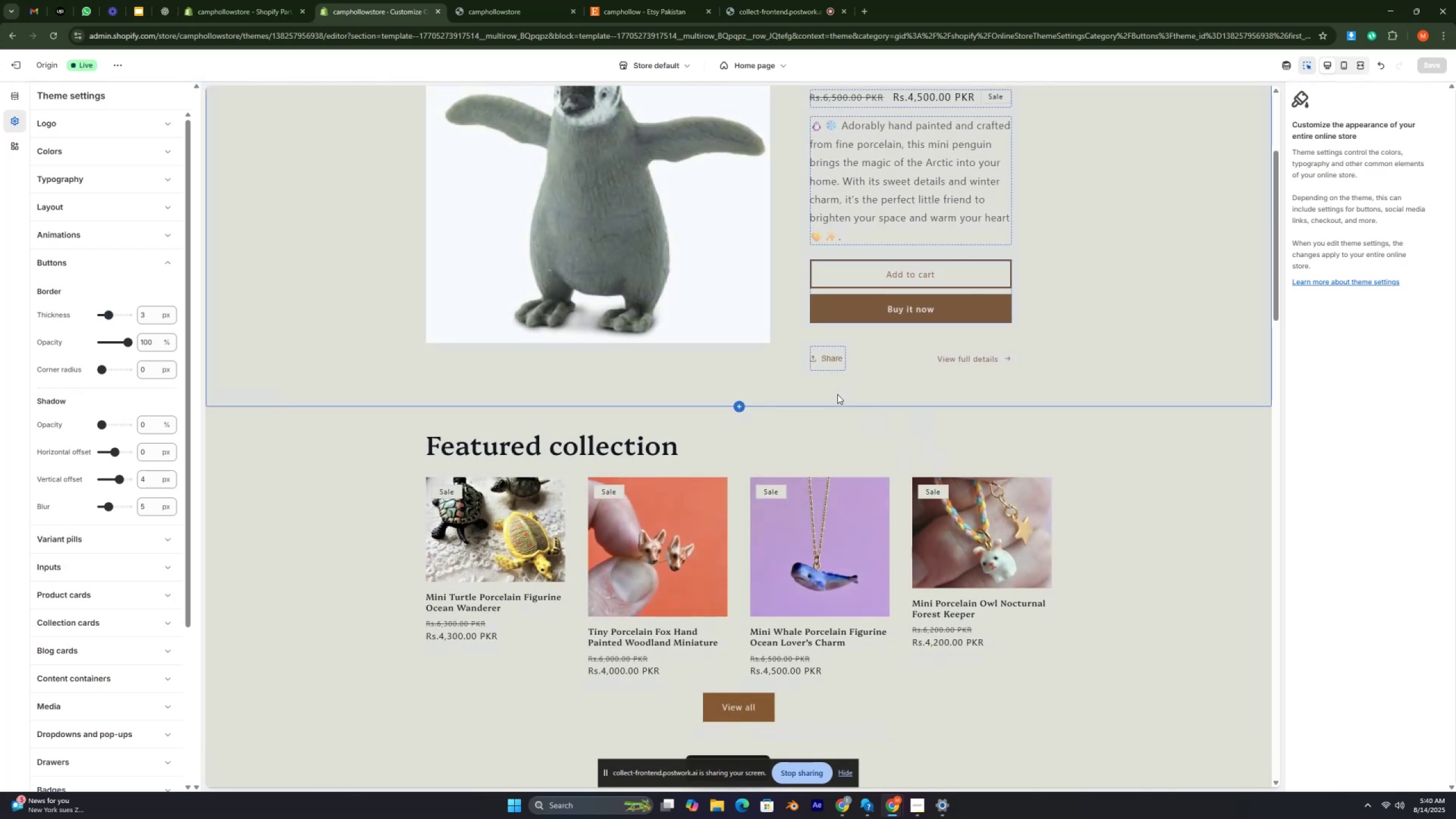 
key(Control+ControlRight)
 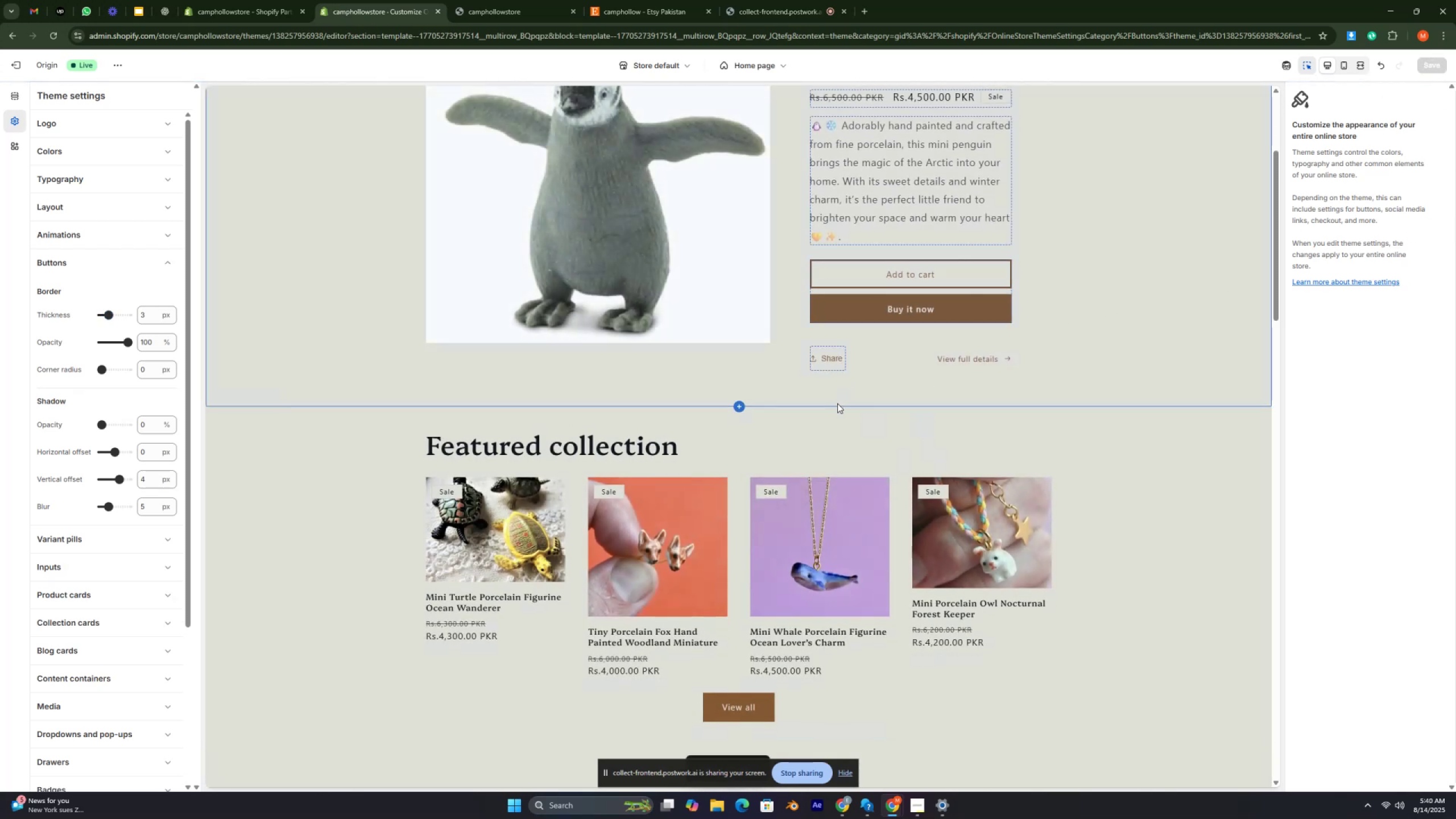 
type(ccccvvvcccvv)
 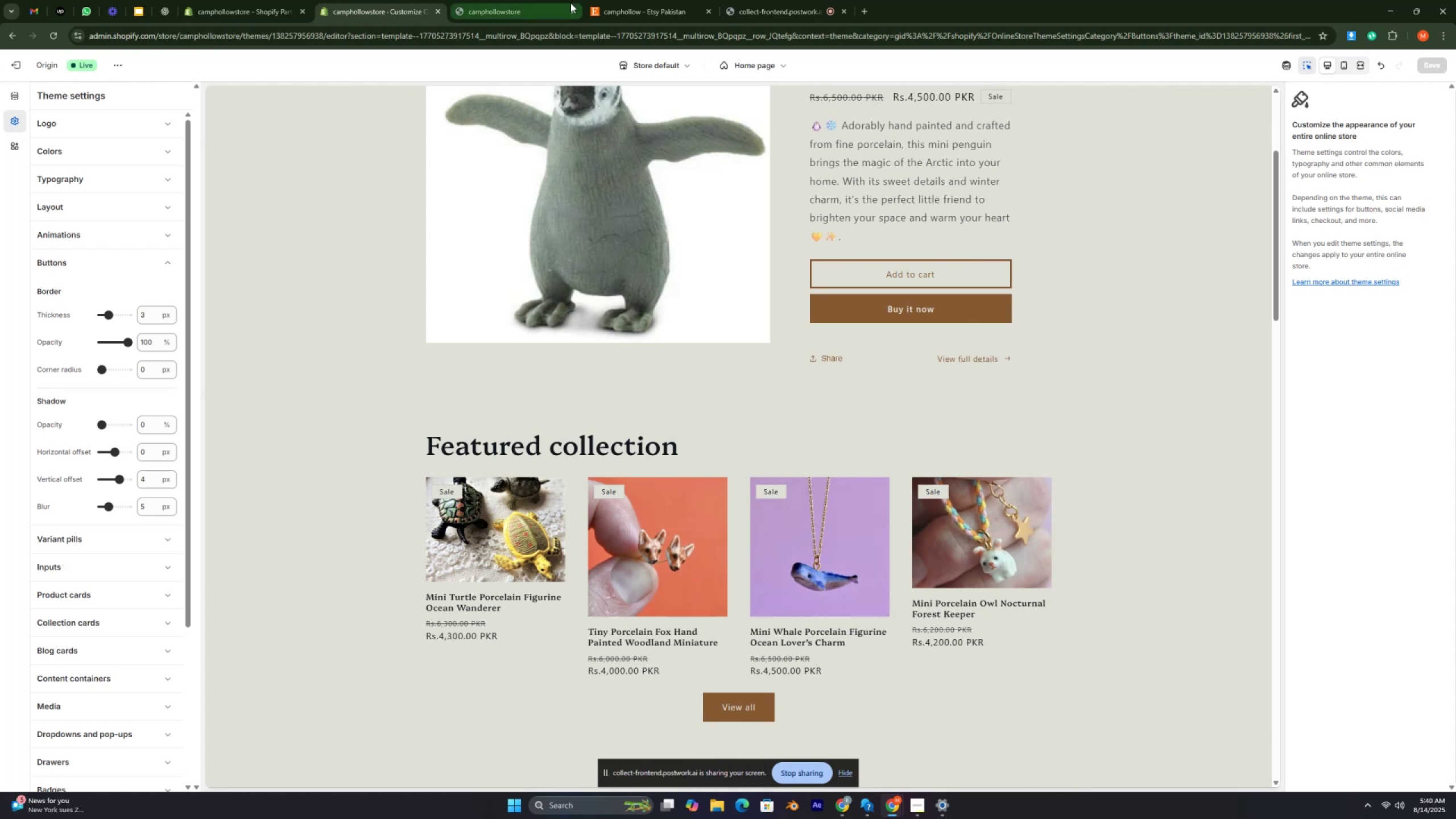 
left_click([572, 9])
 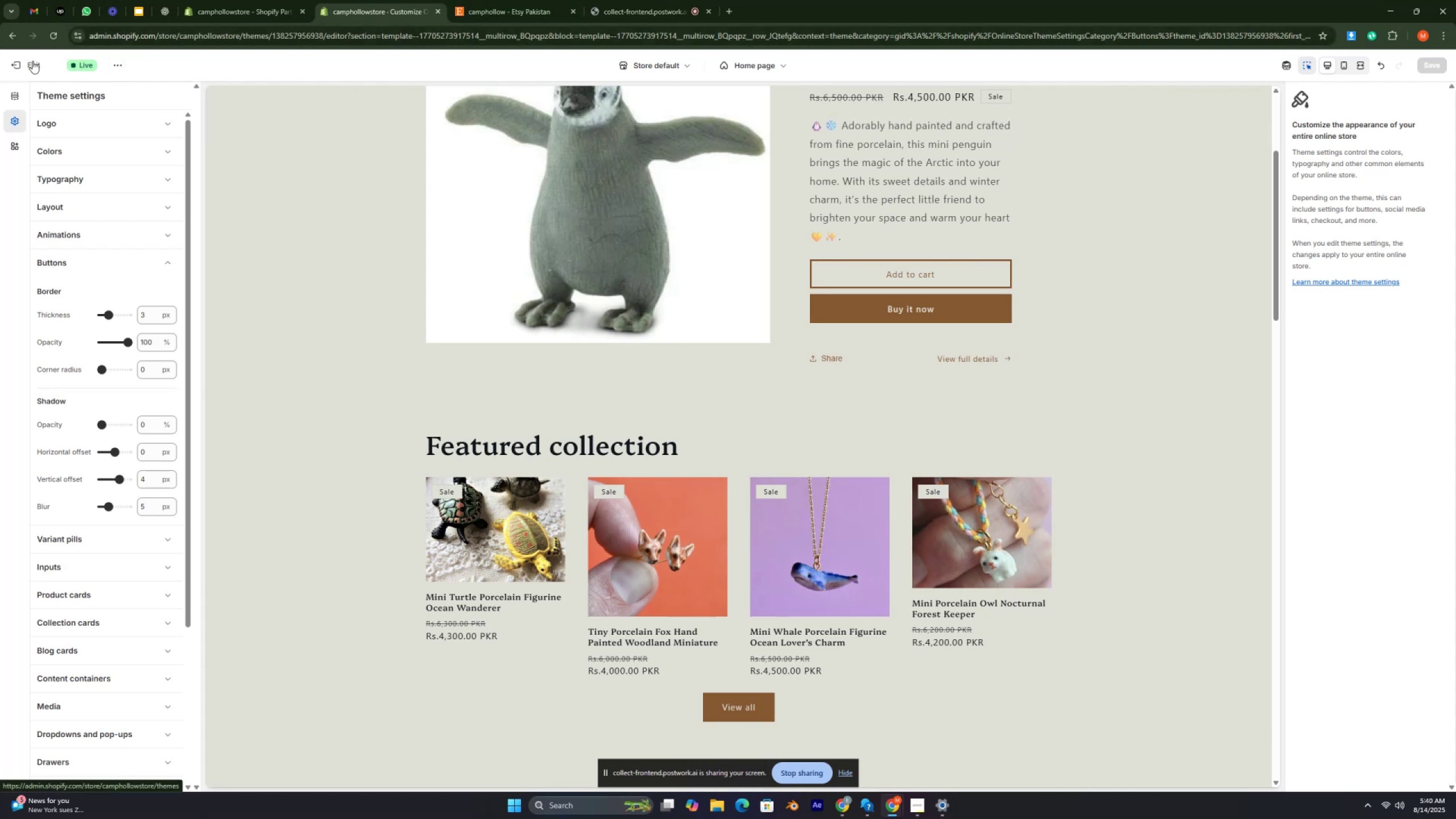 
left_click([32, 61])
 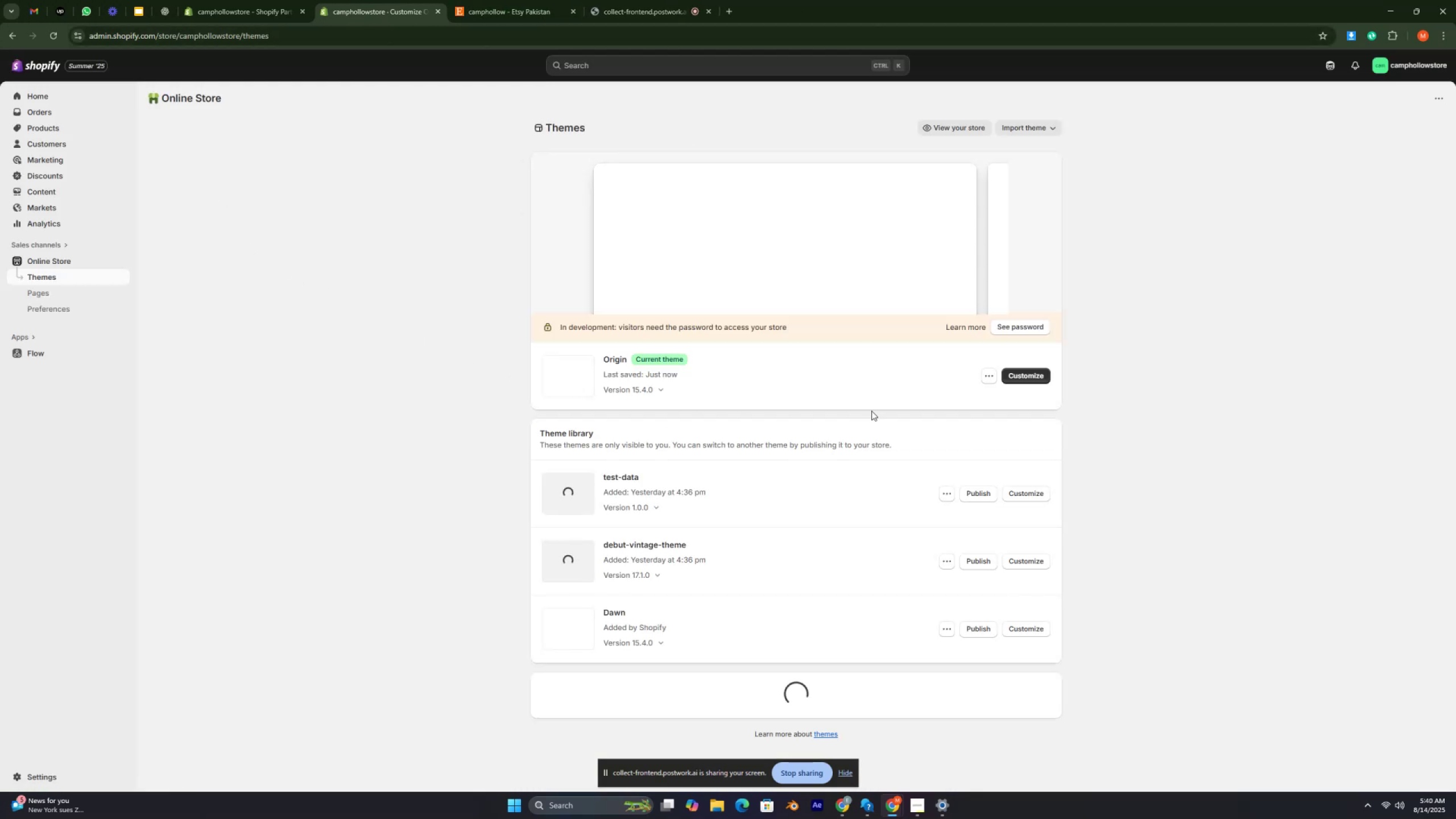 
left_click([985, 377])
 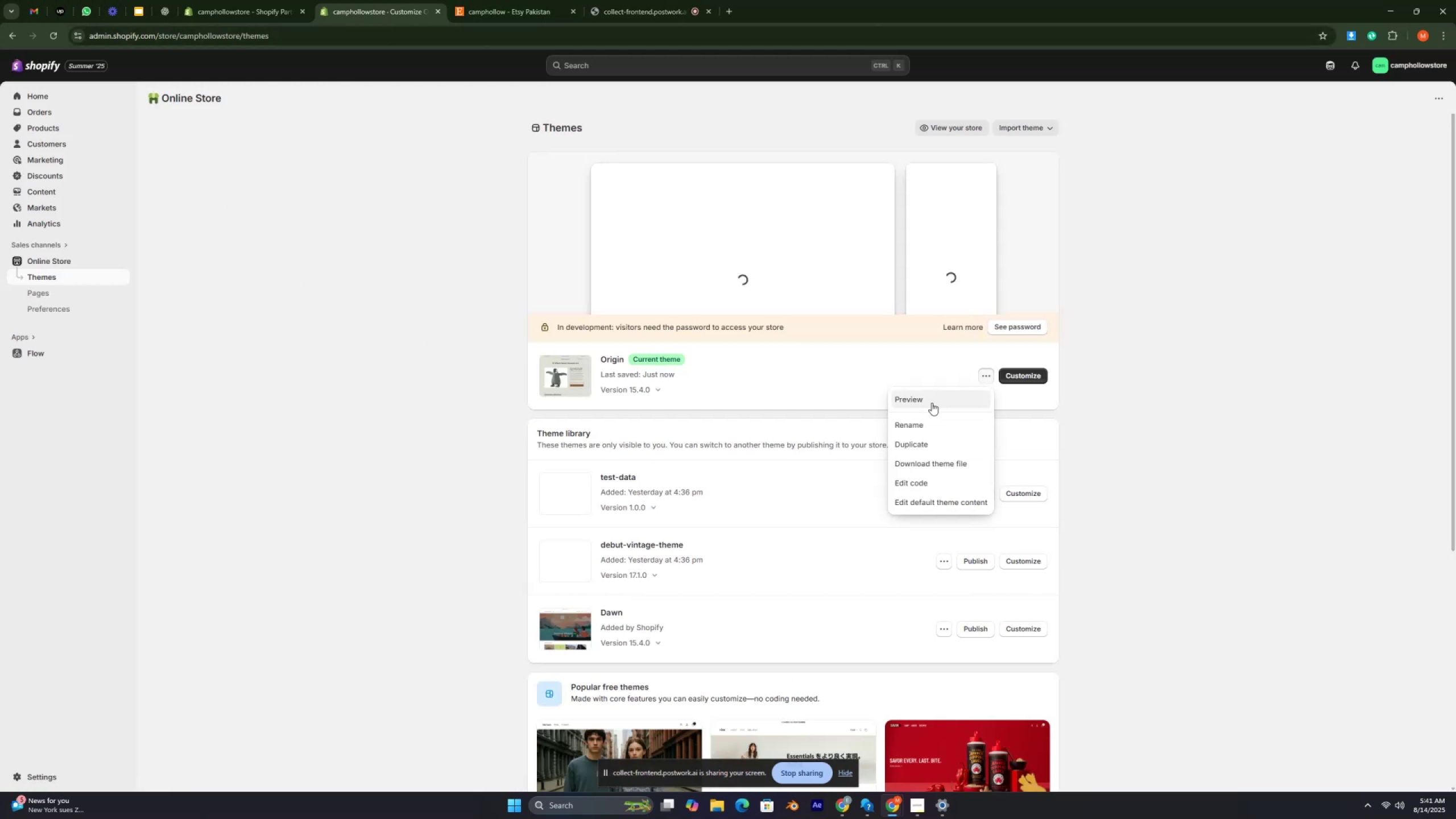 
left_click([919, 400])
 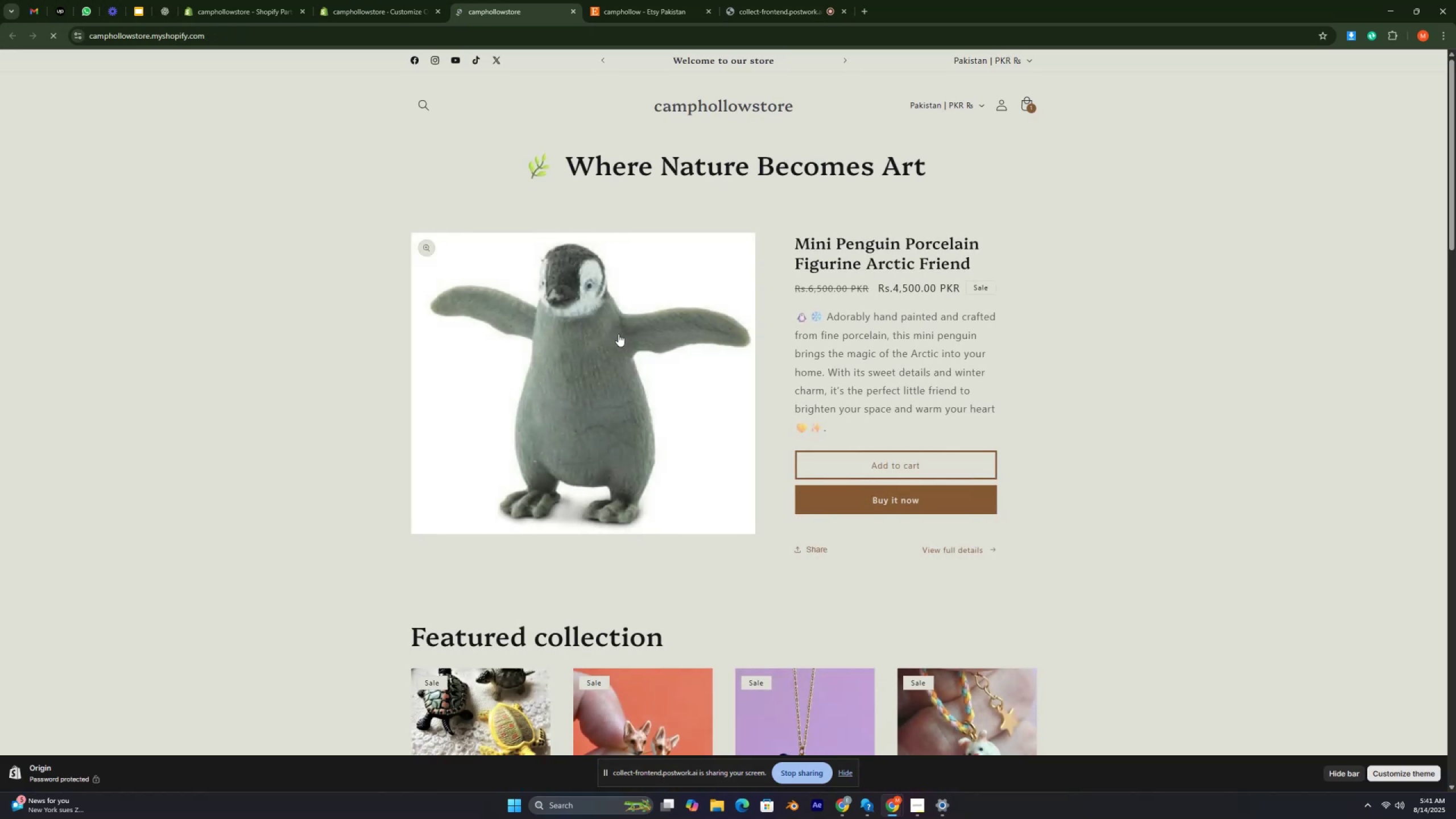 
wait(9.5)
 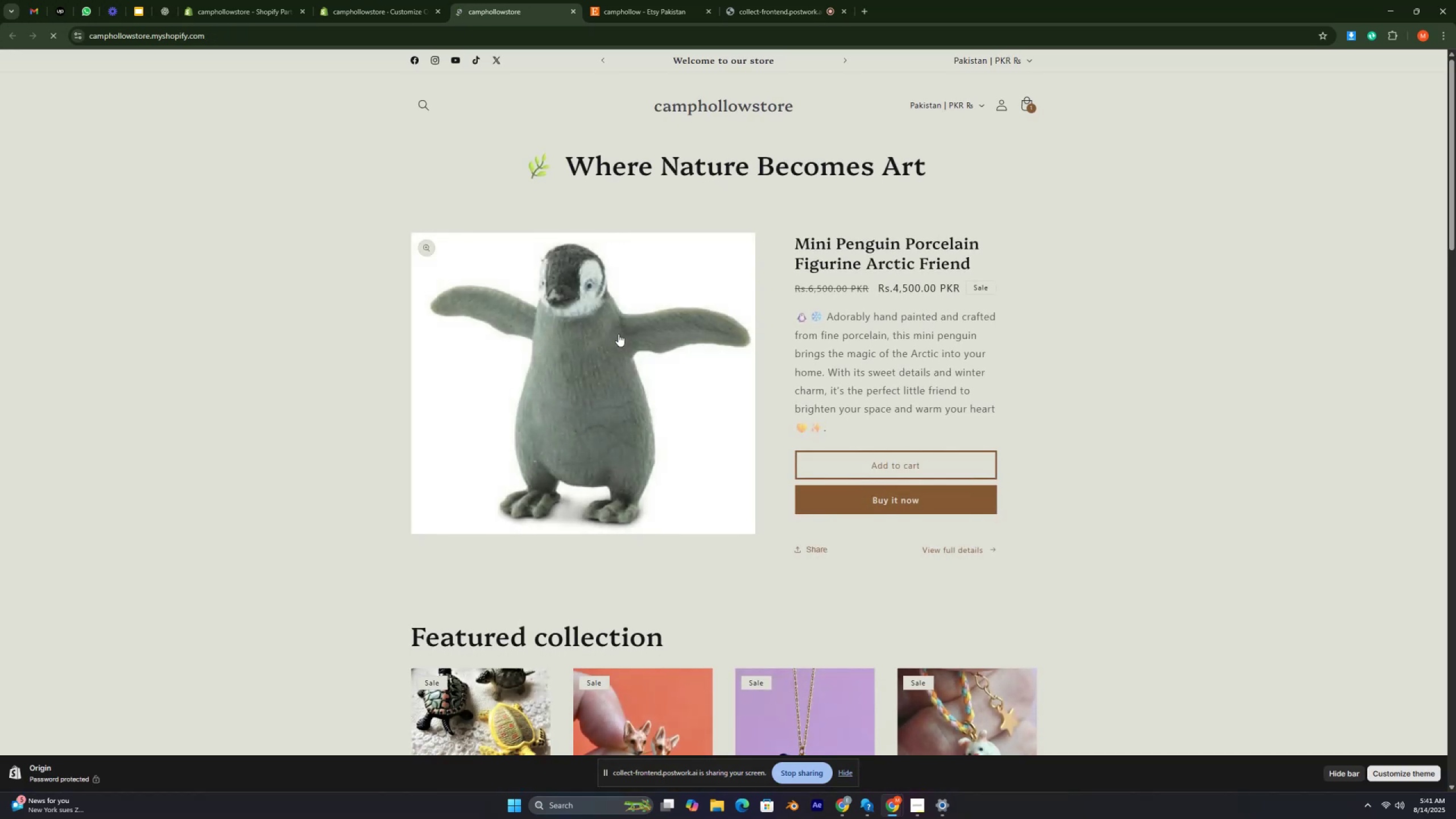 
scroll: coordinate [616, 428], scroll_direction: down, amount: 43.0
 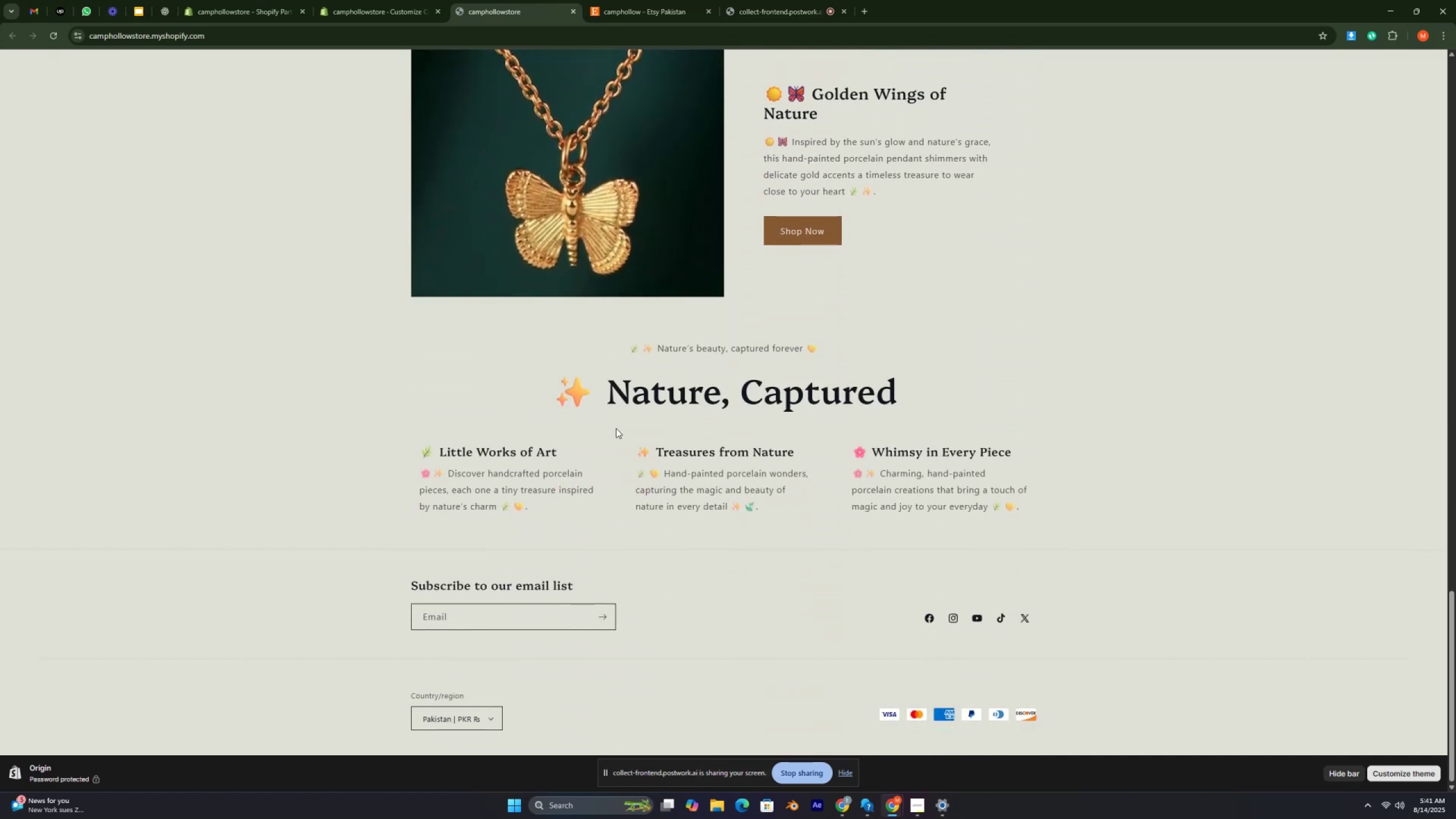 
scroll: coordinate [616, 428], scroll_direction: up, amount: 8.0
 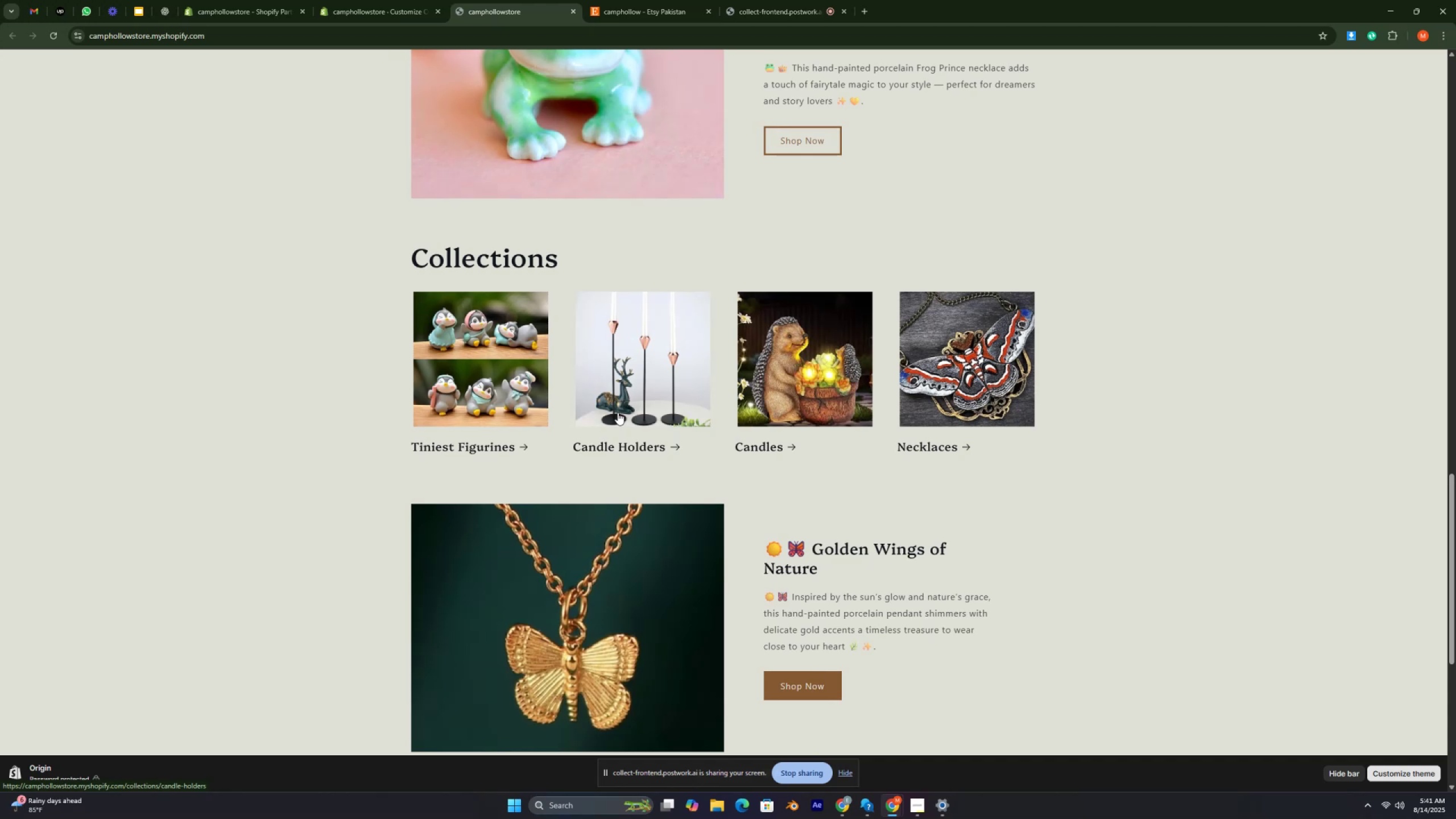 
key(Control+ControlRight)
 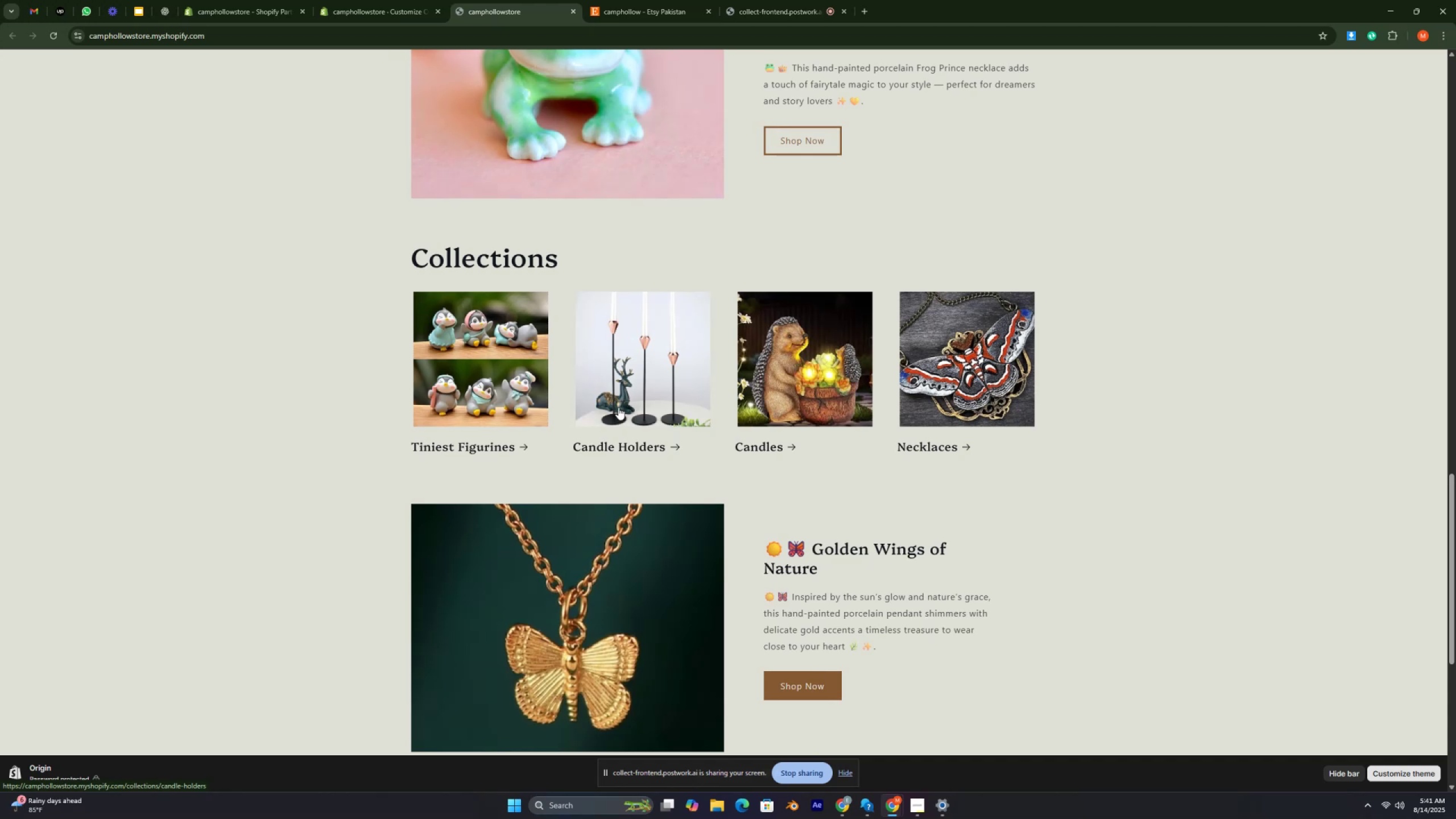 
key(Control+ControlRight)
 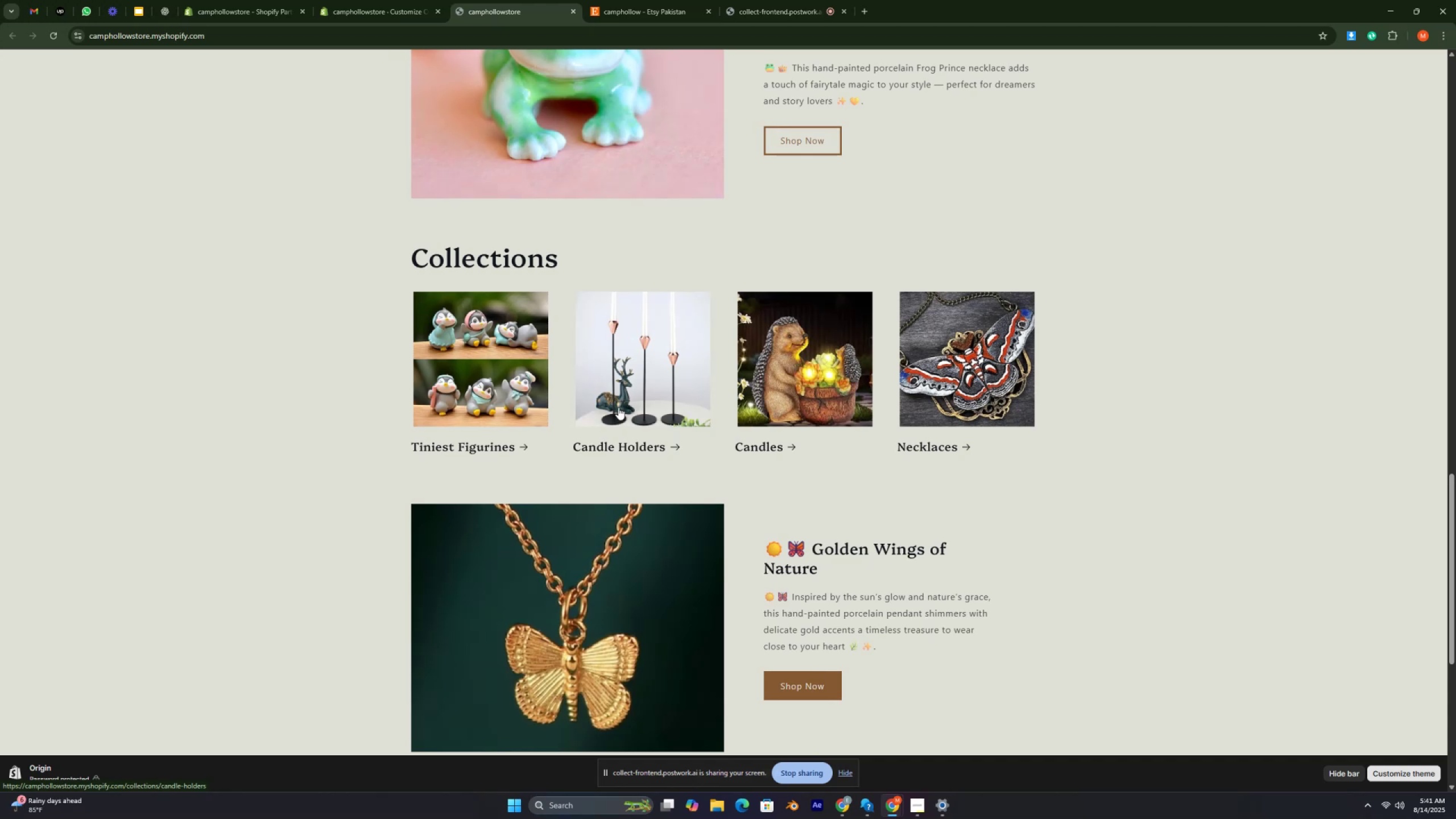 
key(Control+ControlRight)
 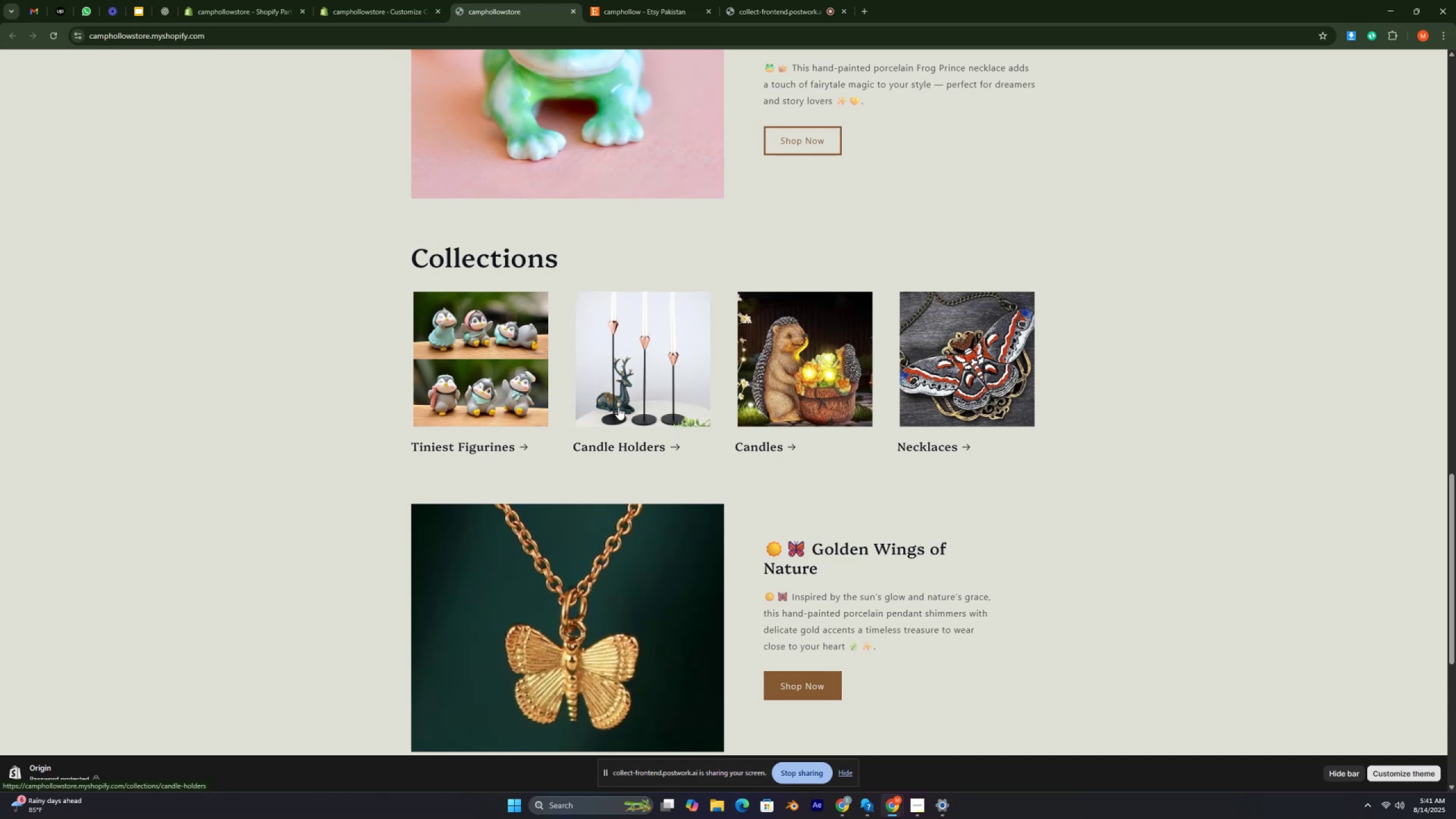 
key(Control+ControlRight)
 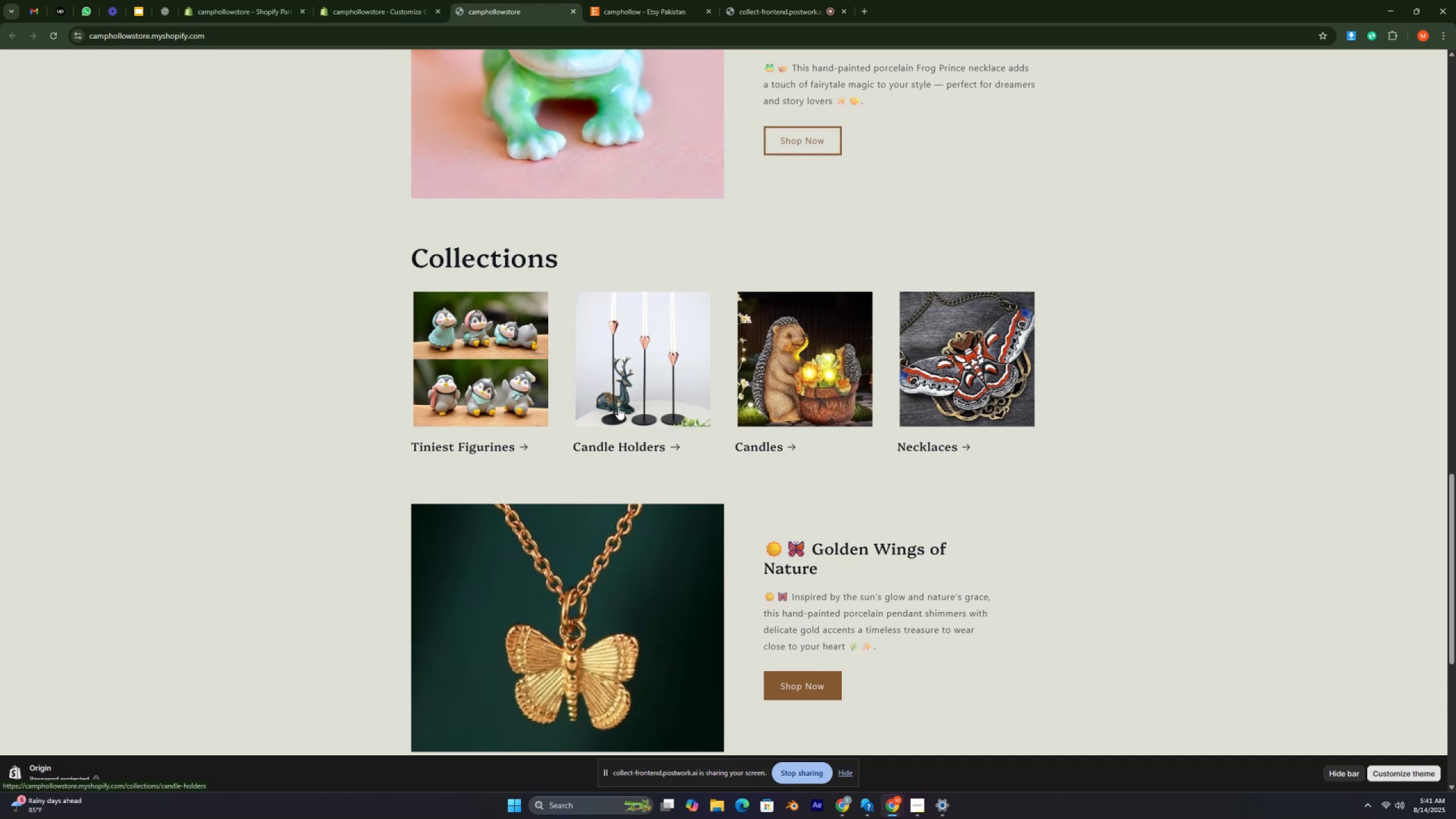 
key(Control+ControlRight)
 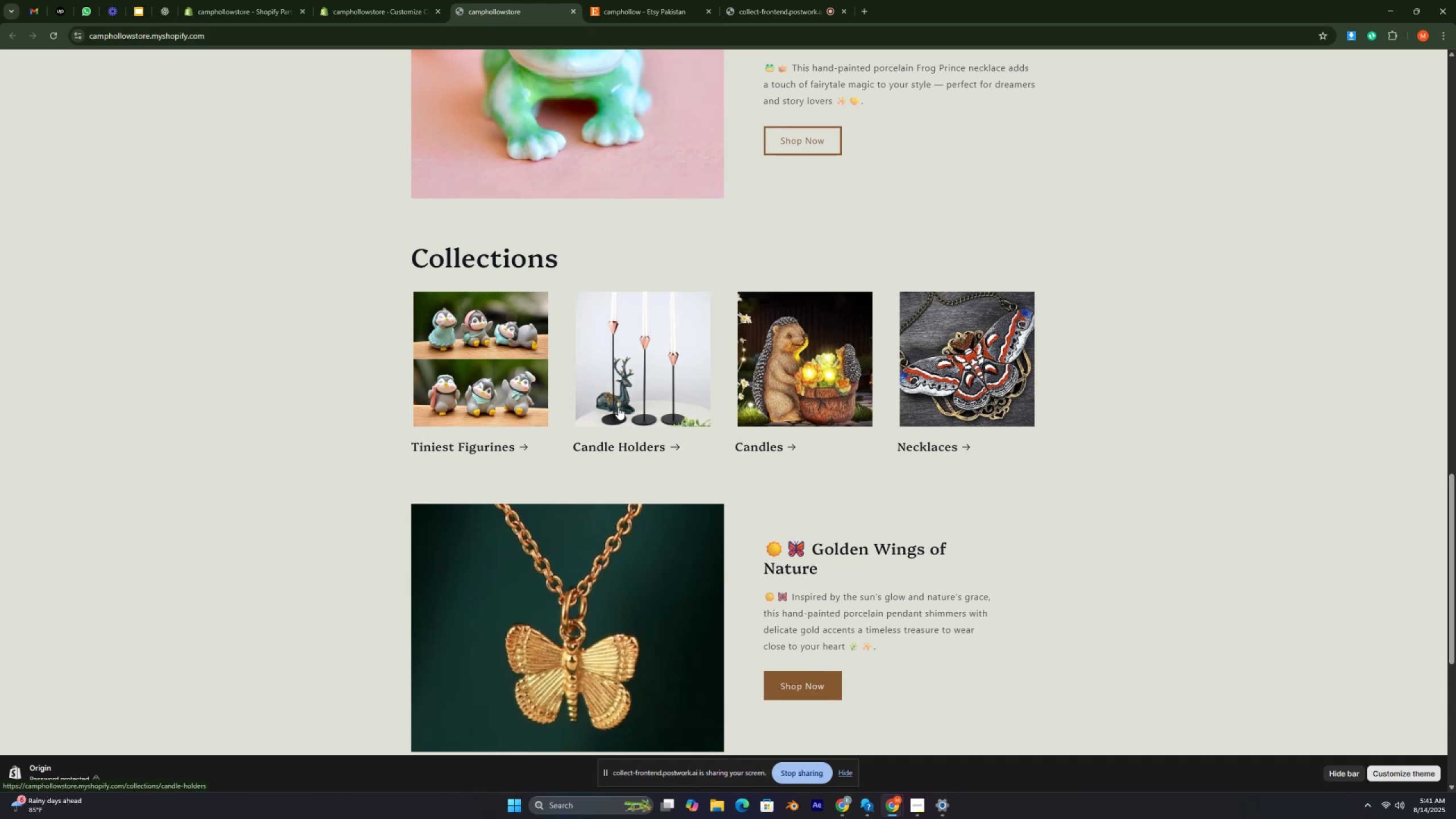 
key(Control+ControlRight)
 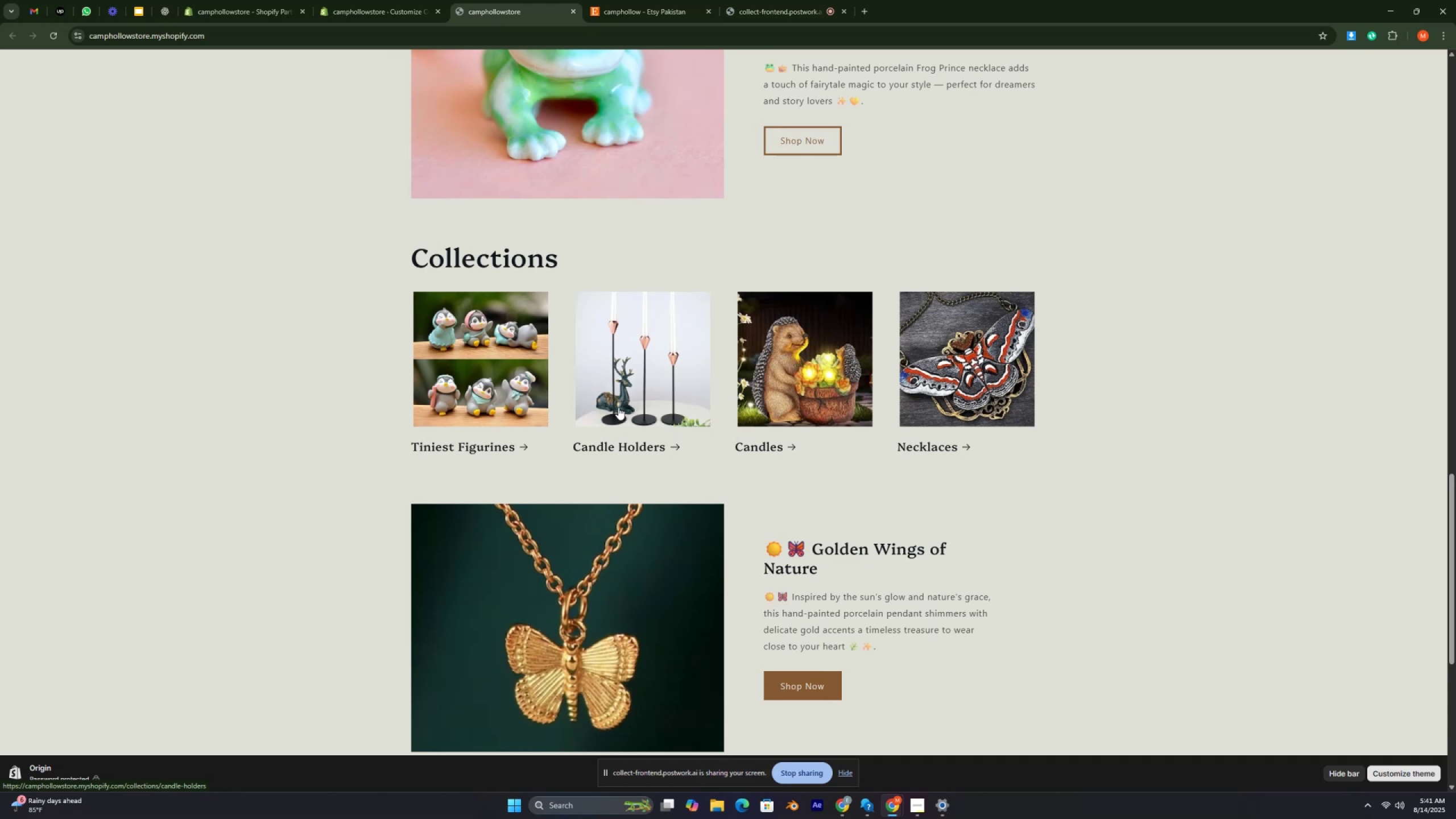 
key(Control+ControlRight)
 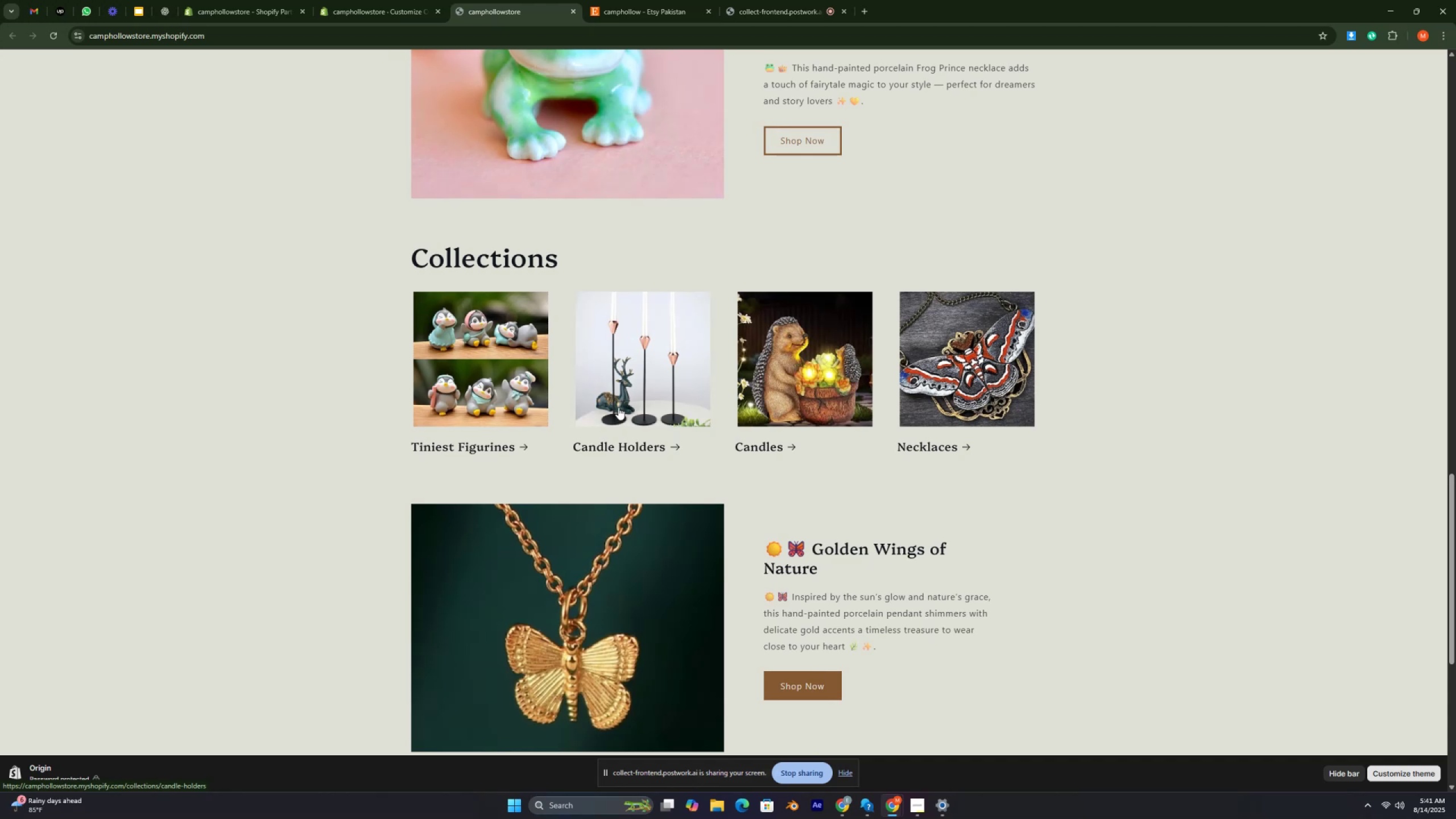 
key(Control+ControlRight)
 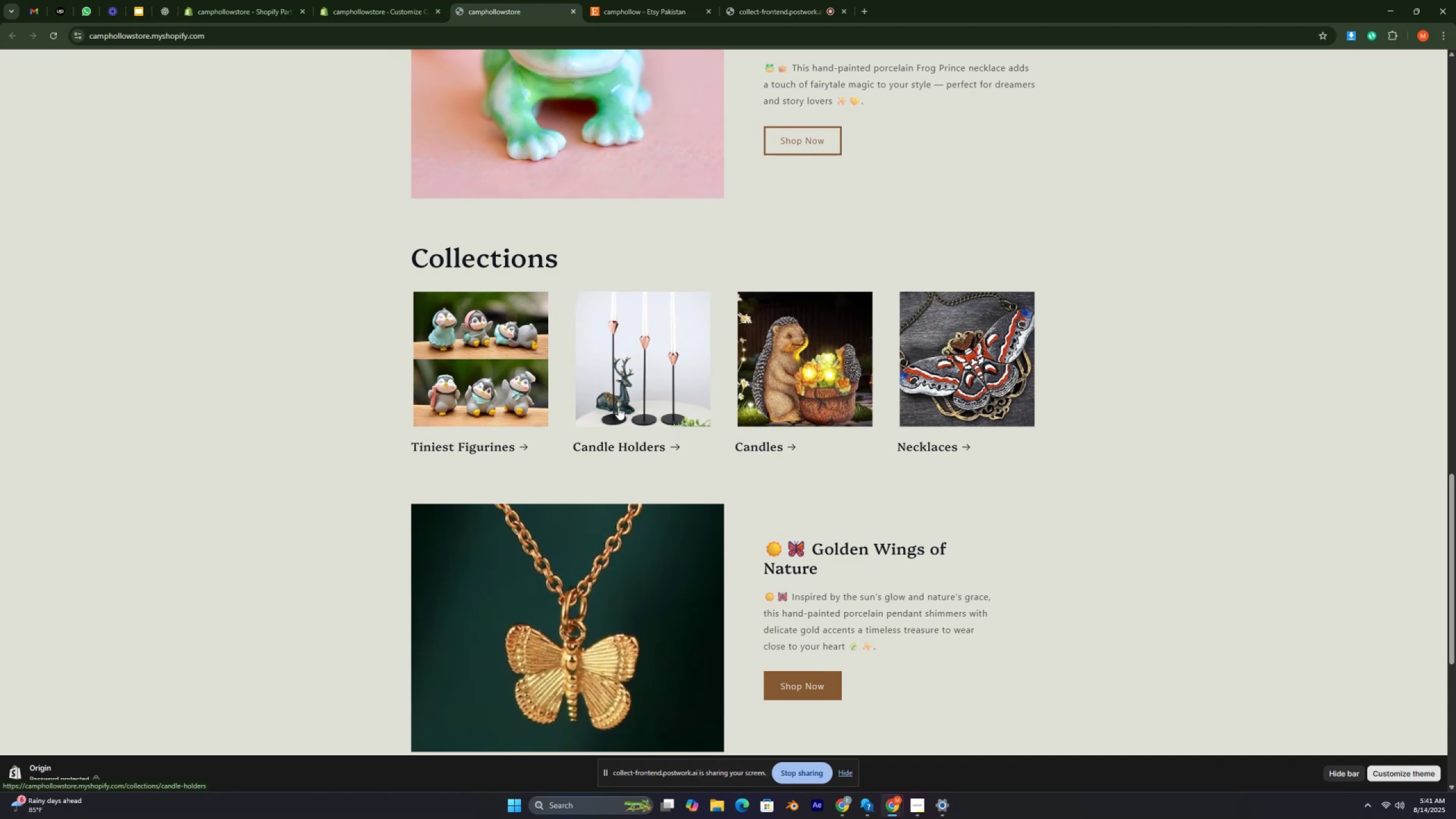 
key(Control+ControlRight)
 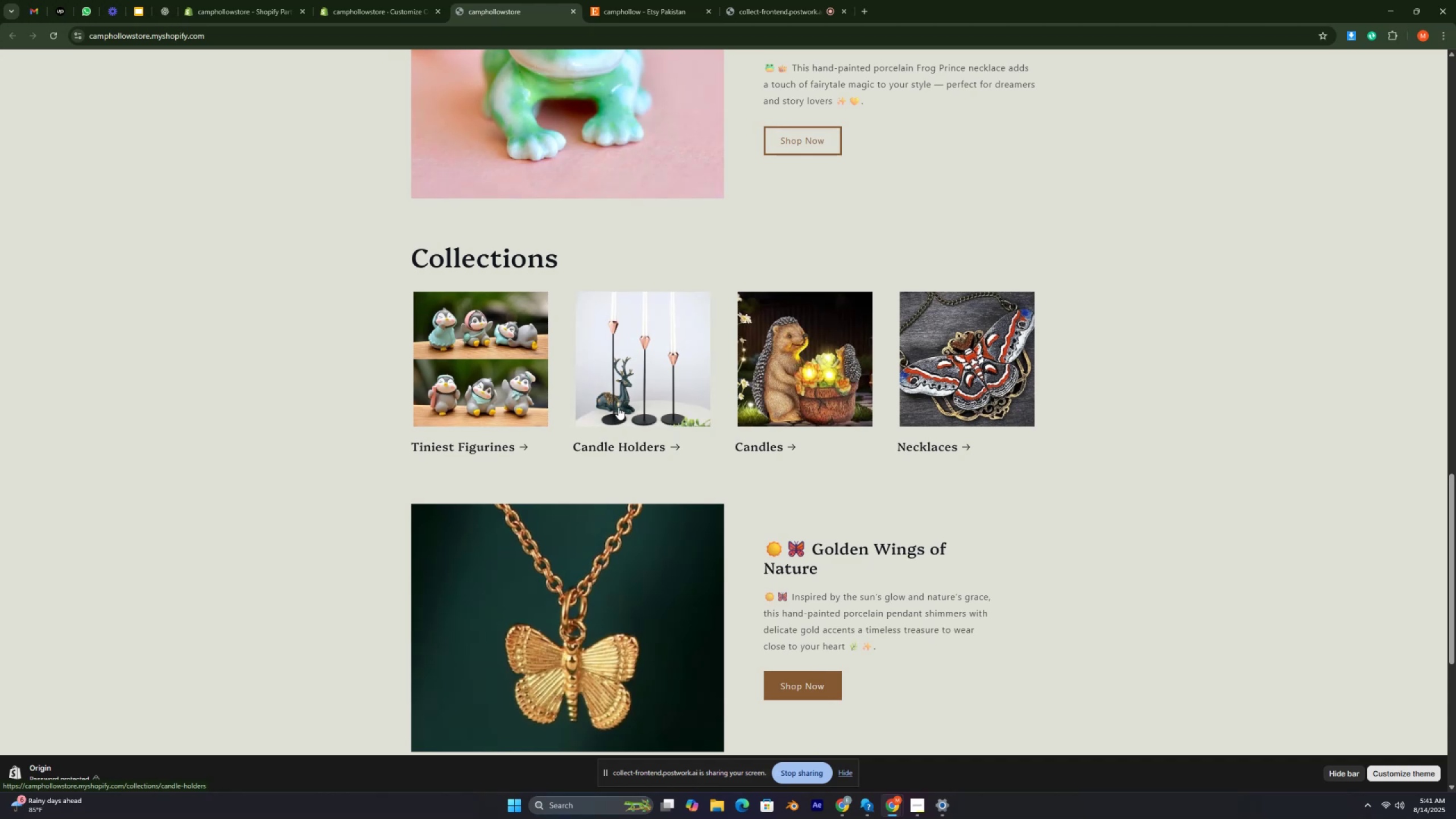 
key(Control+ControlRight)
 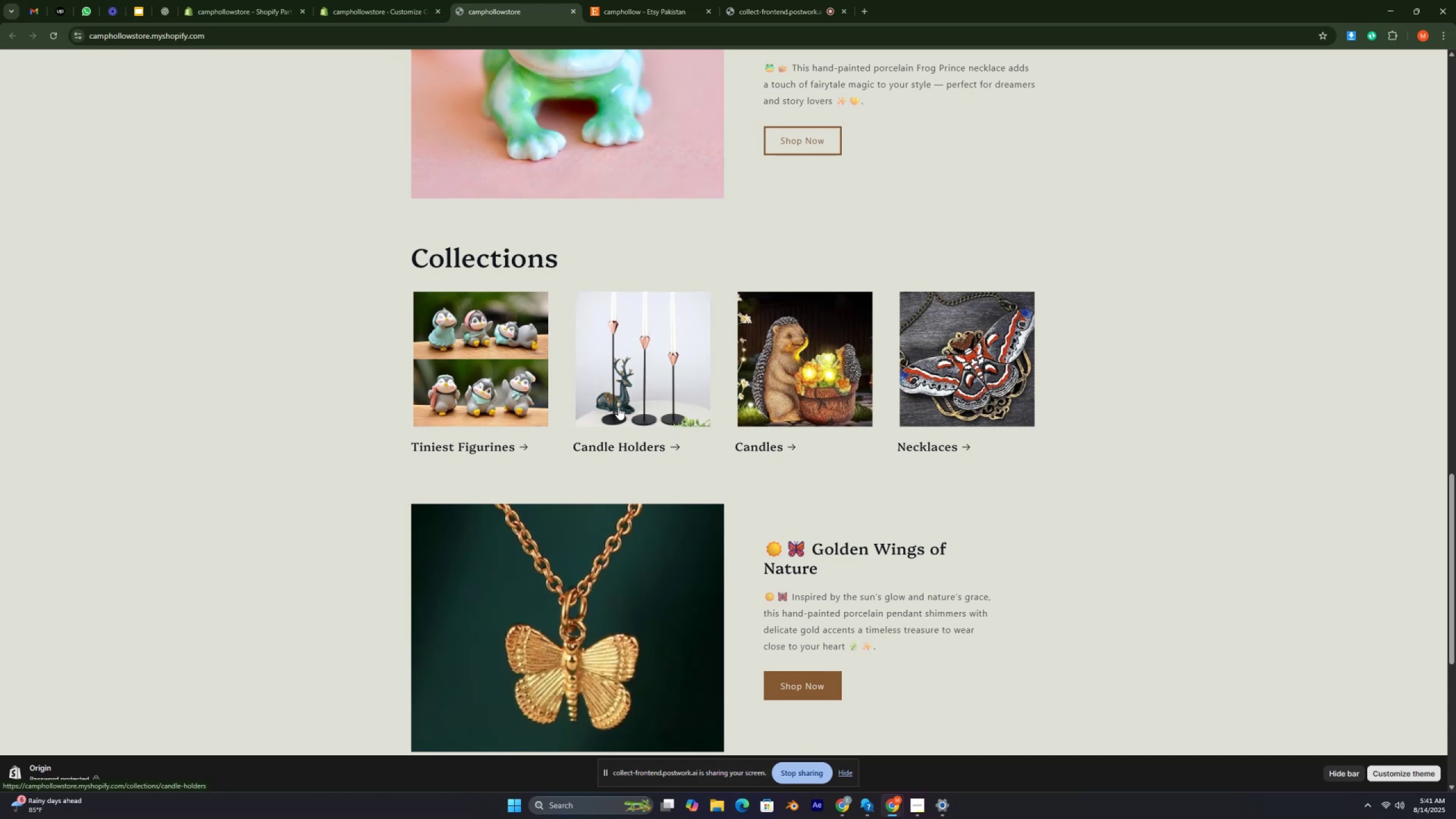 
key(Control+ControlRight)
 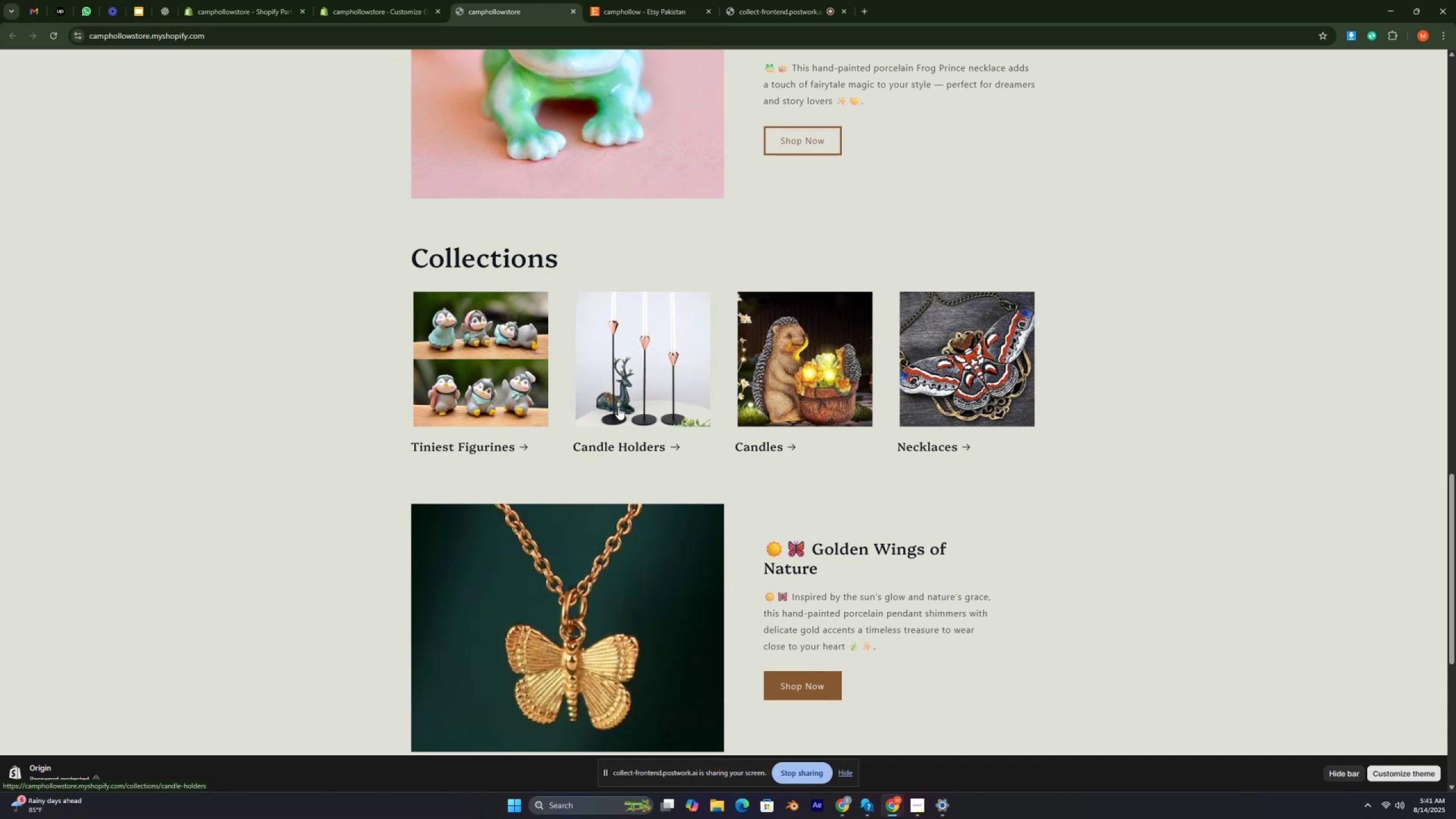 
key(Control+ControlRight)
 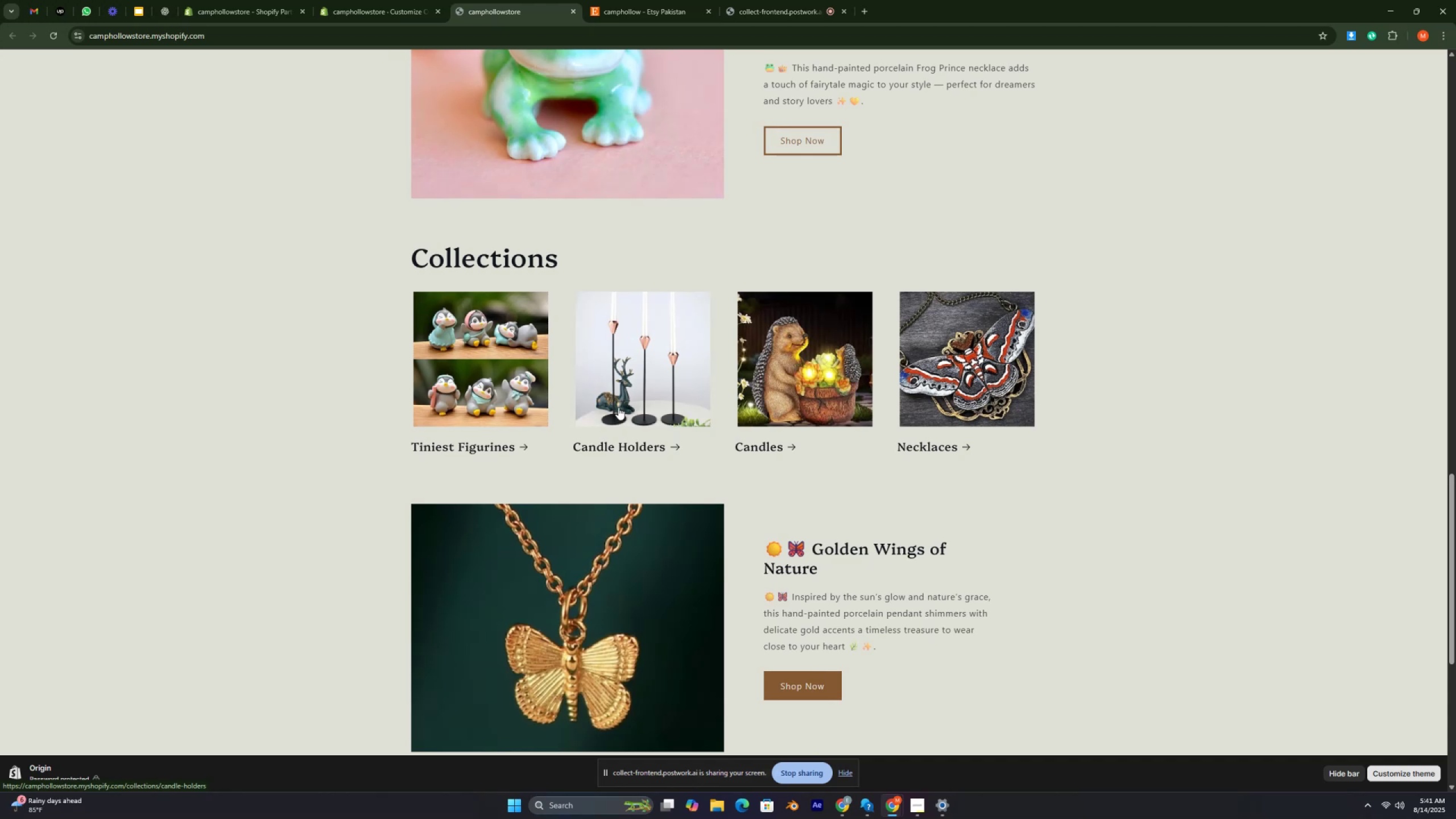 
key(Control+ControlRight)
 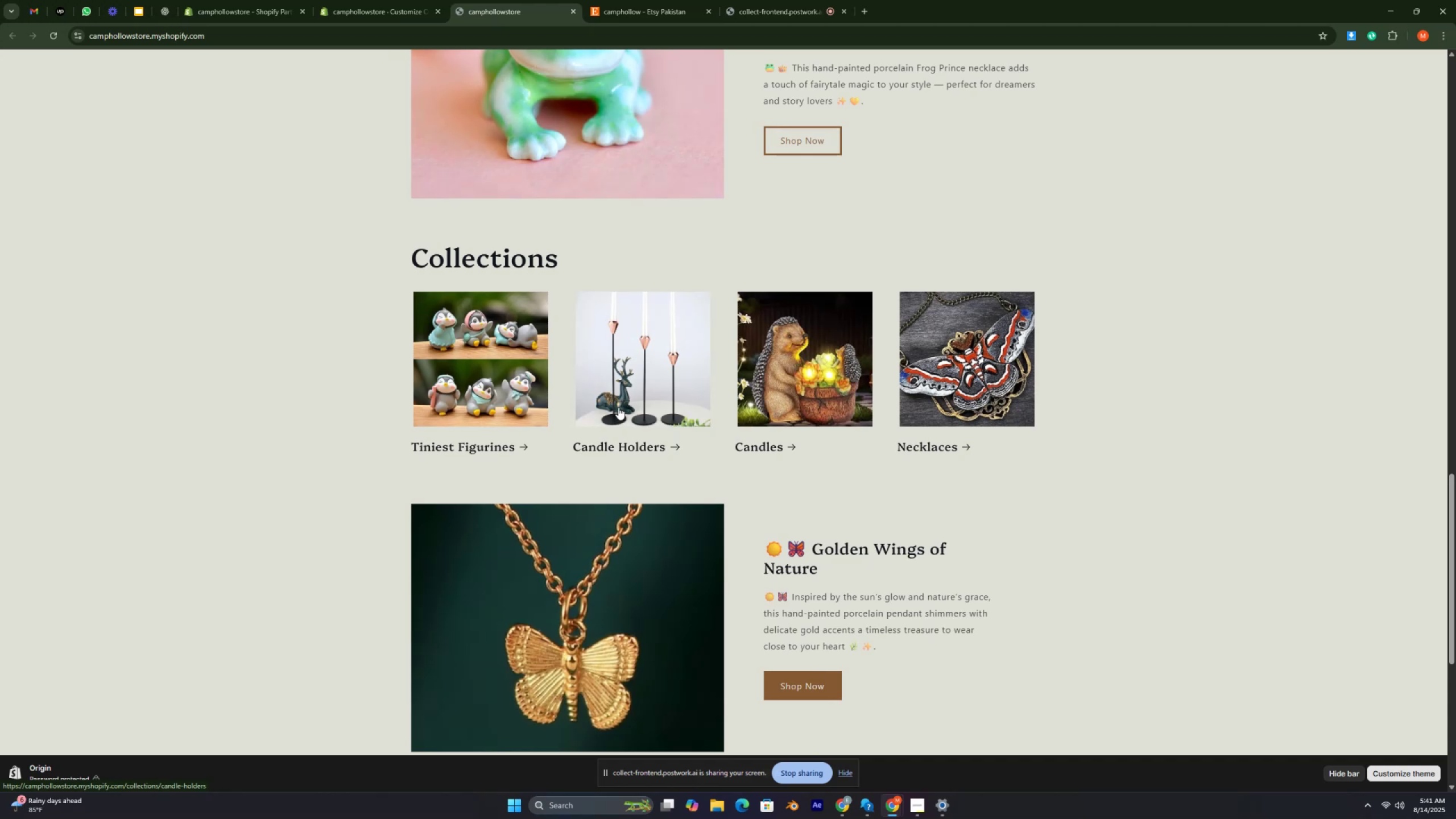 
key(Control+ControlRight)
 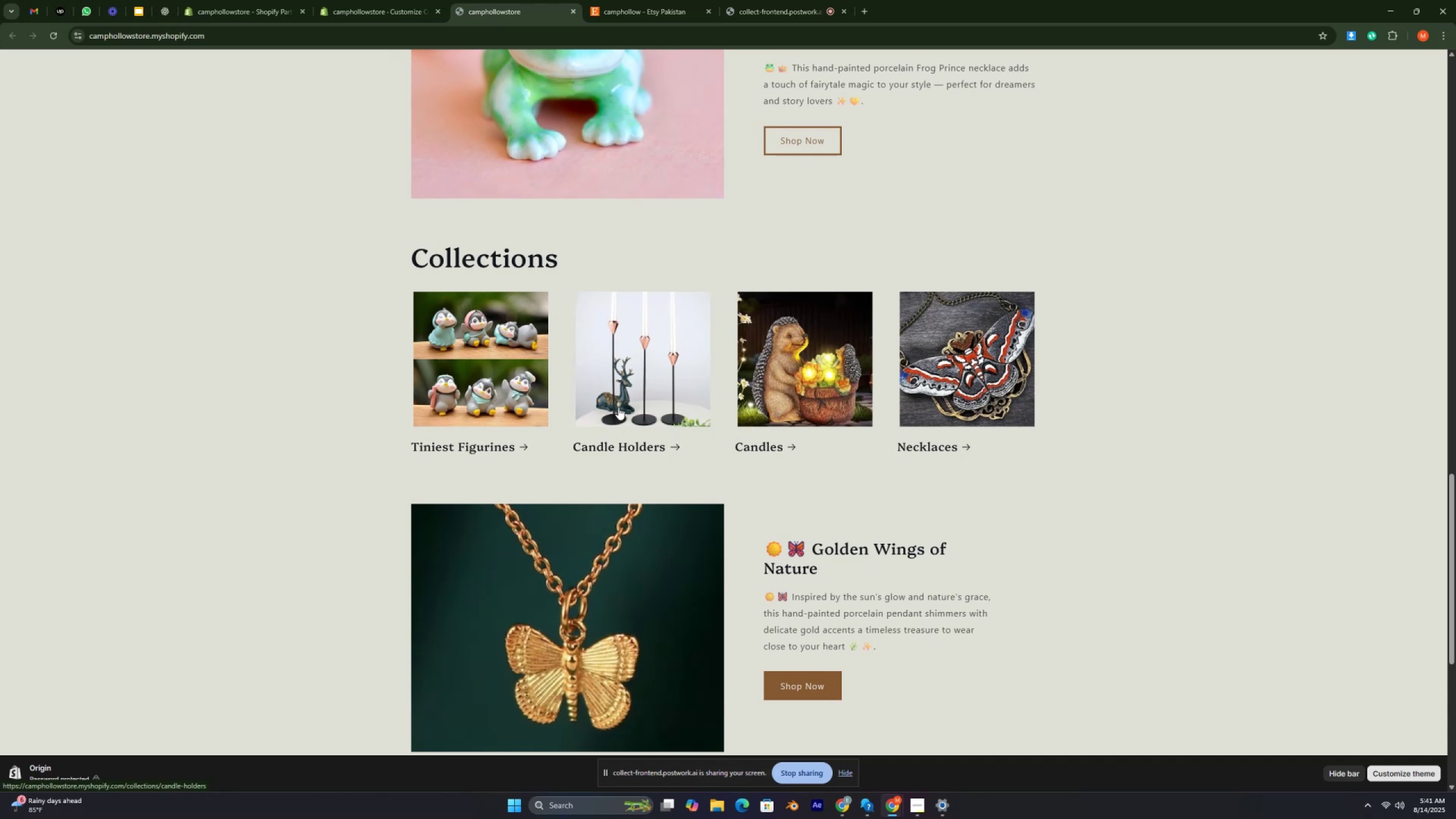 
key(Control+ControlRight)
 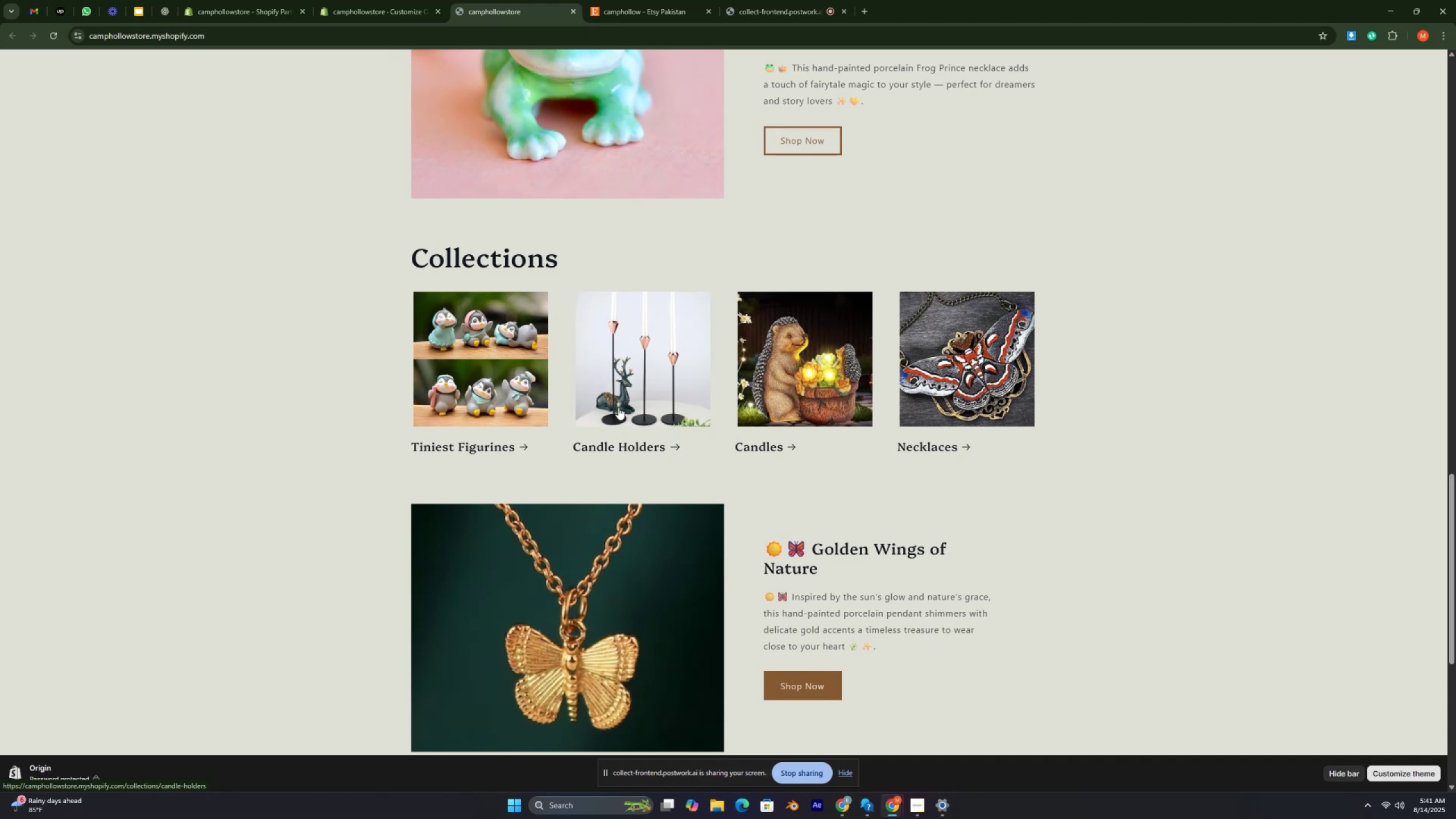 
key(Control+ControlRight)
 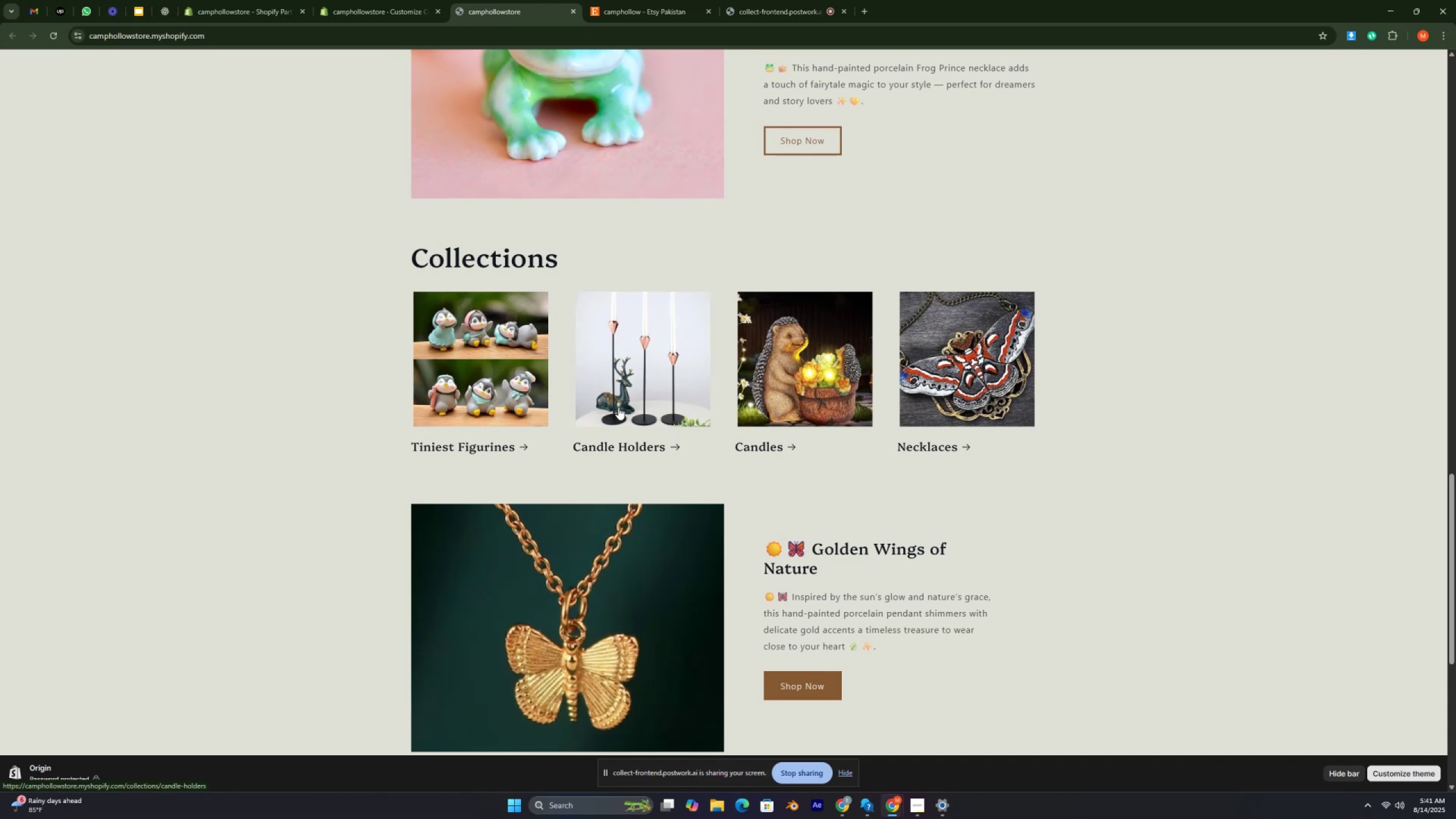 
key(Control+ControlRight)
 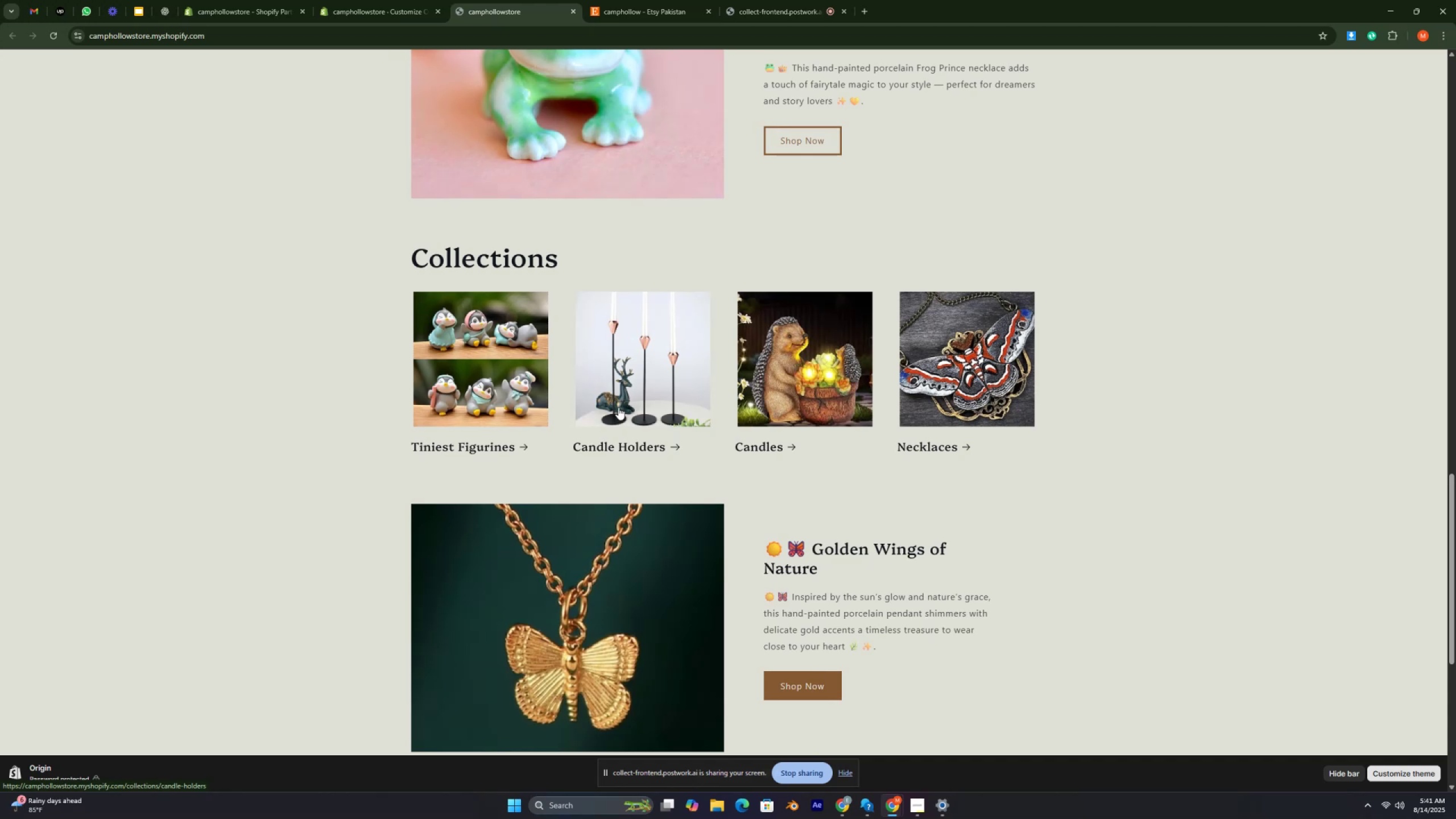 
key(Control+ControlRight)
 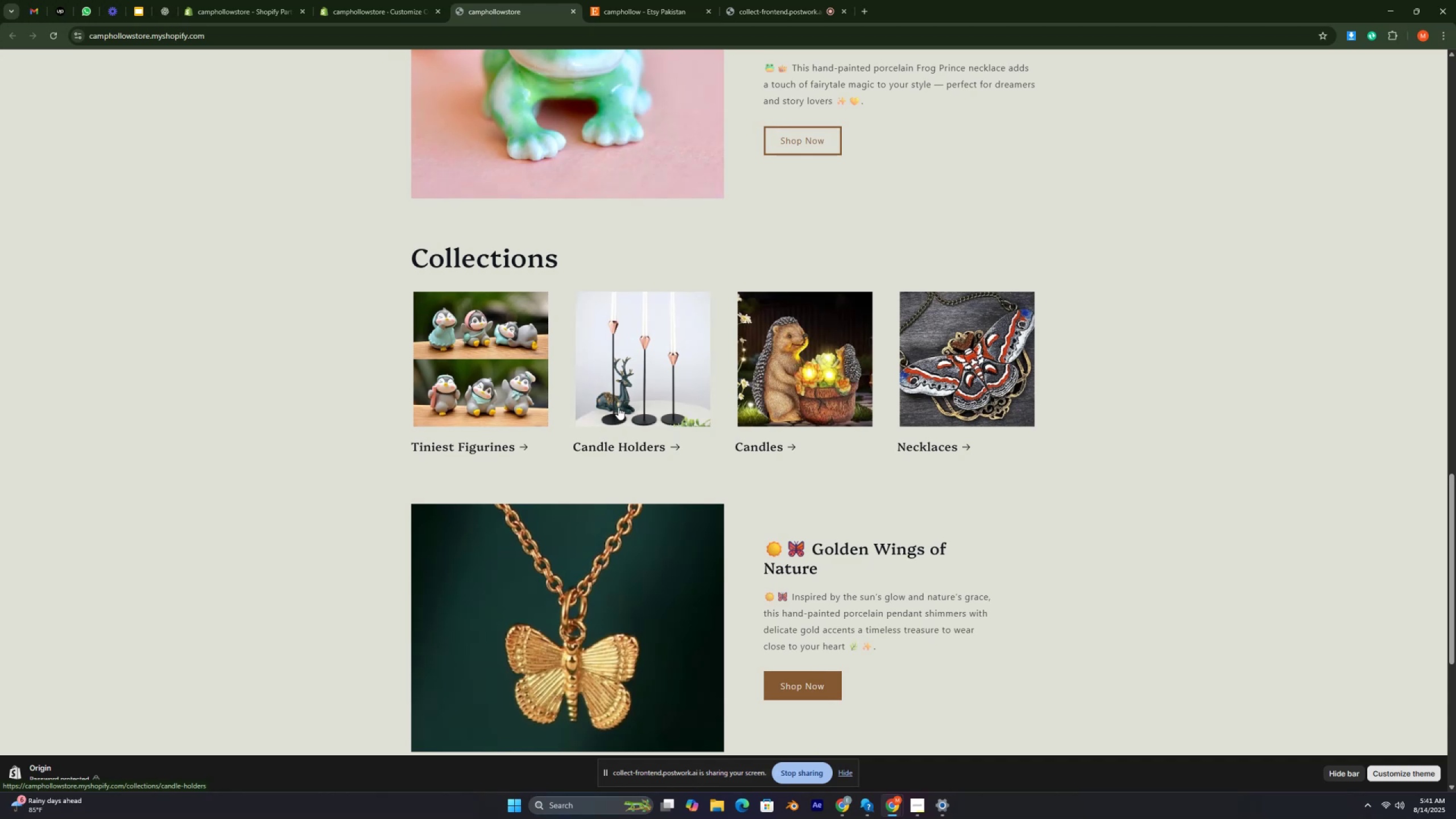 
key(Control+ControlRight)
 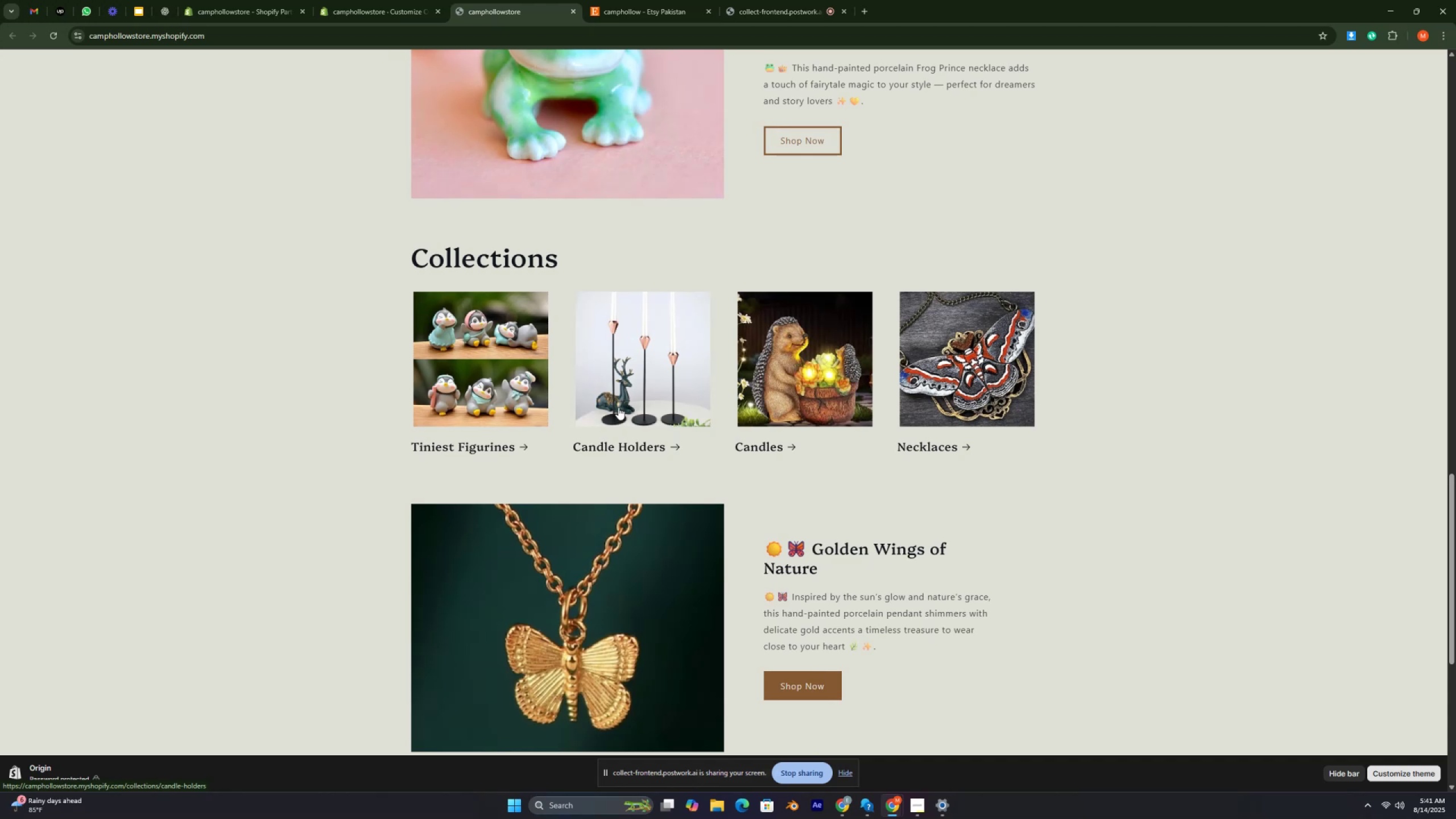 
key(Control+ControlRight)
 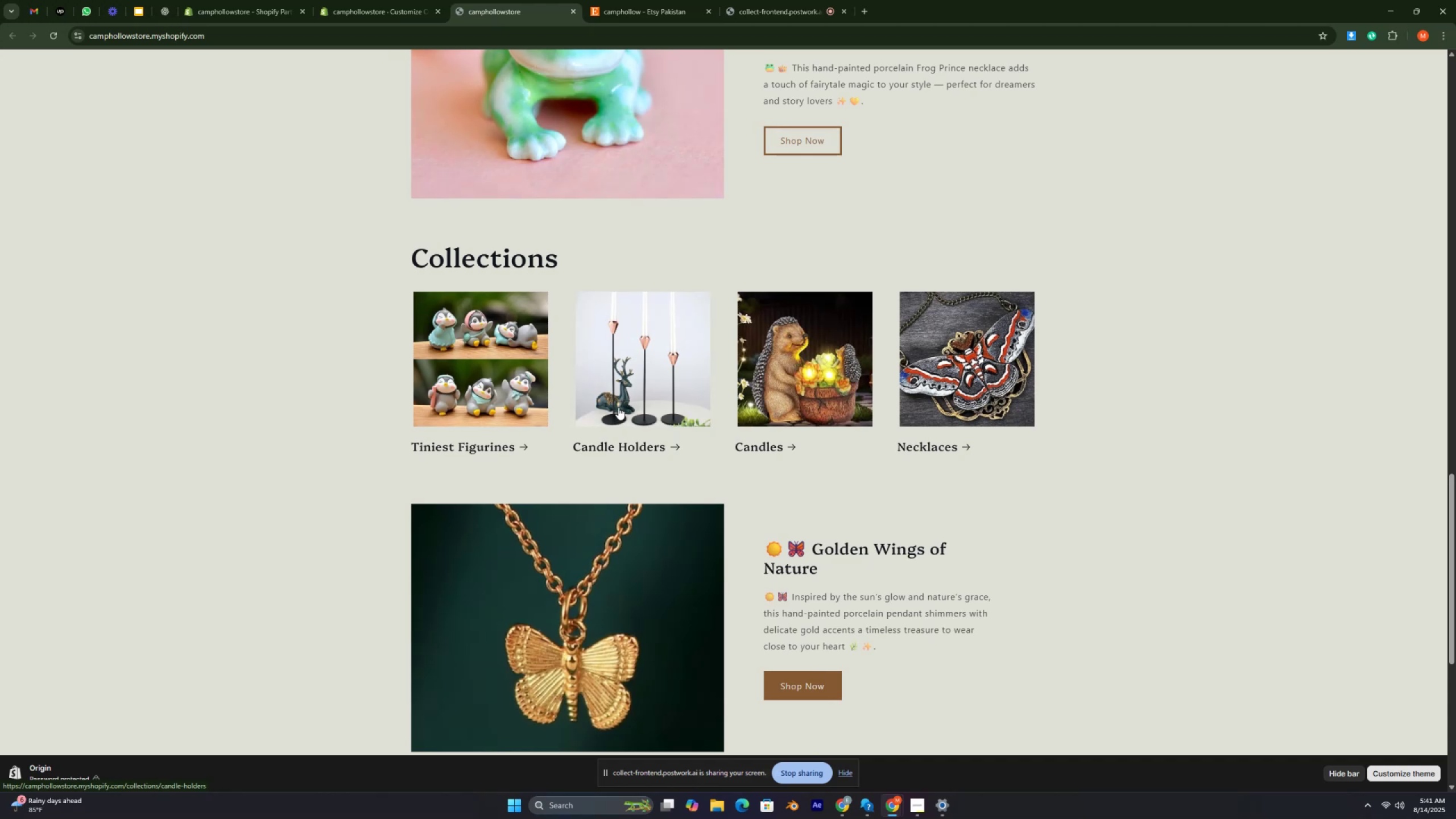 
key(Control+ControlRight)
 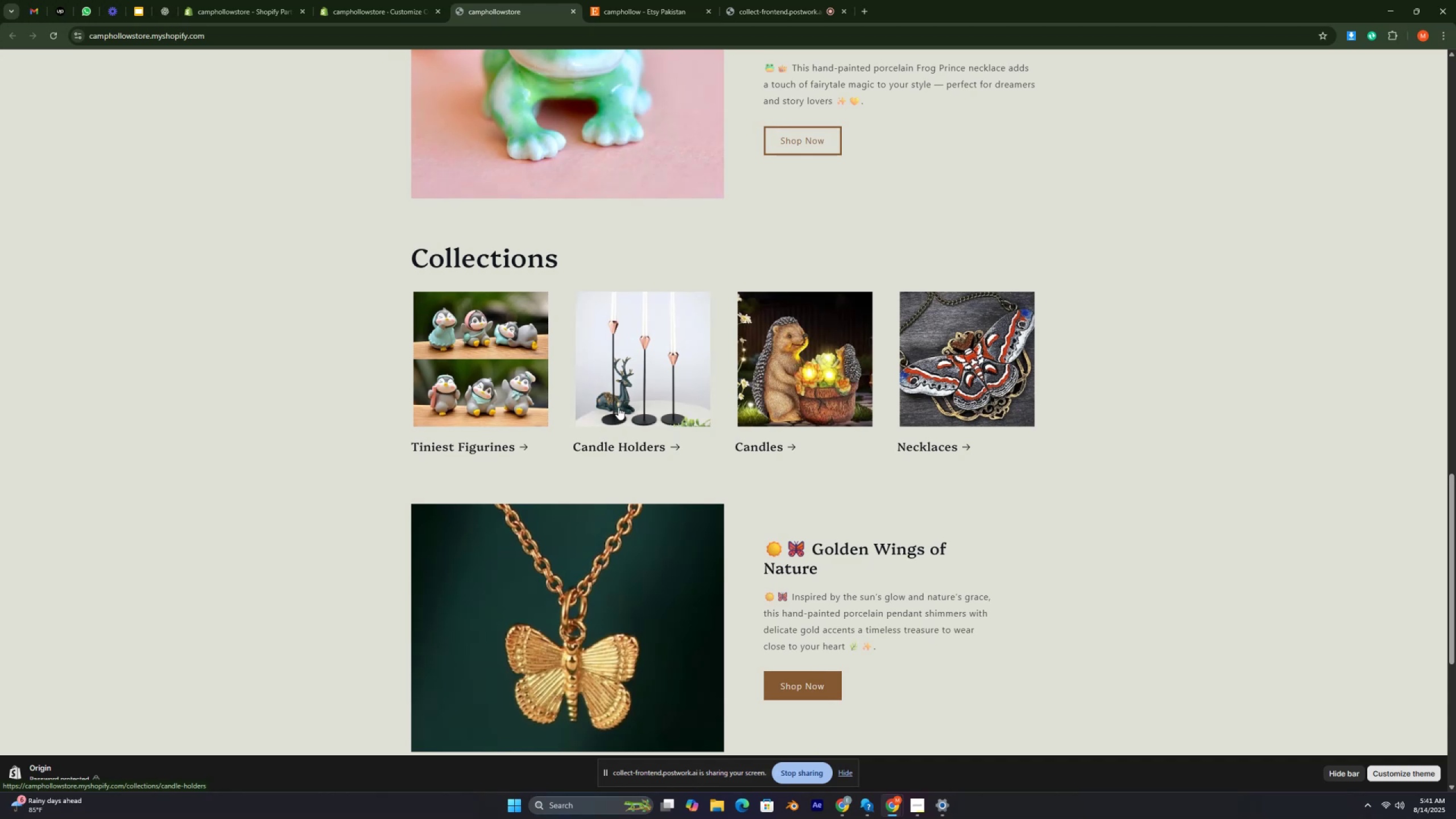 
key(Control+ControlRight)
 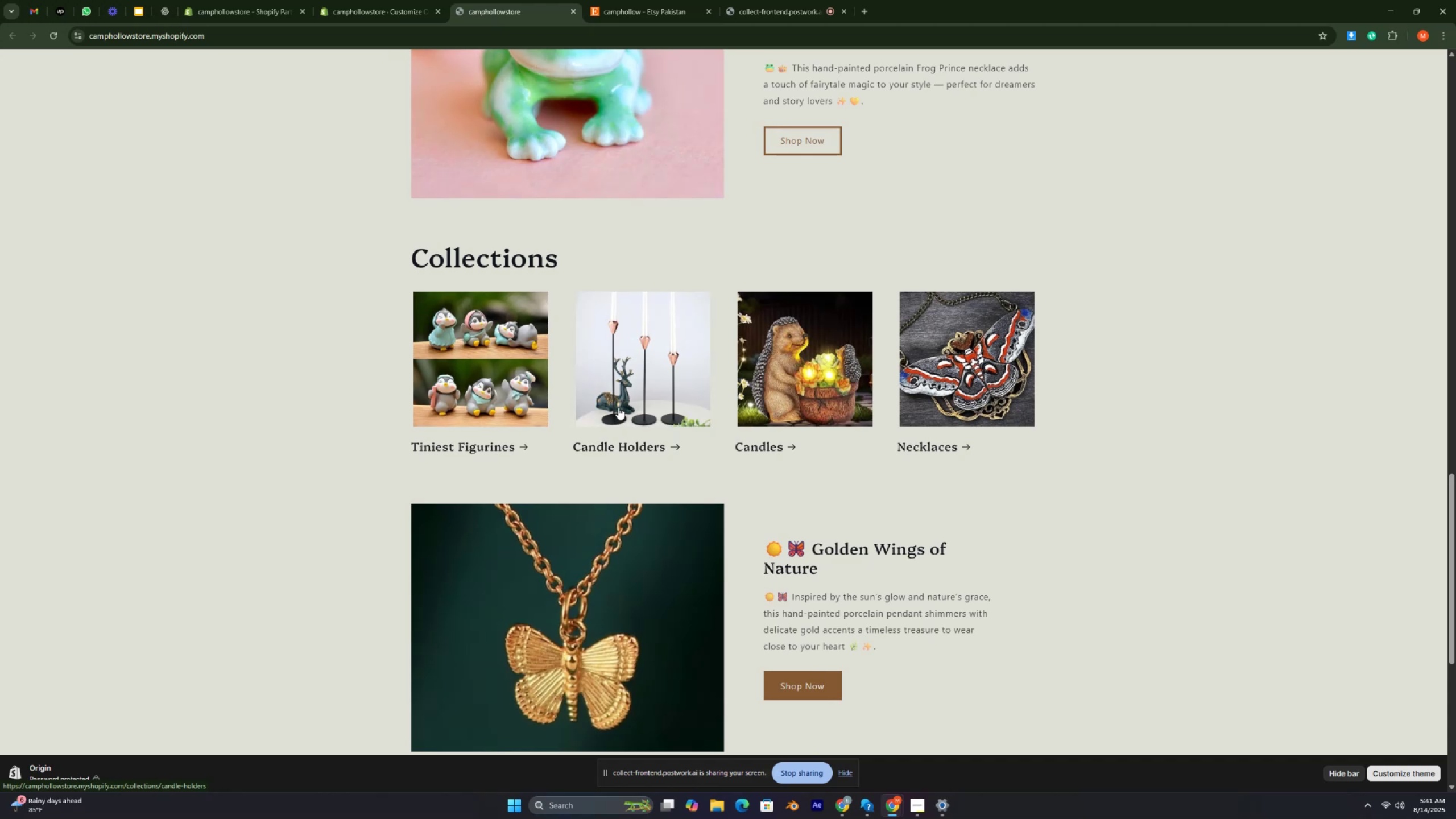 
key(Control+ControlRight)
 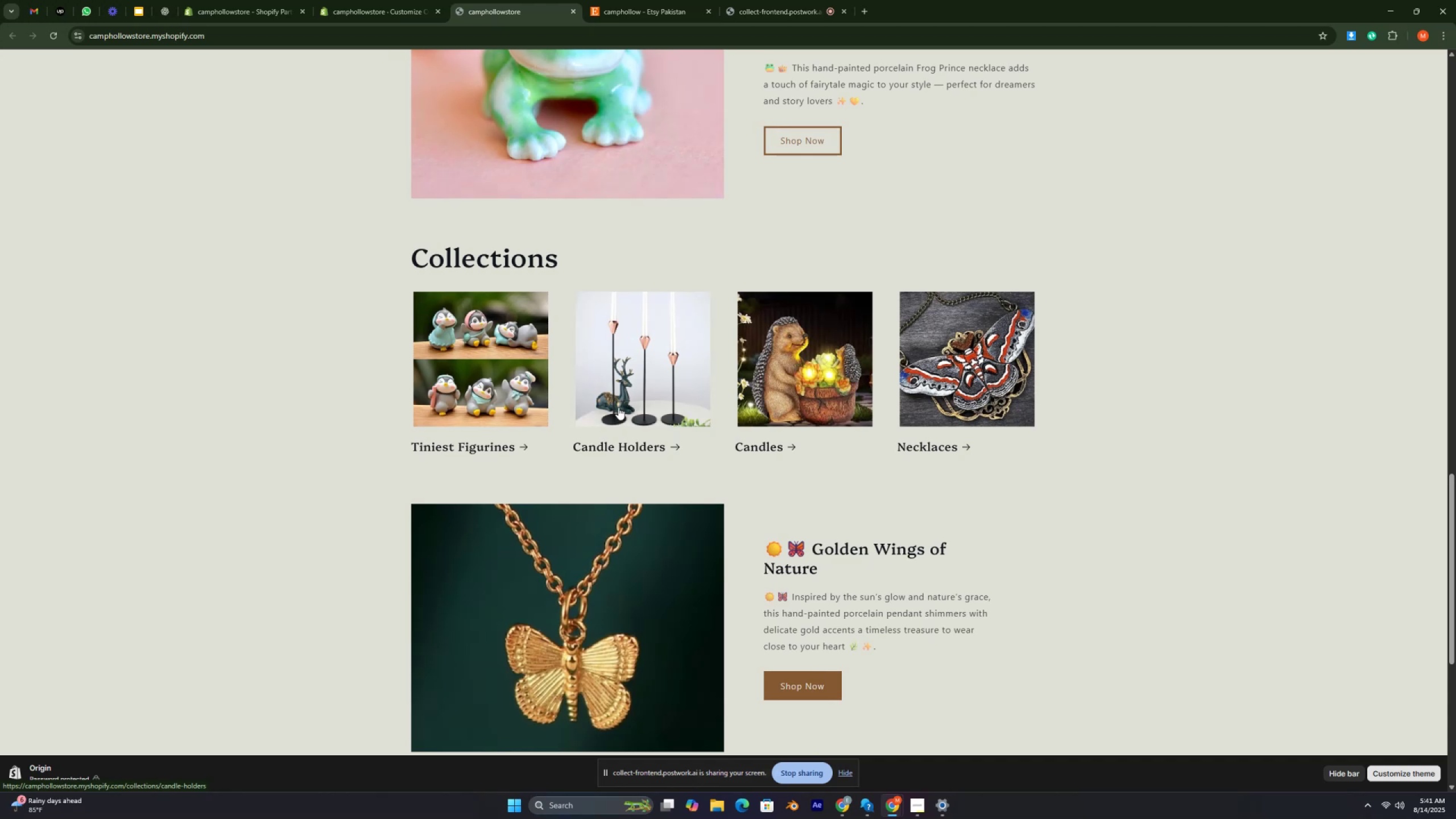 
key(Control+ControlRight)
 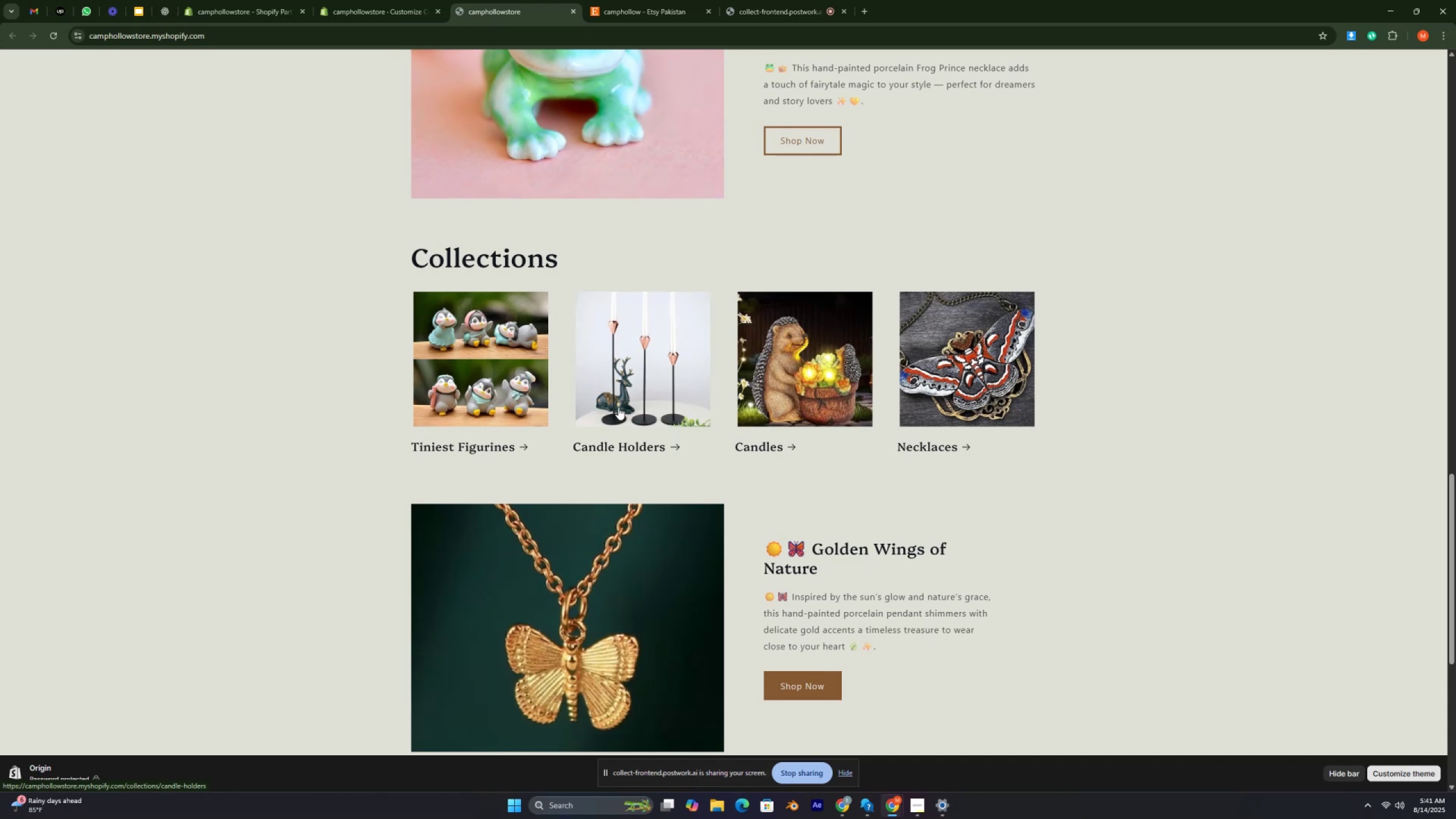 
key(Control+ControlRight)
 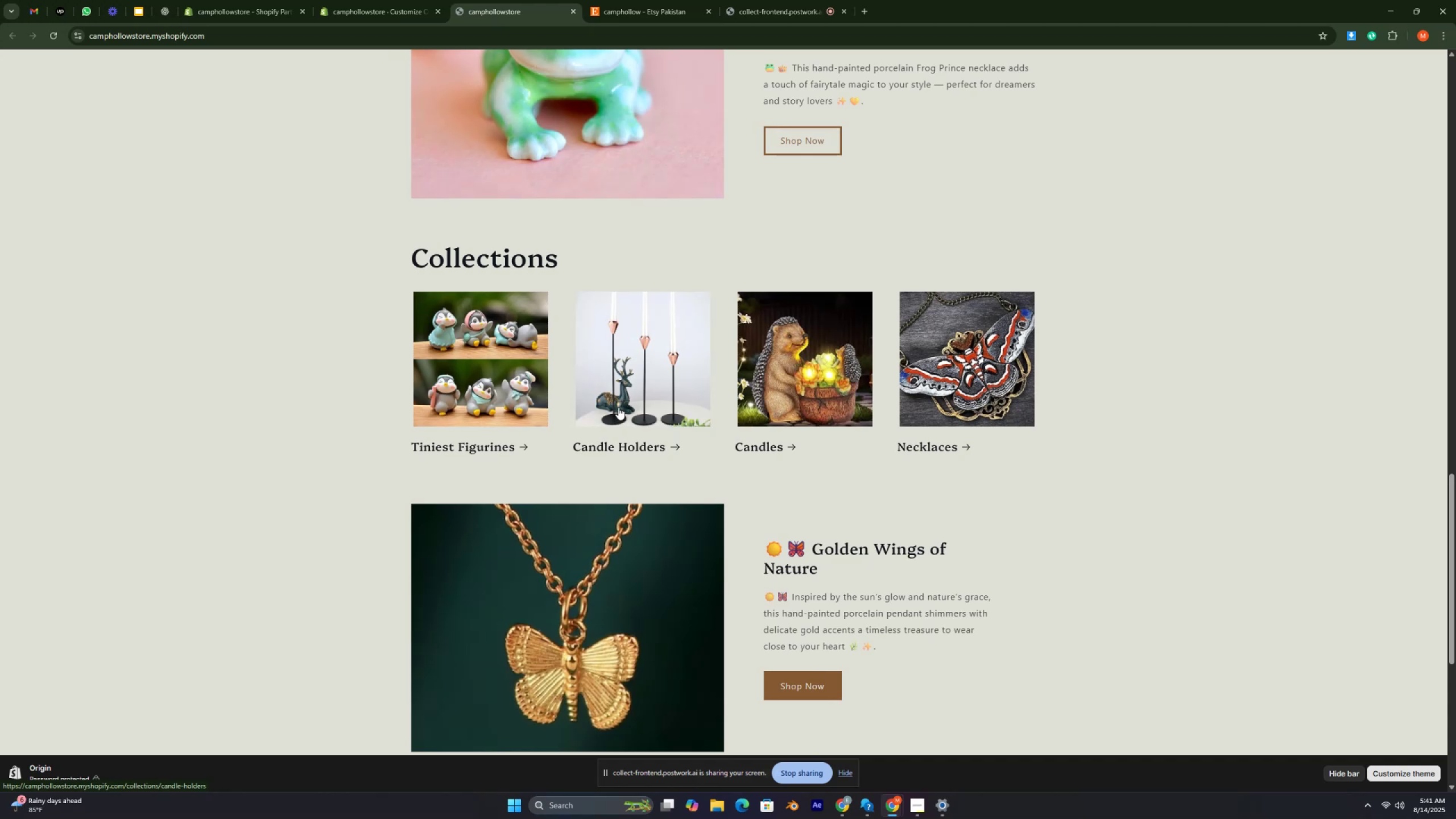 
key(Control+ControlRight)
 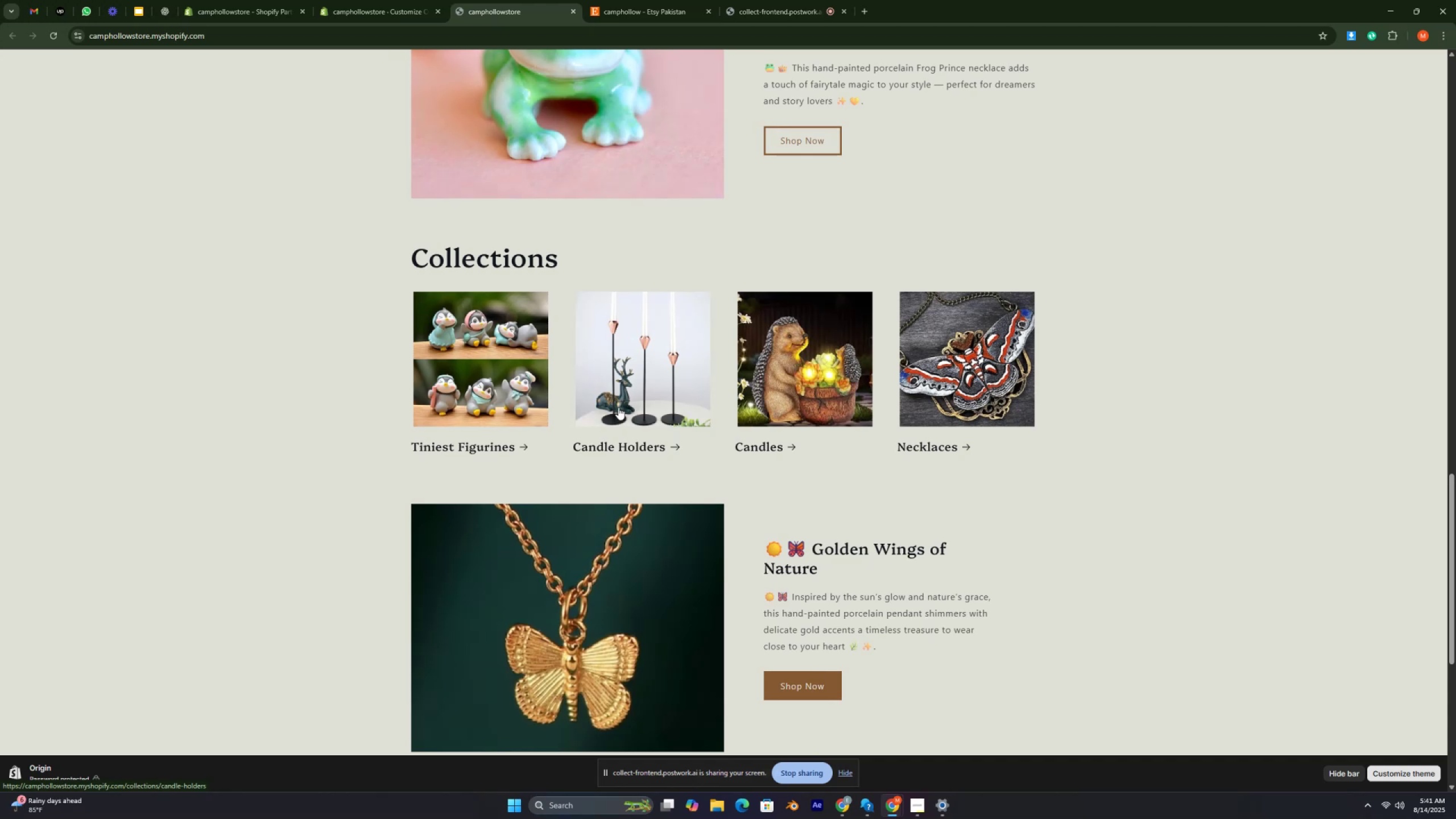 
key(Control+ControlRight)
 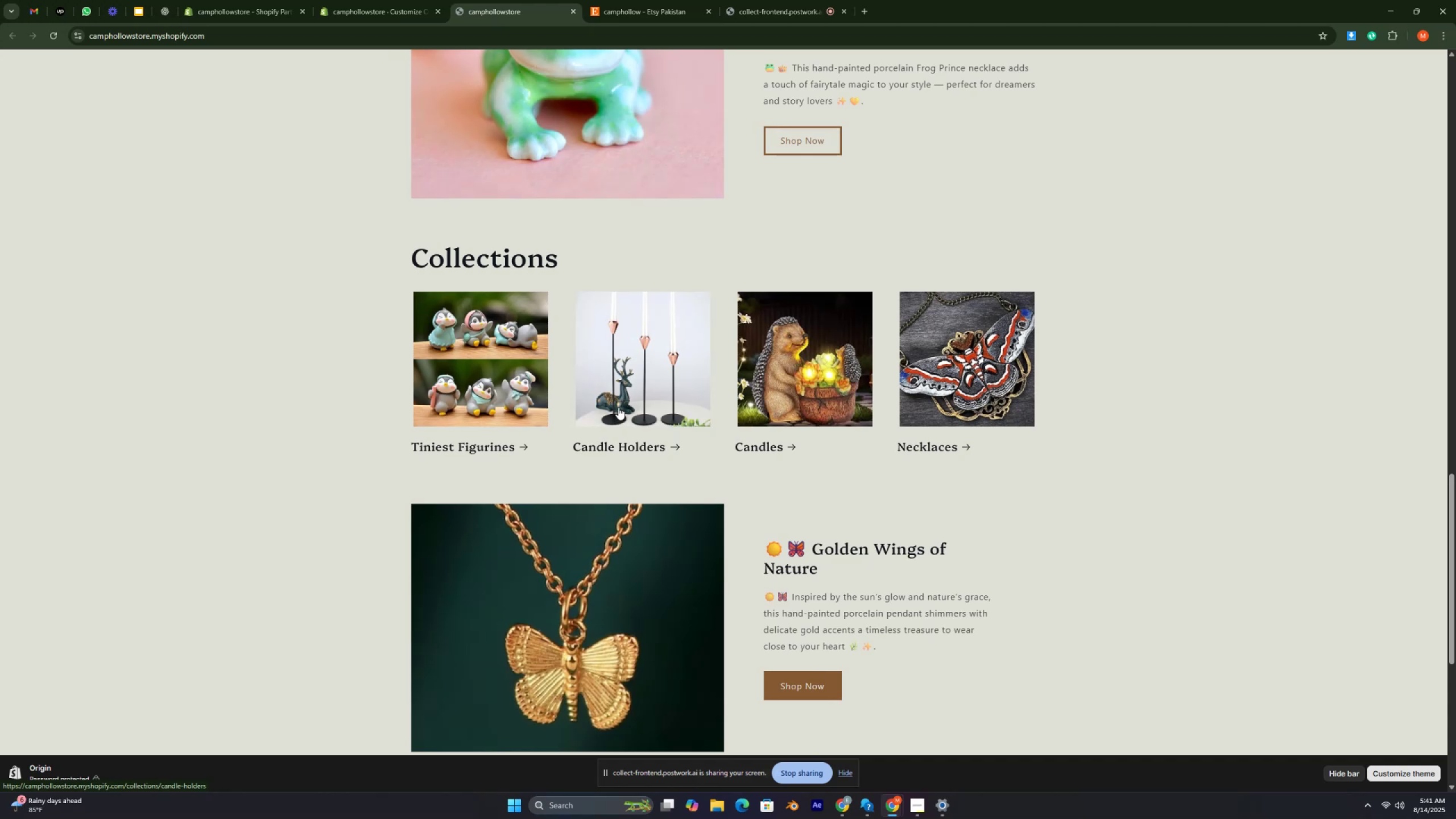 
key(Control+ControlRight)
 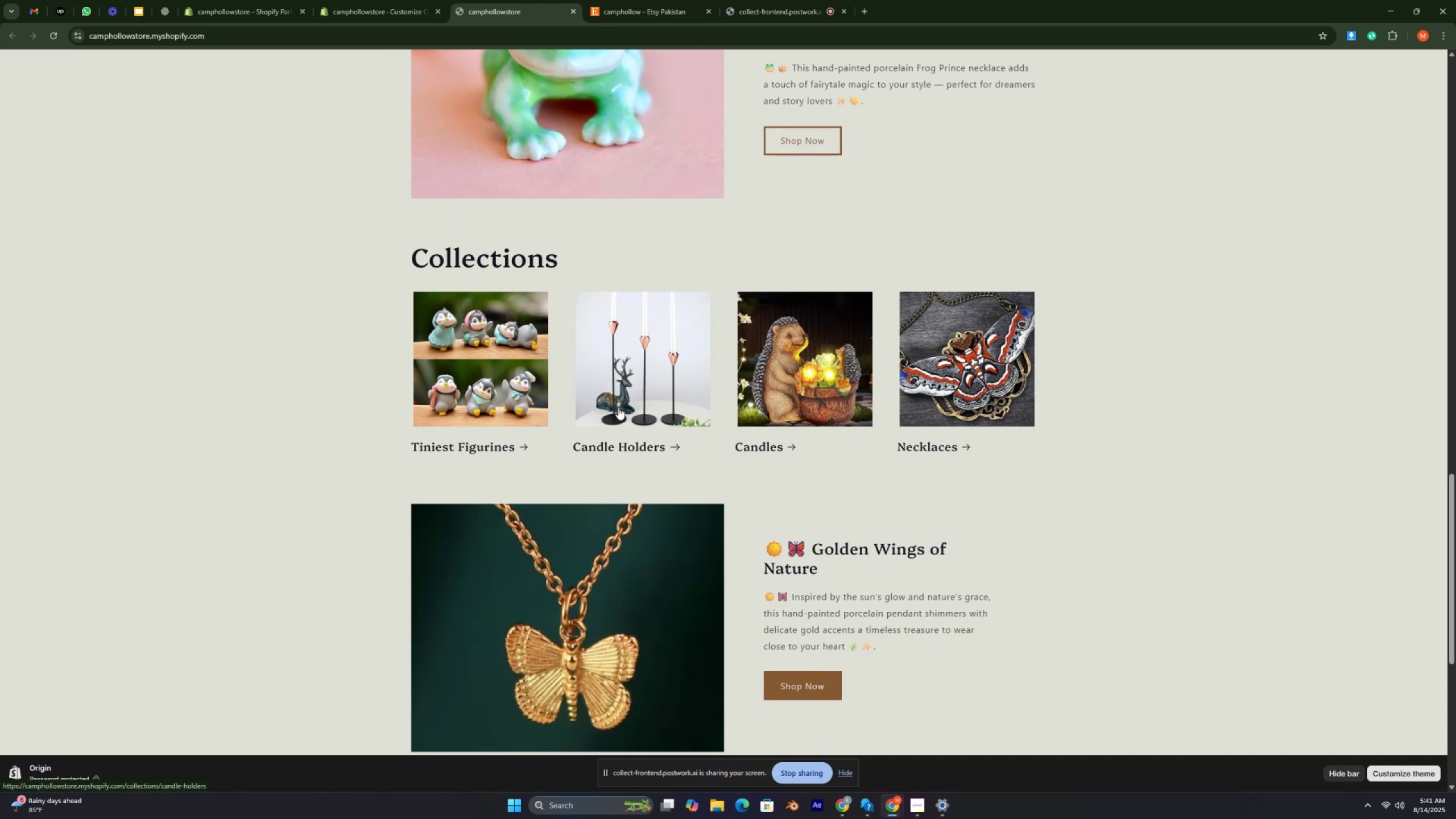 
key(Control+ControlRight)
 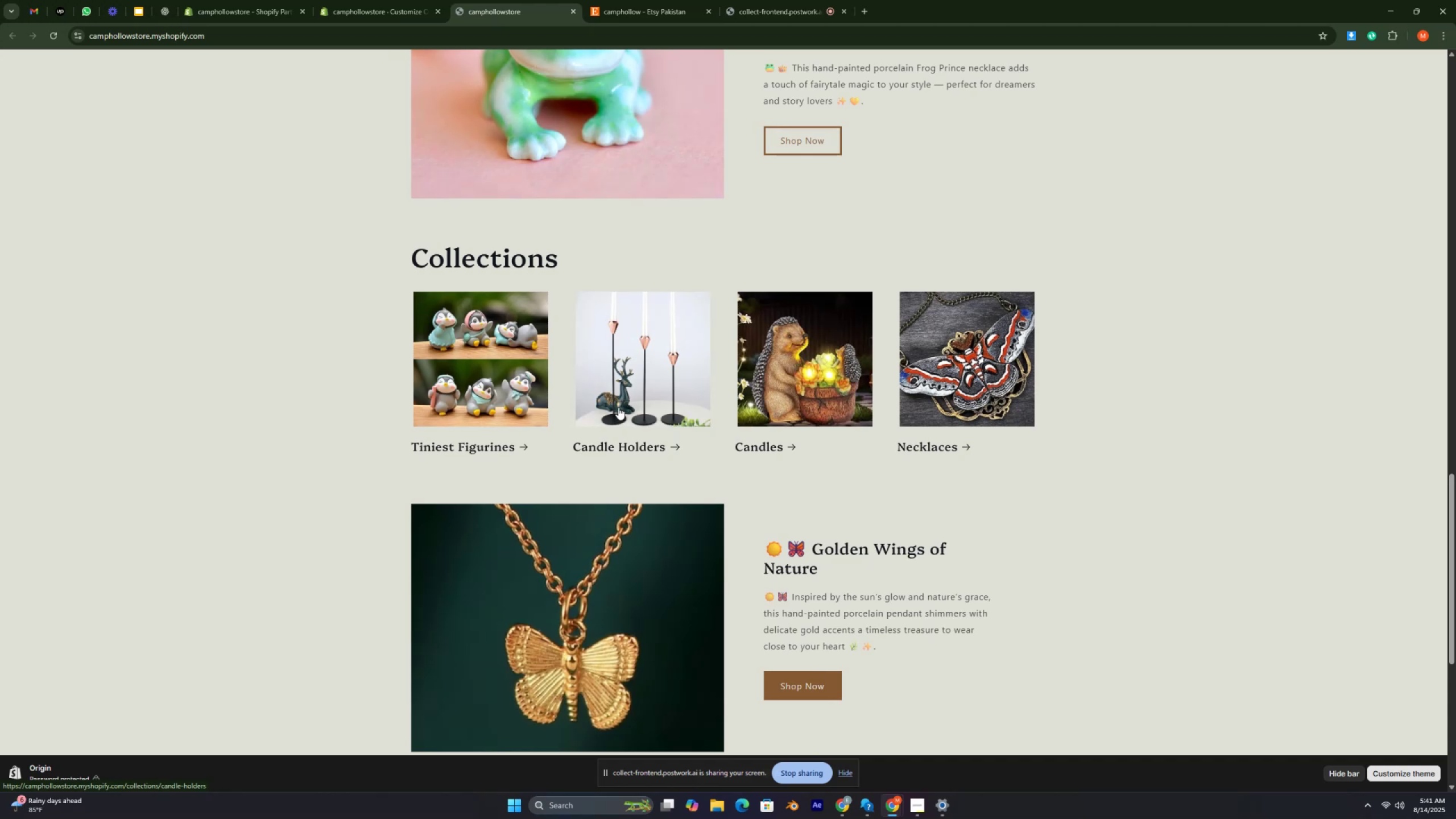 
key(Control+ControlRight)
 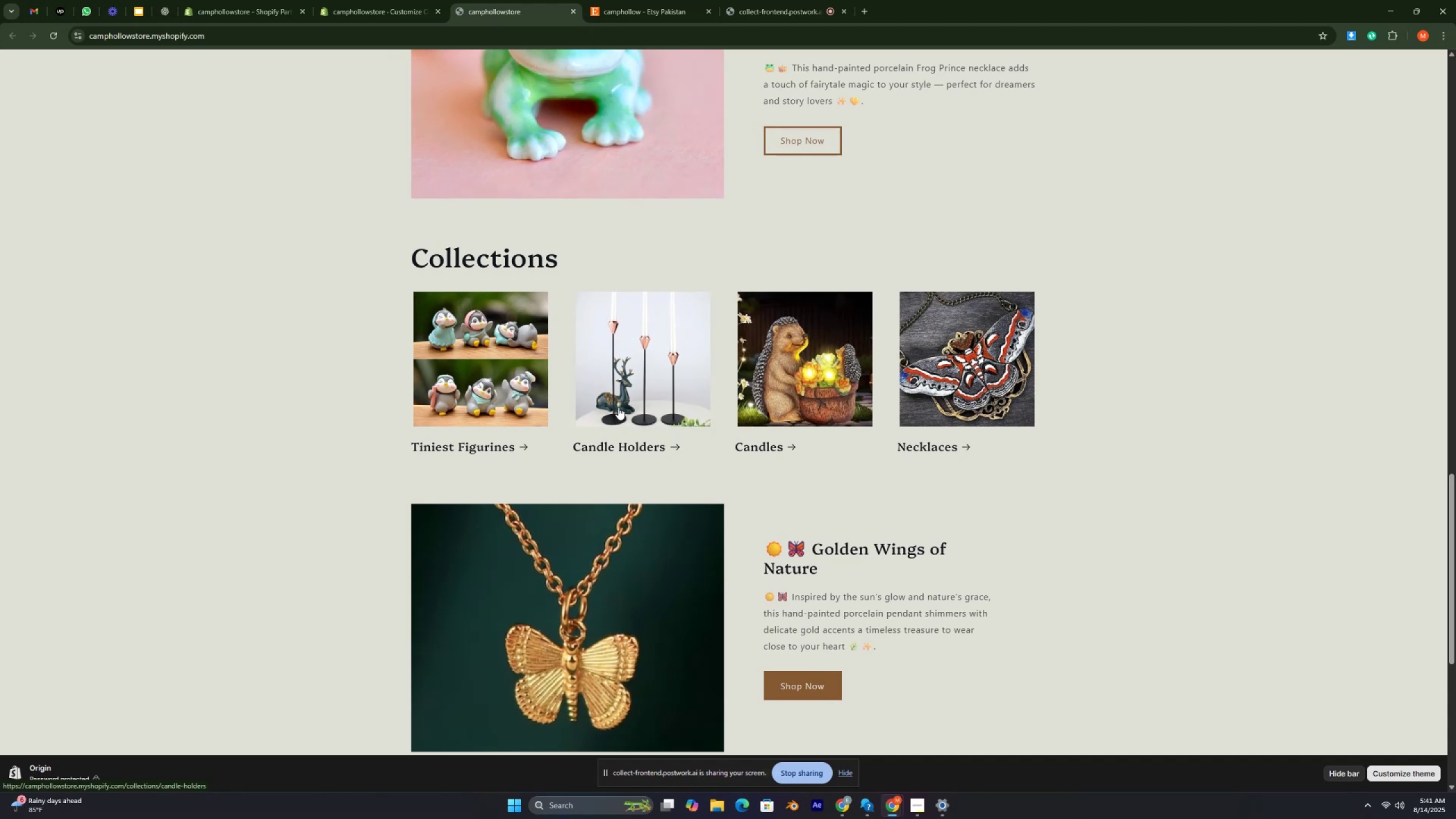 
key(Control+ControlRight)
 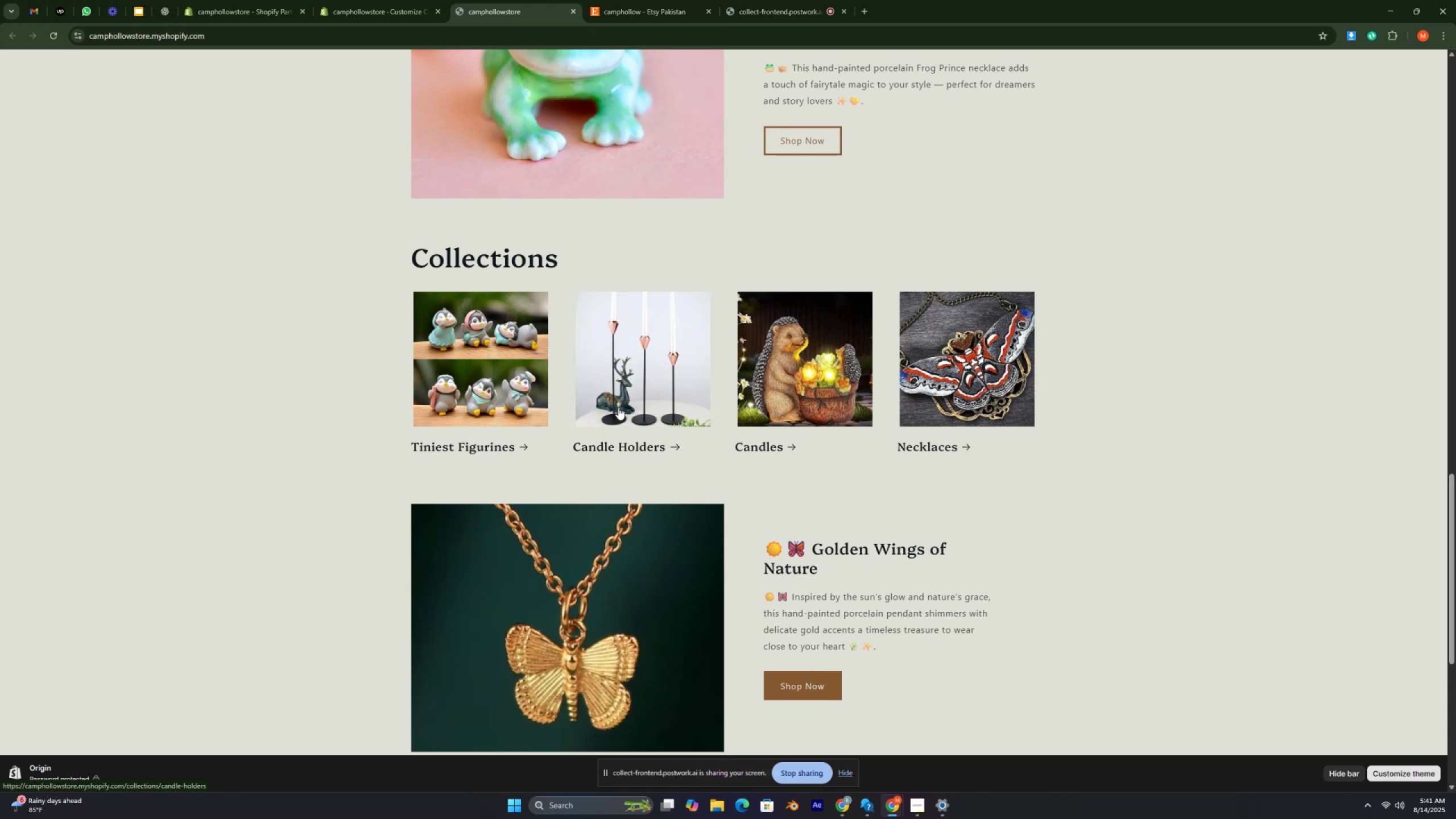 
key(Control+ControlRight)
 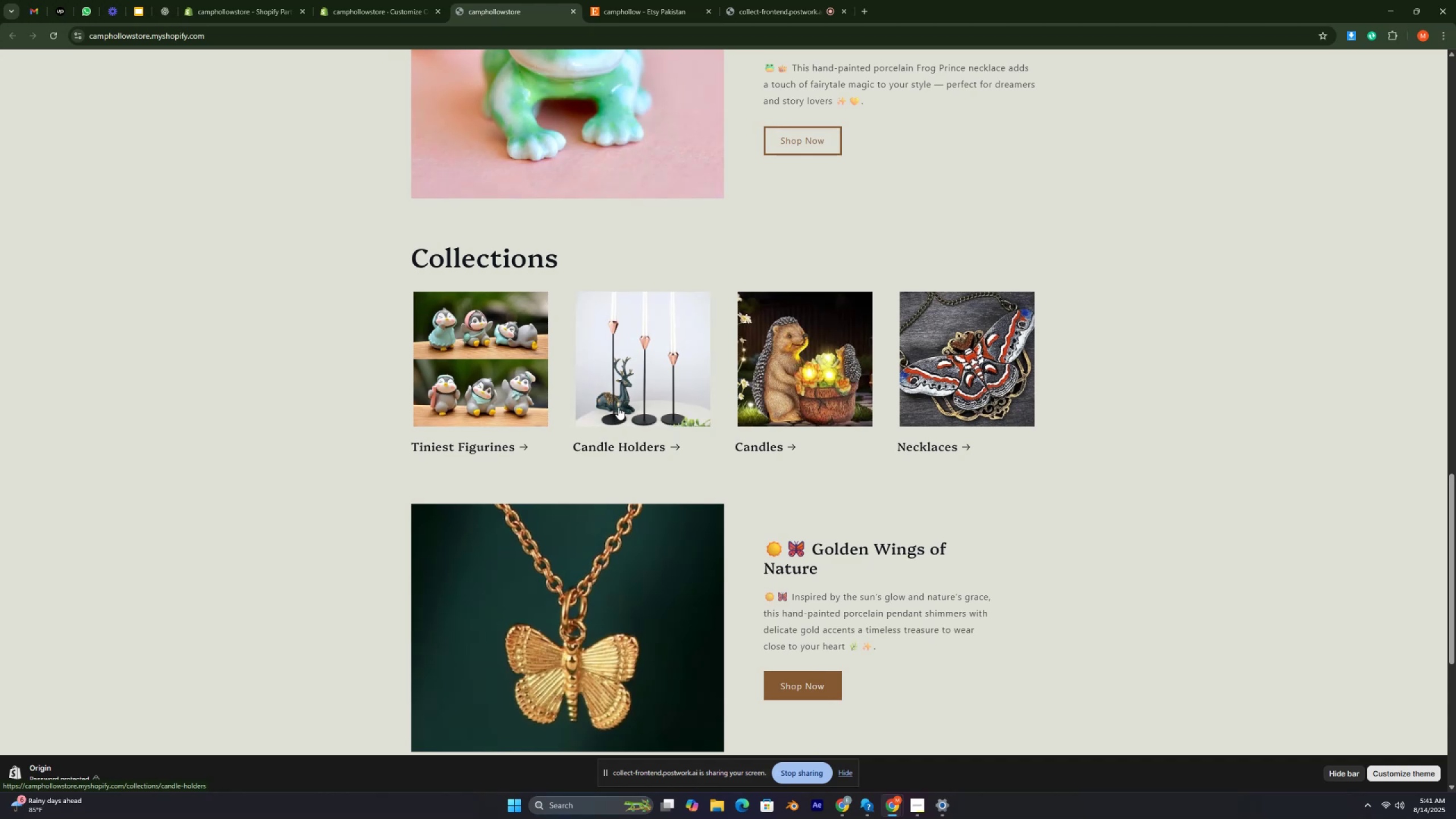 
key(Control+ControlRight)
 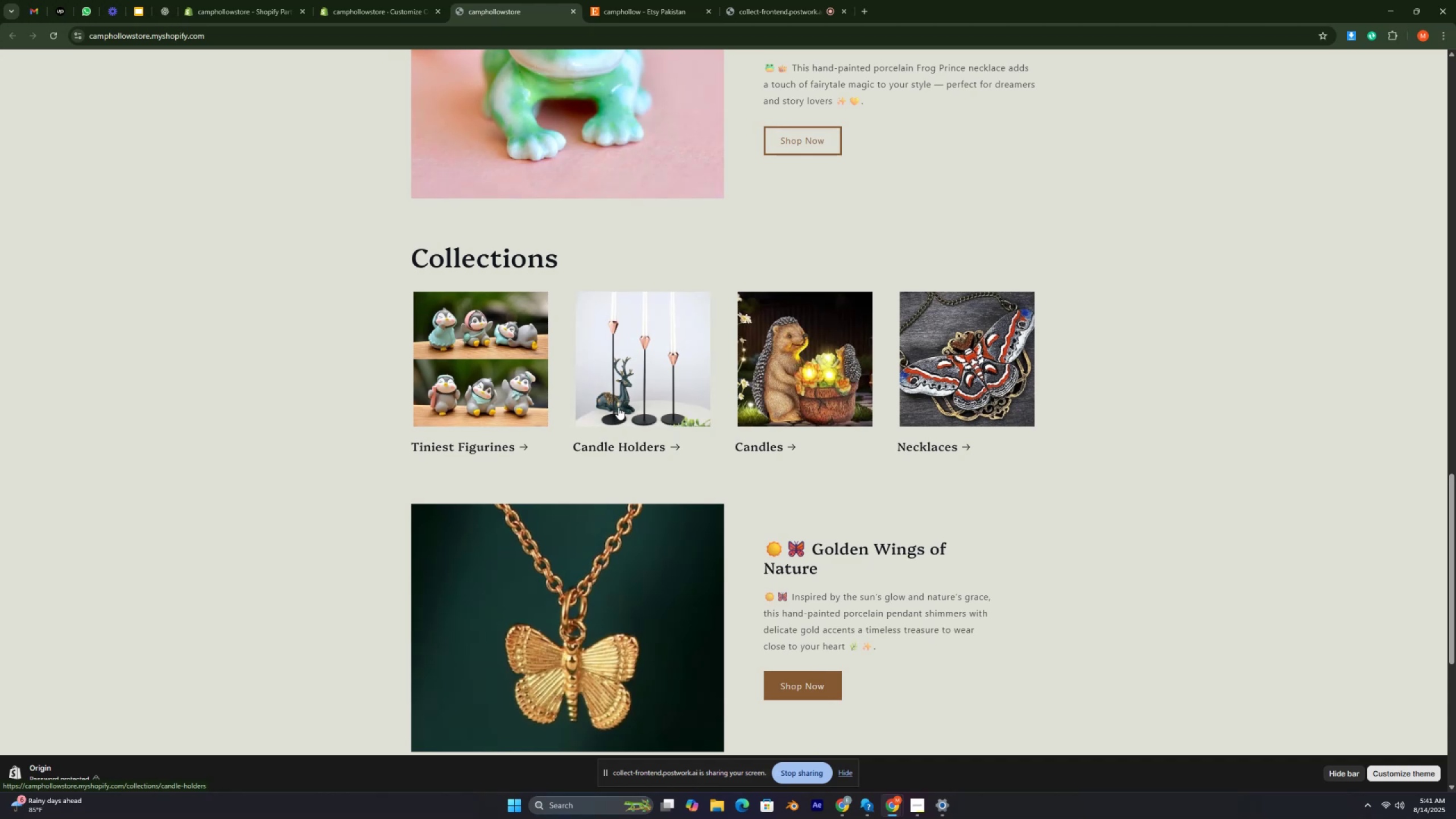 
key(Control+ControlRight)
 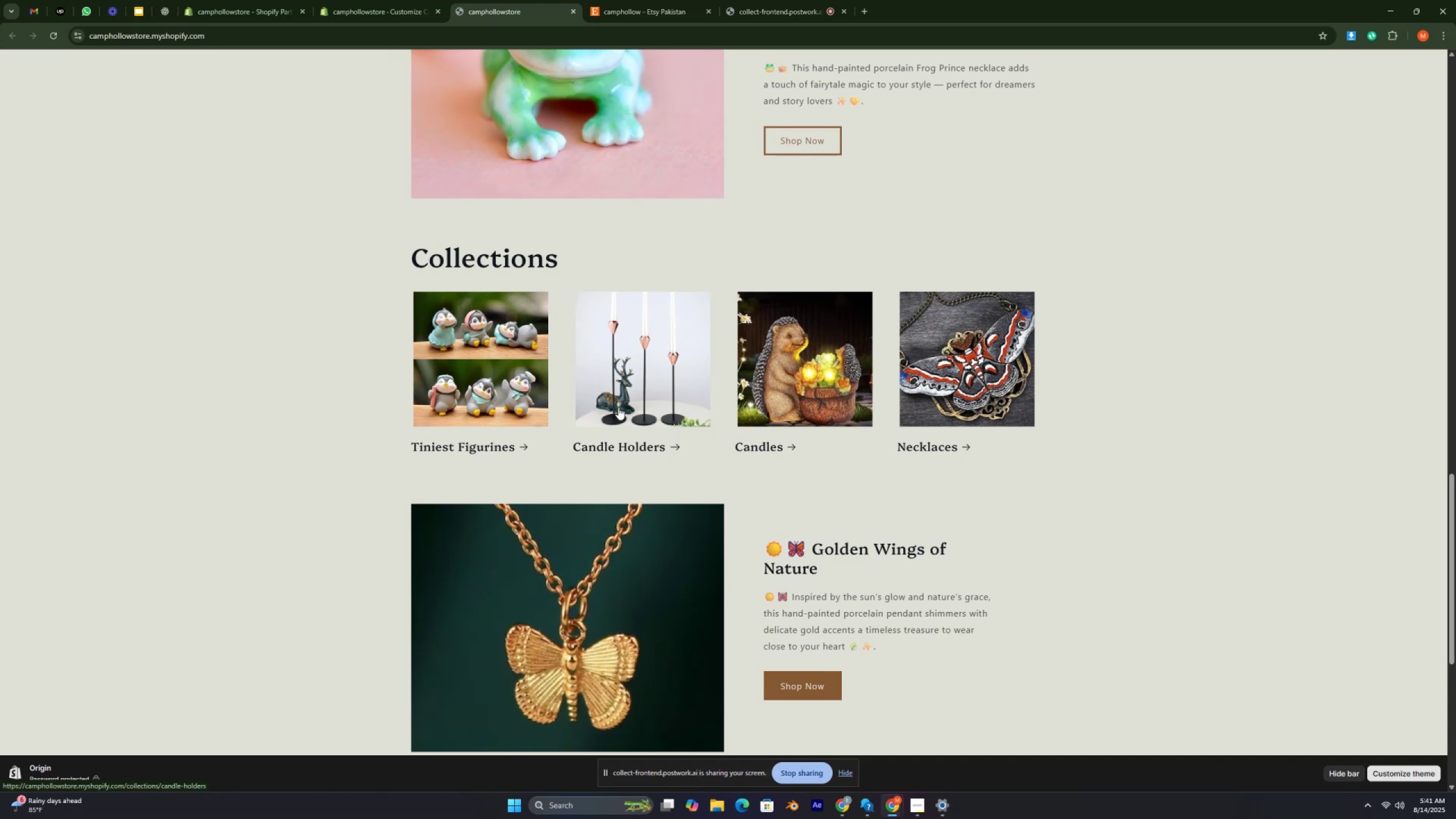 
key(Control+ControlRight)
 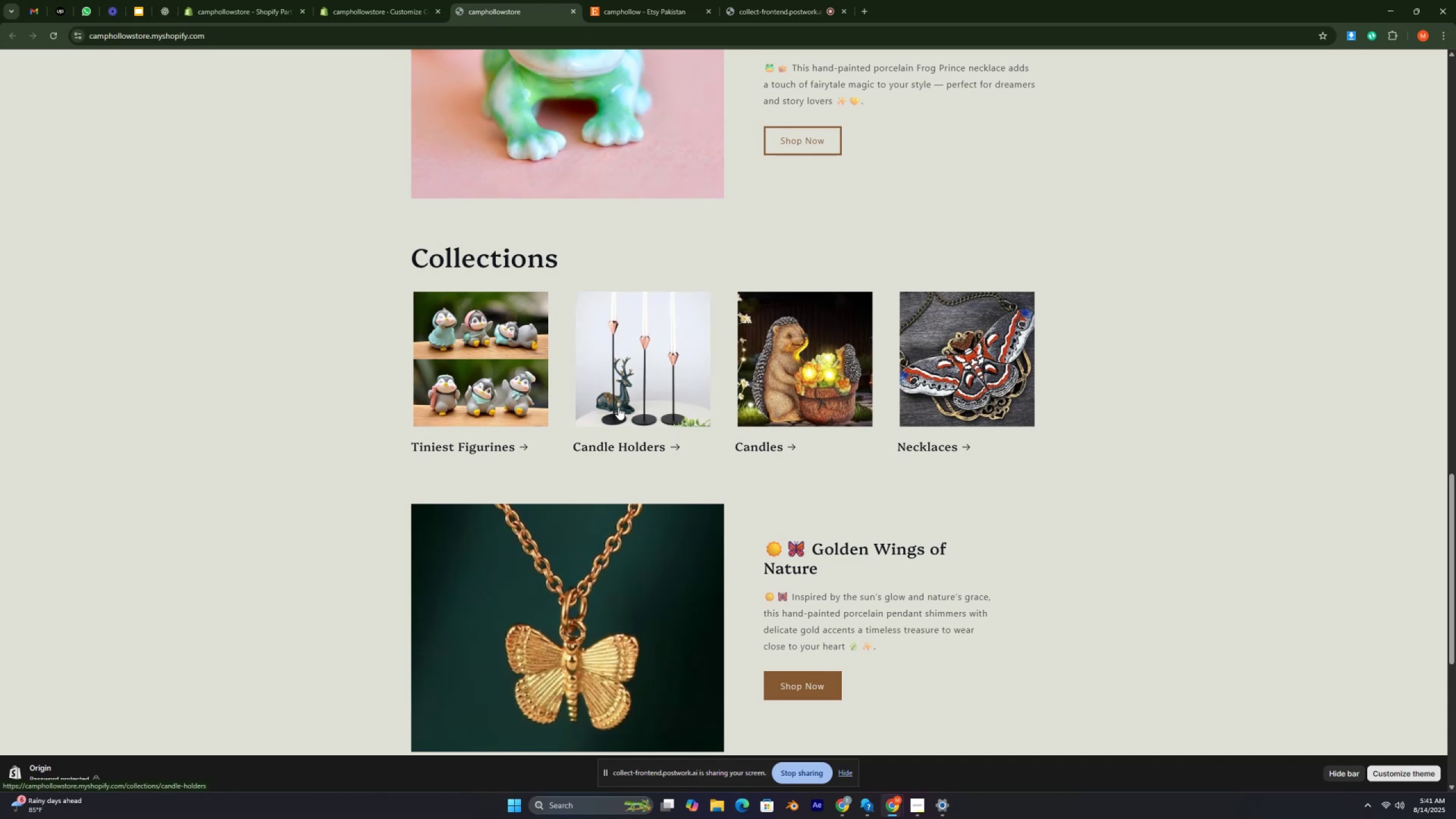 
key(Control+ControlRight)
 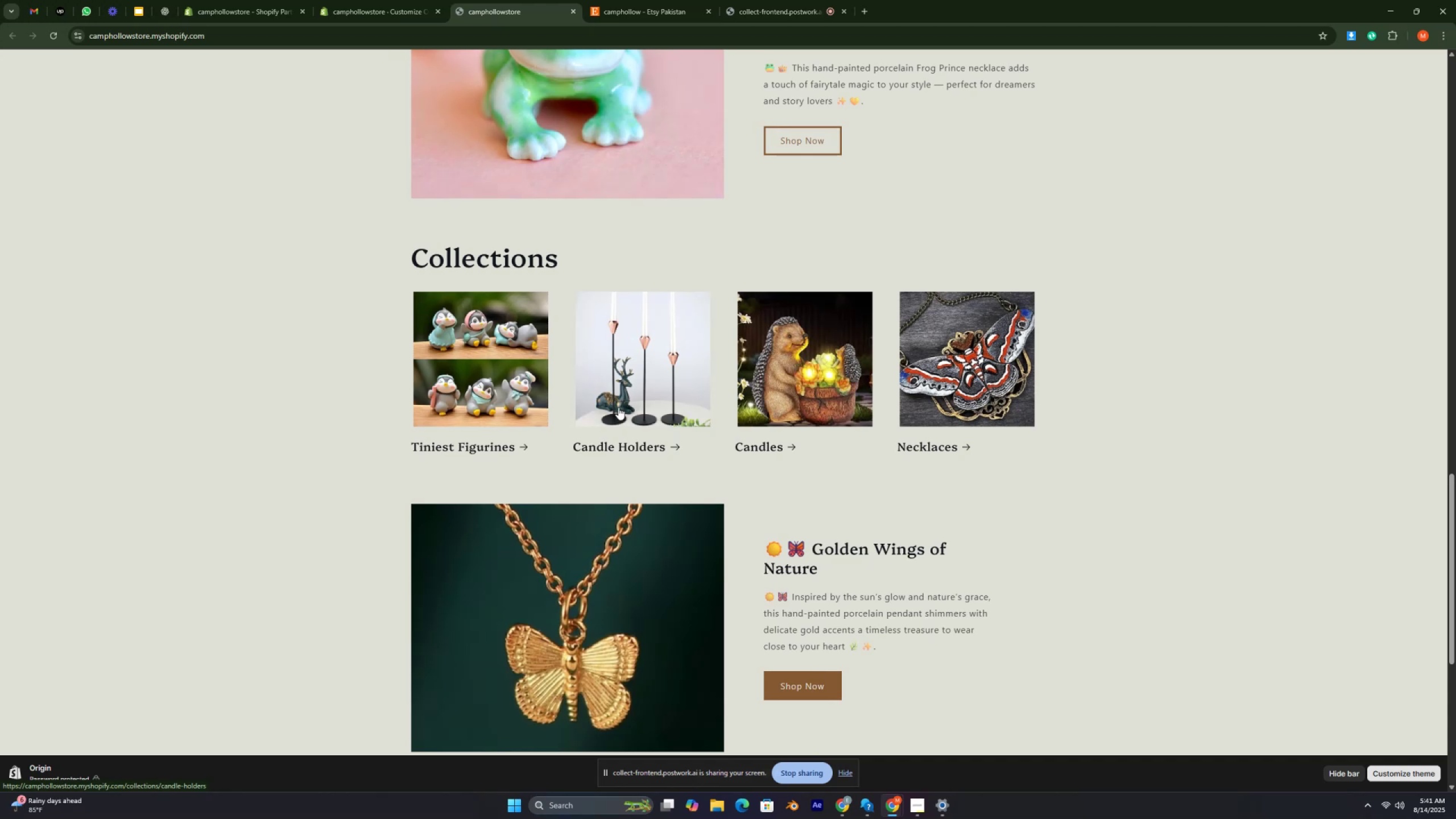 
key(Control+ControlRight)
 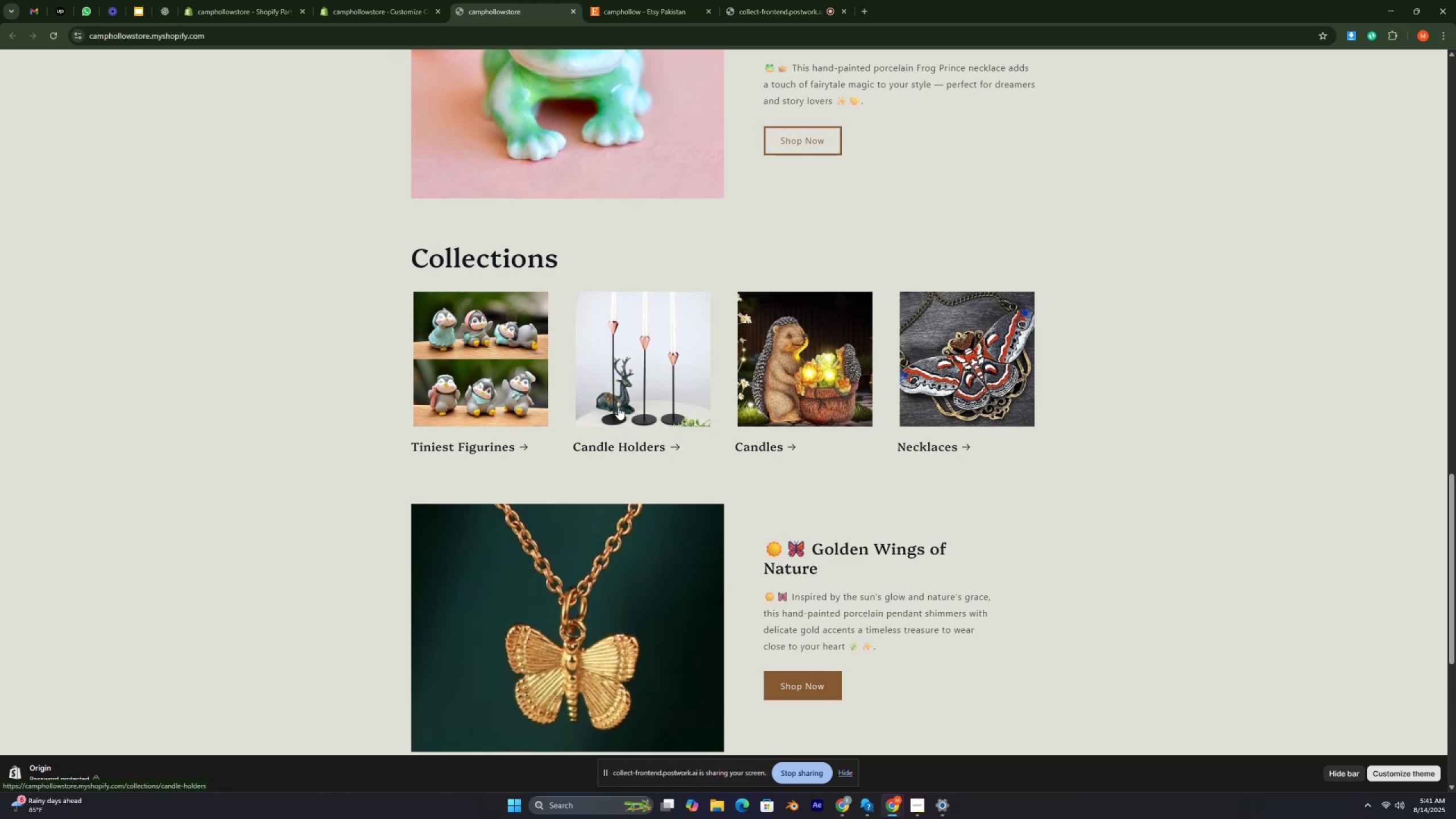 
key(Control+ControlRight)
 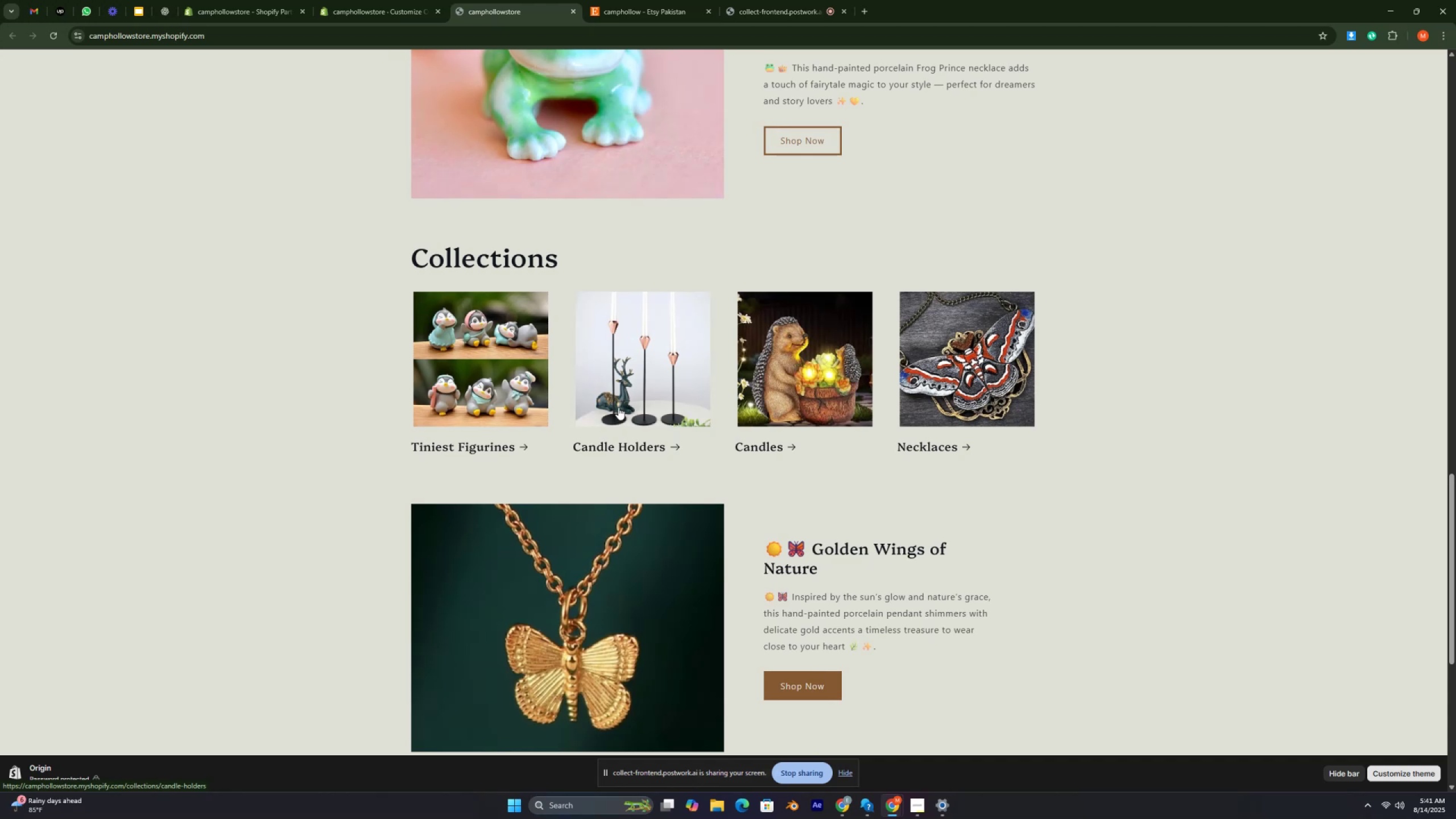 
key(Control+ControlRight)
 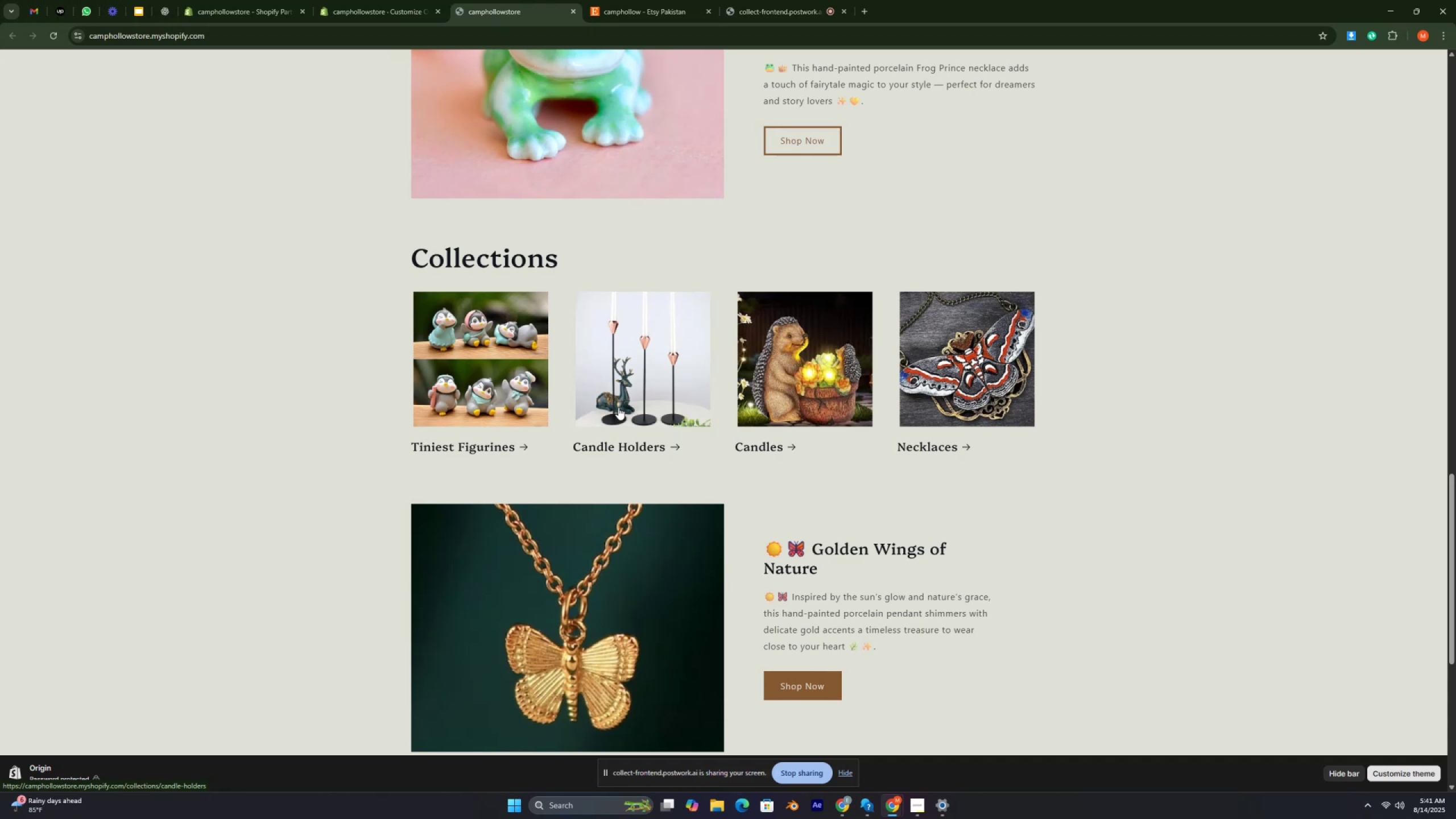 
key(Control+ControlRight)
 